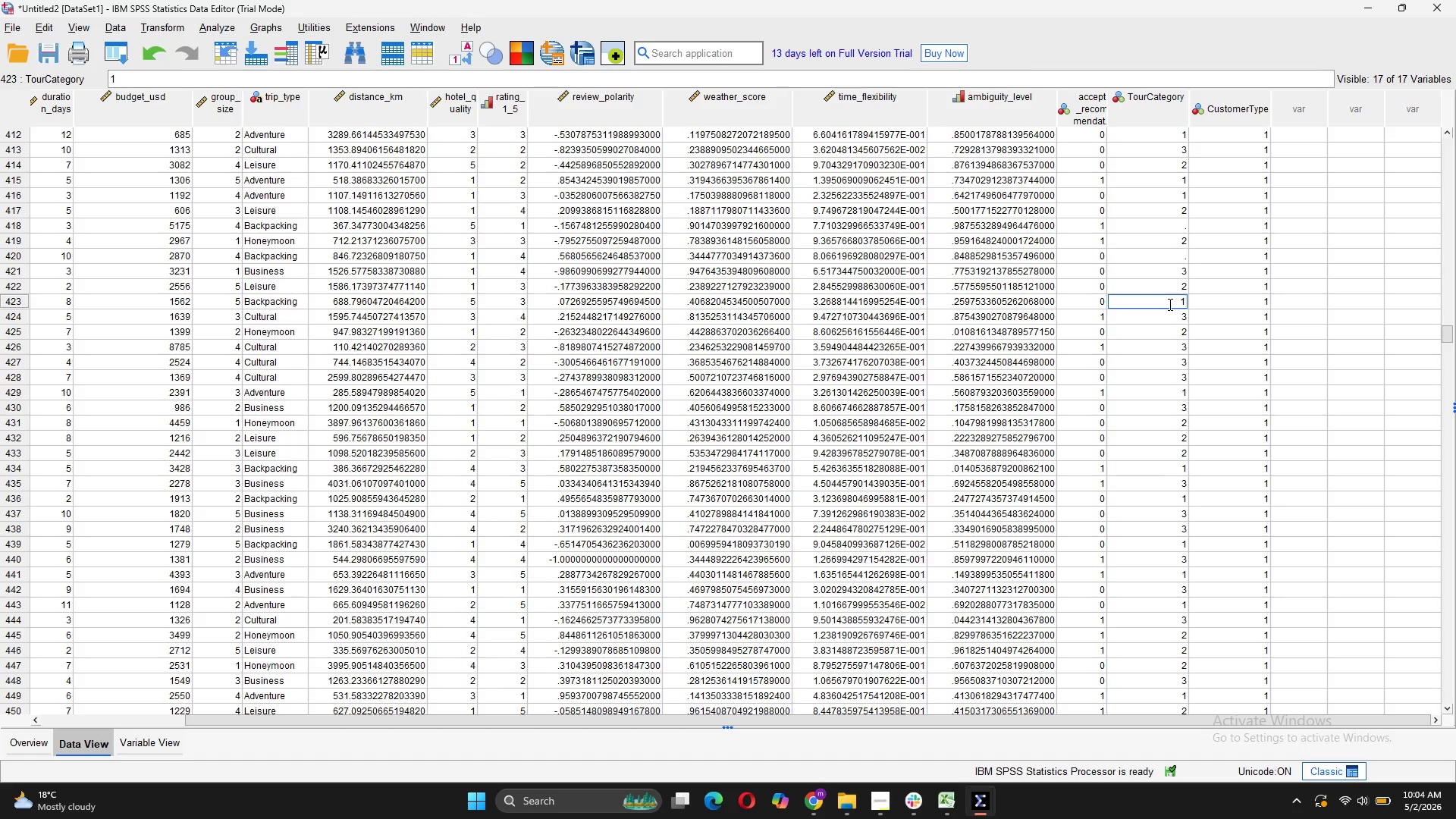 
scroll: coordinate [1169, 304], scroll_direction: up, amount: 2.0
 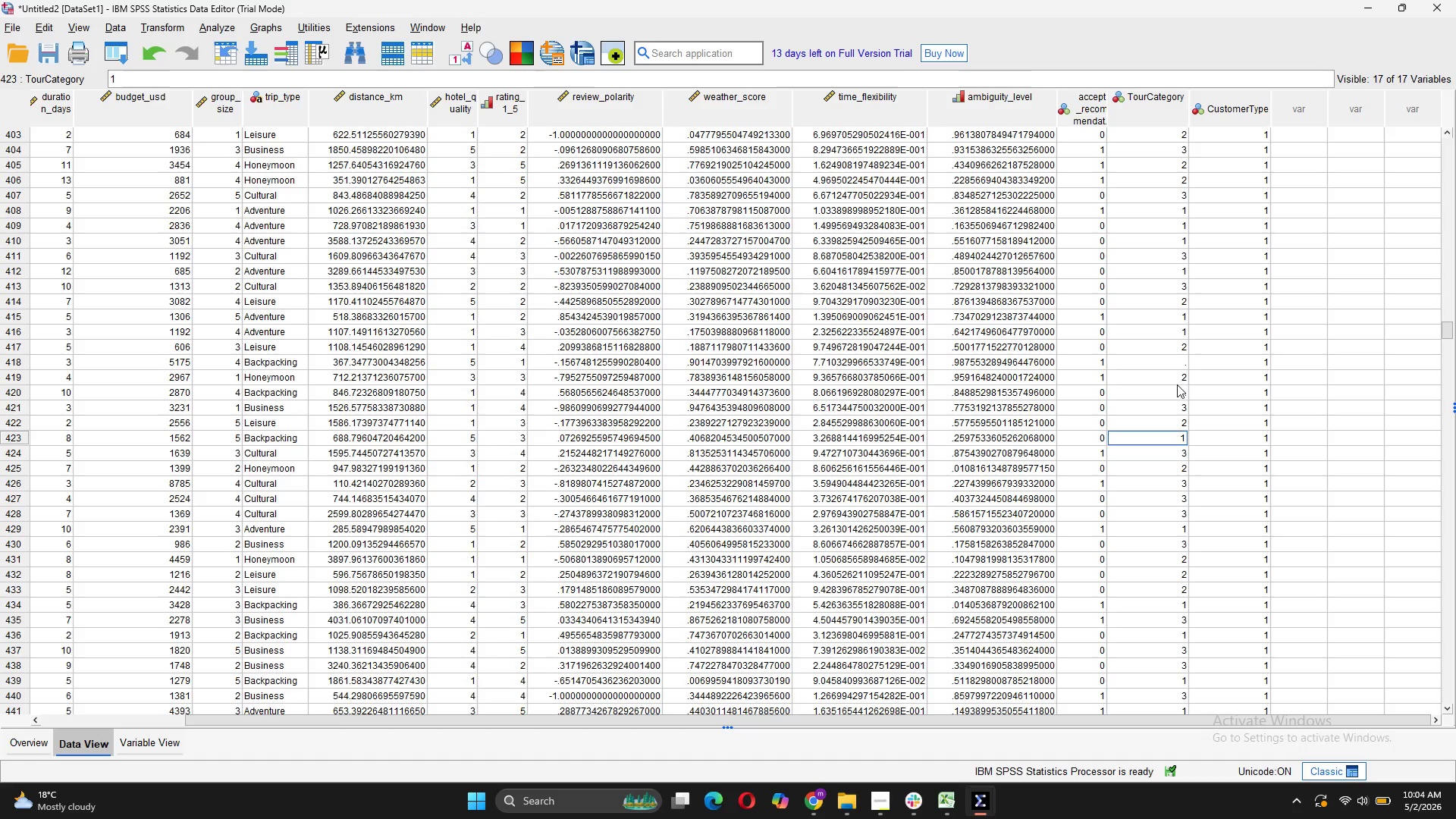 
left_click([1177, 387])
 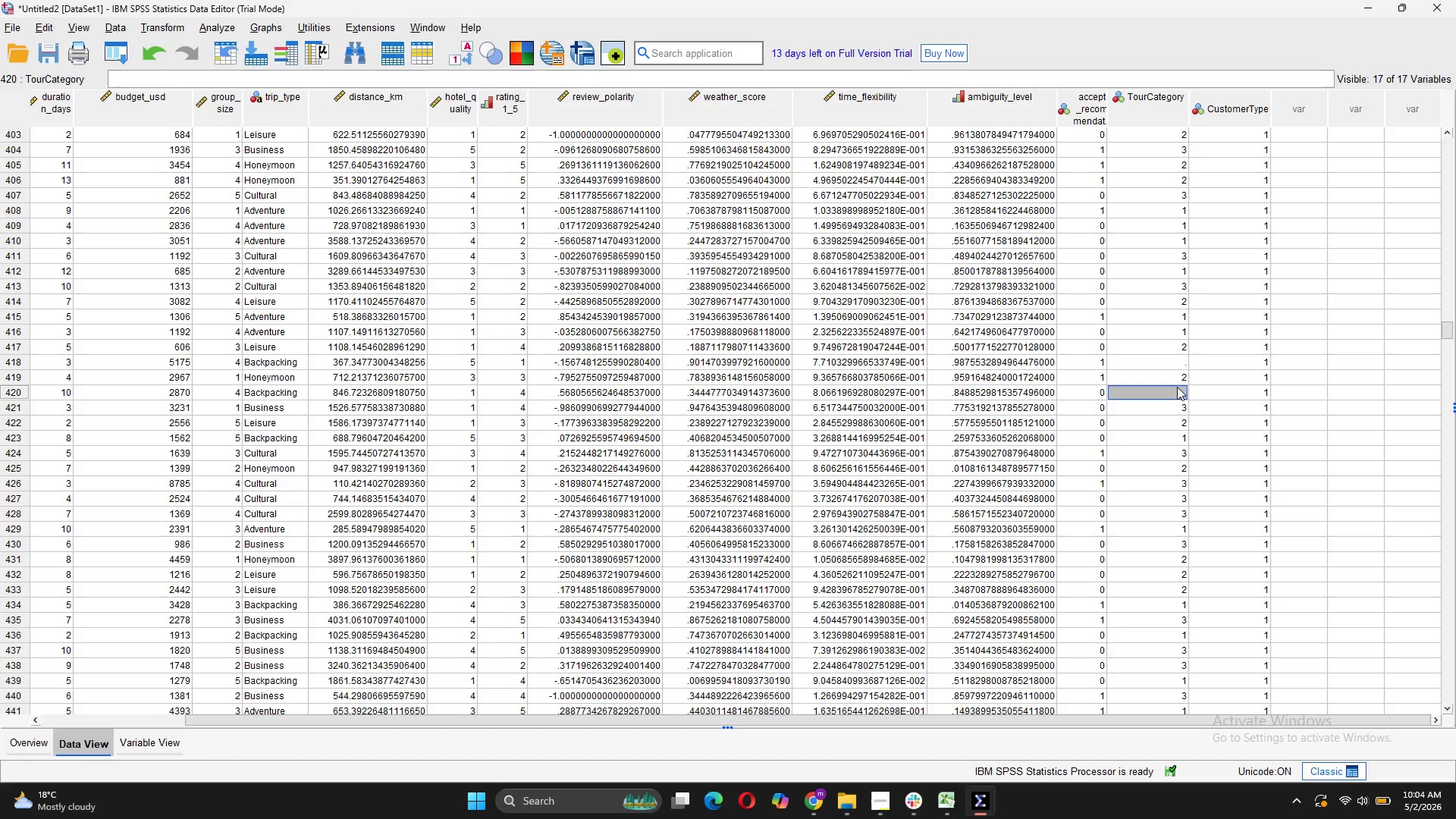 
key(1)
 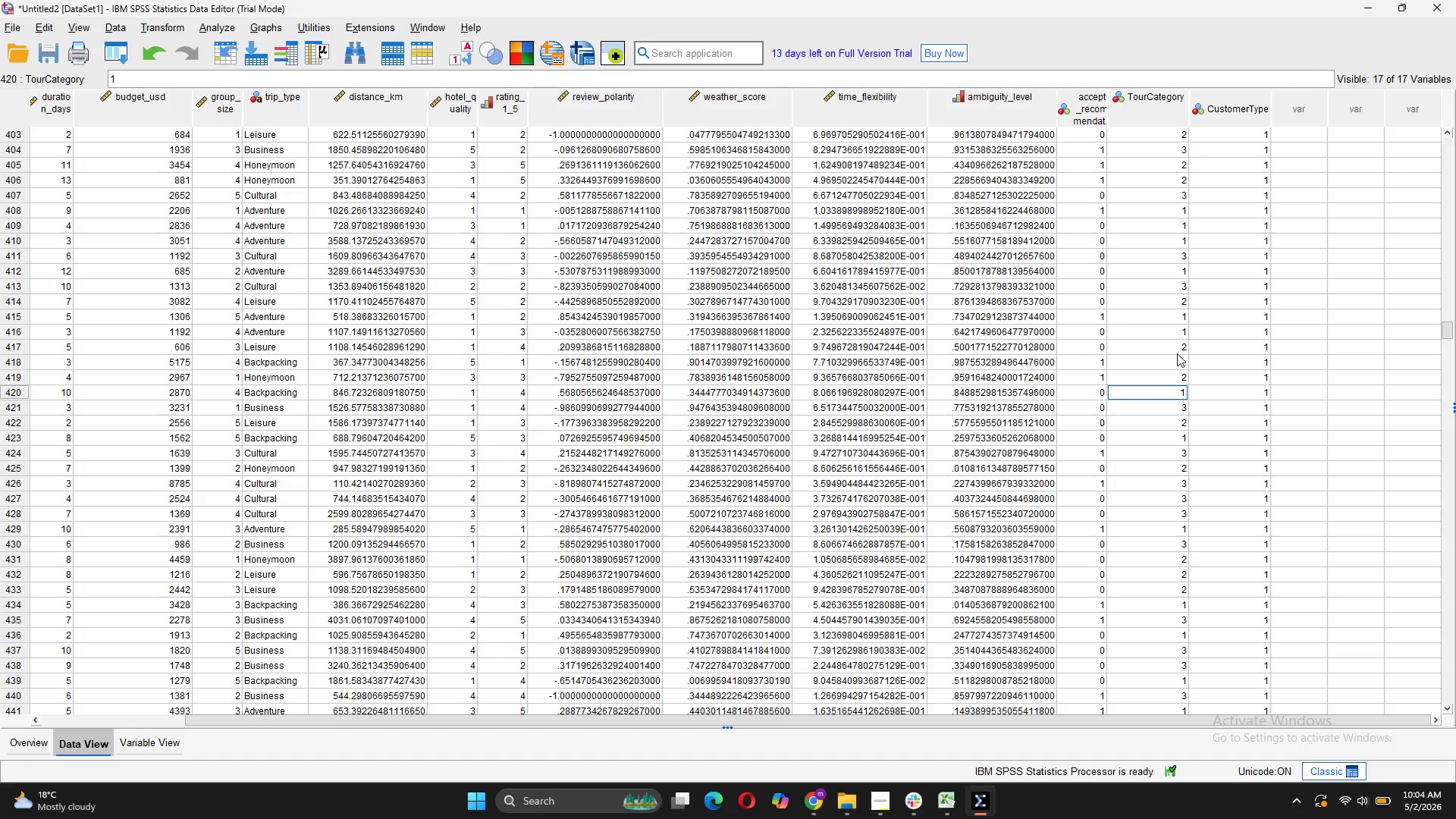 
left_click([1177, 353])
 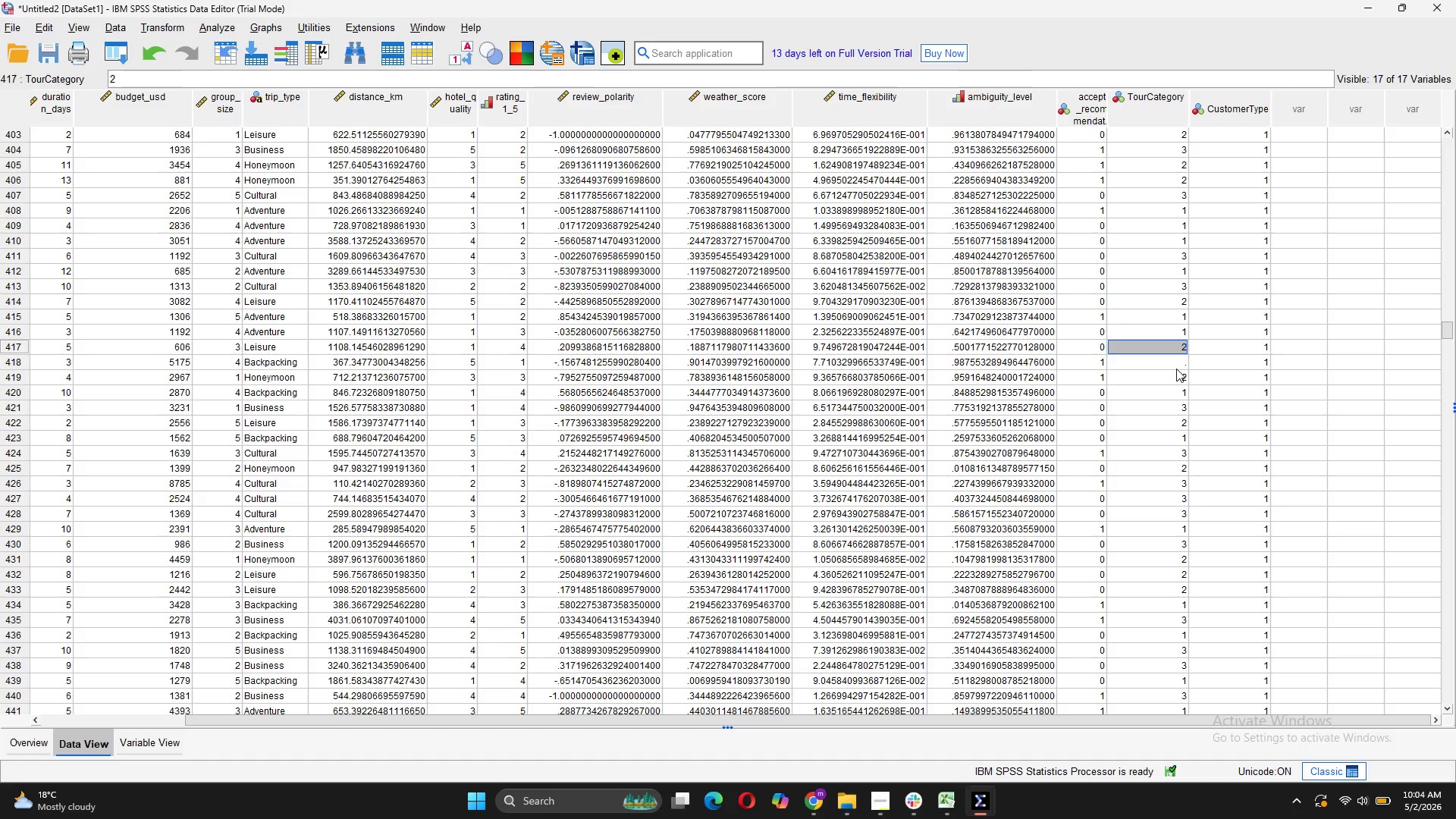 
left_click([1176, 369])
 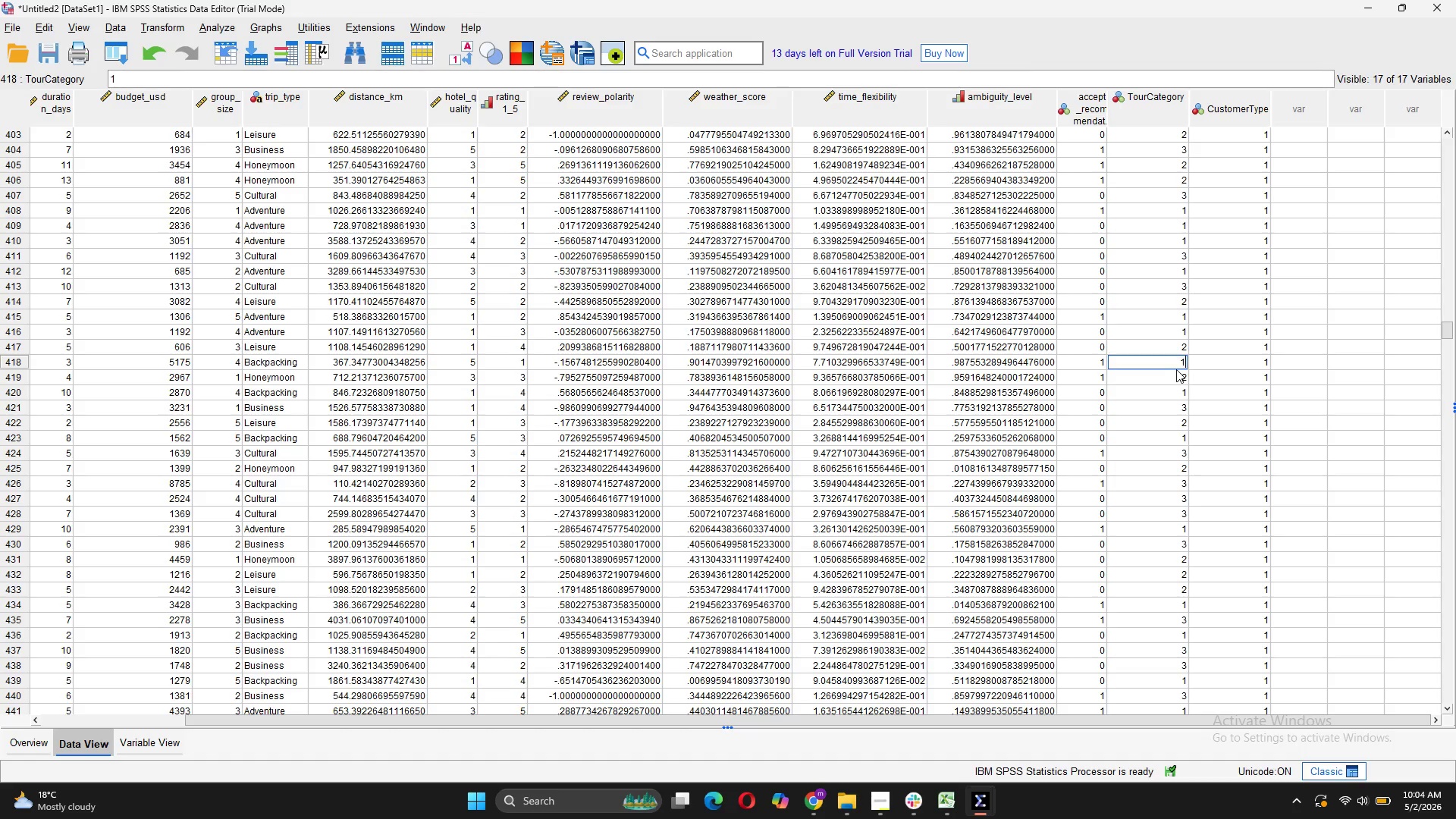 
key(1)
 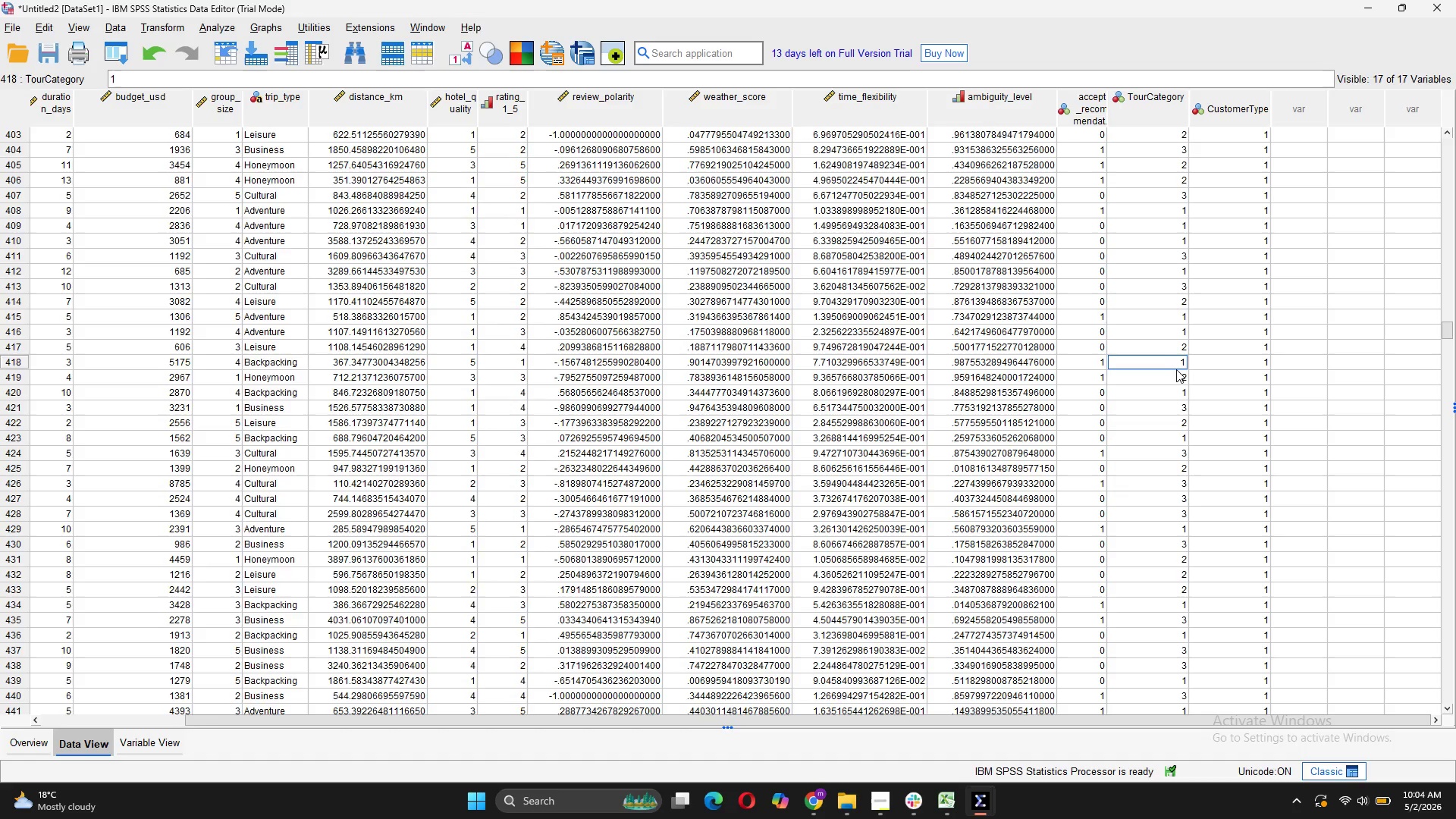 
scroll: coordinate [1176, 369], scroll_direction: up, amount: 8.0
 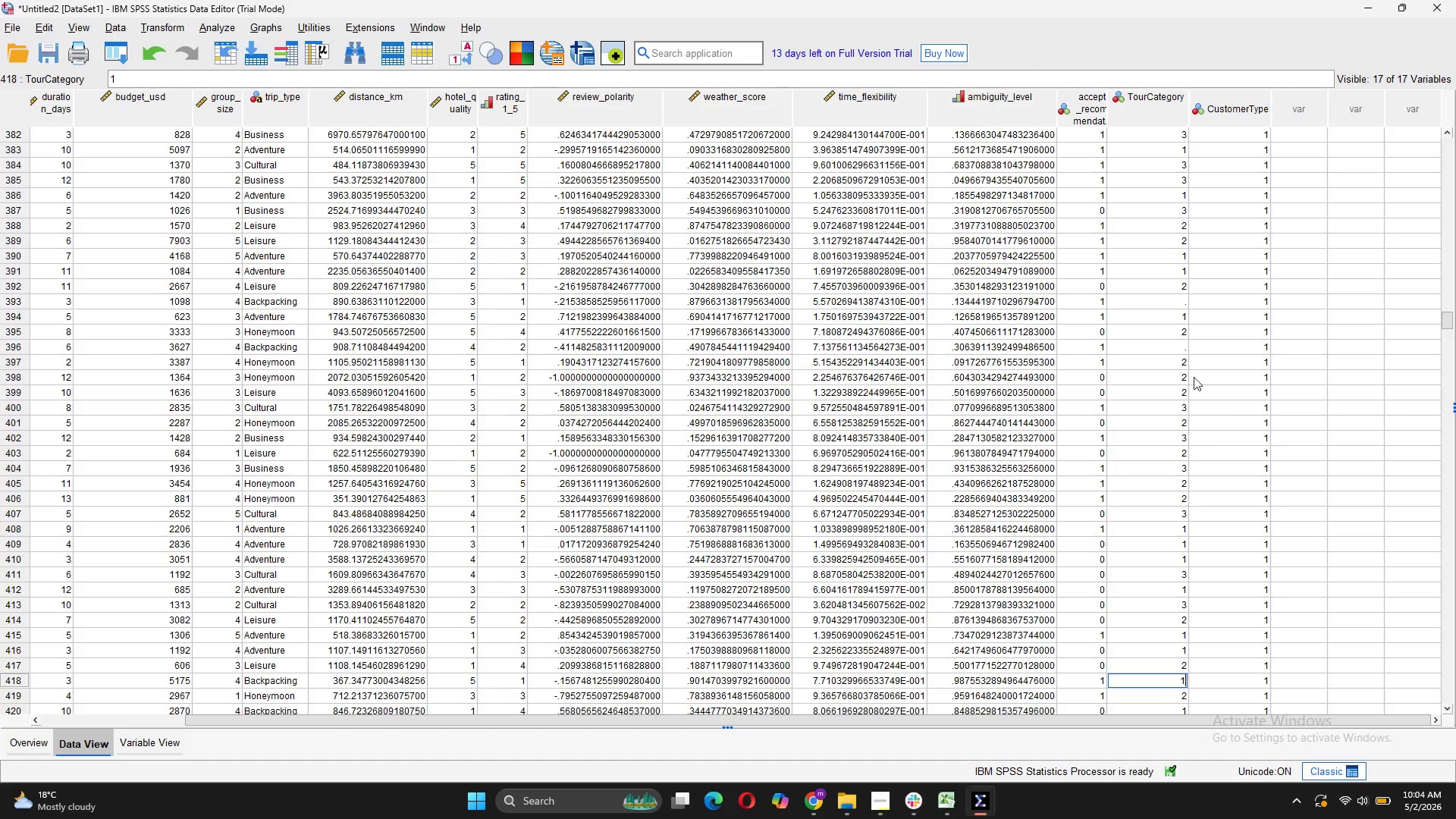 
left_click([1176, 344])
 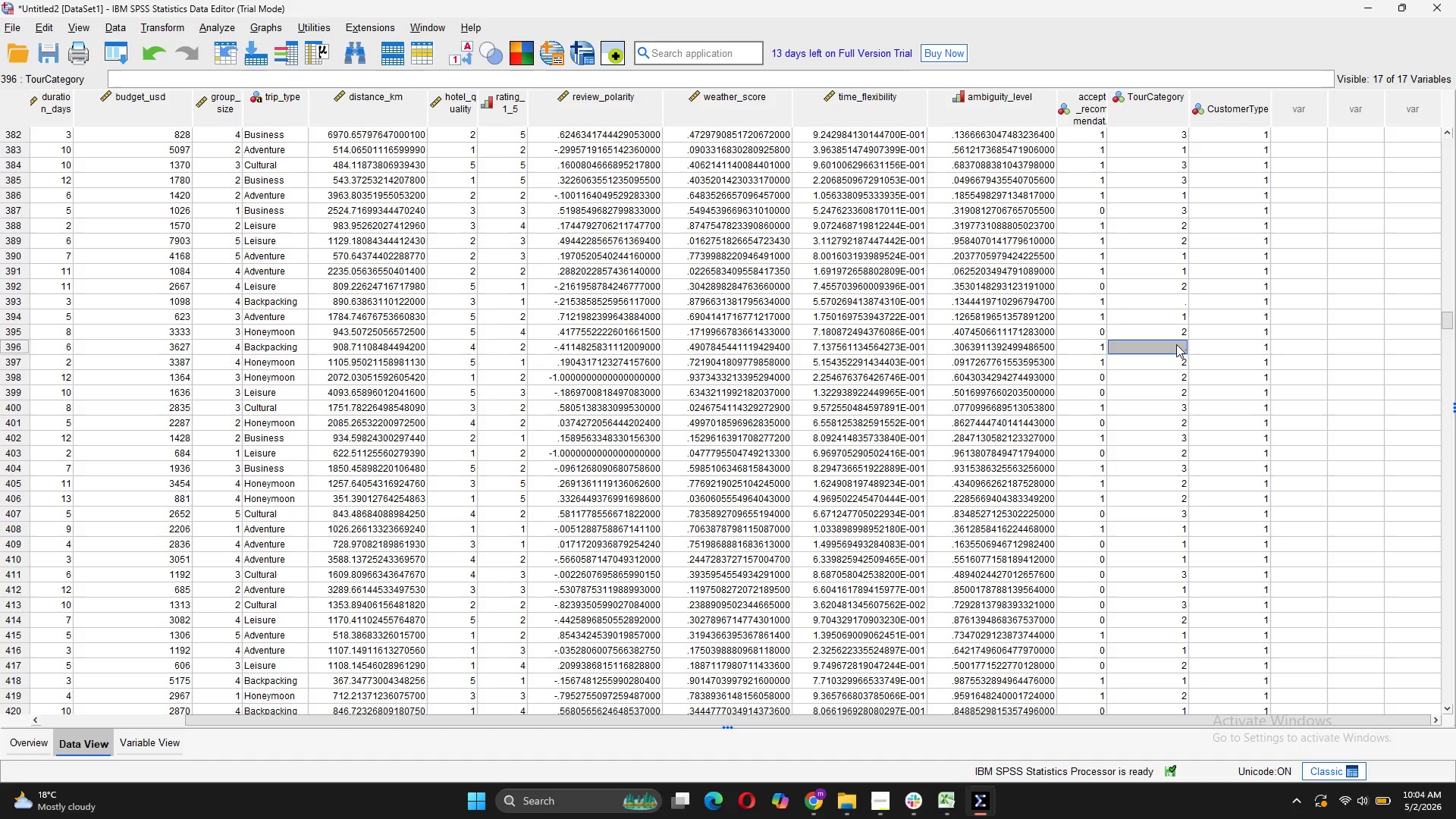 
key(1)
 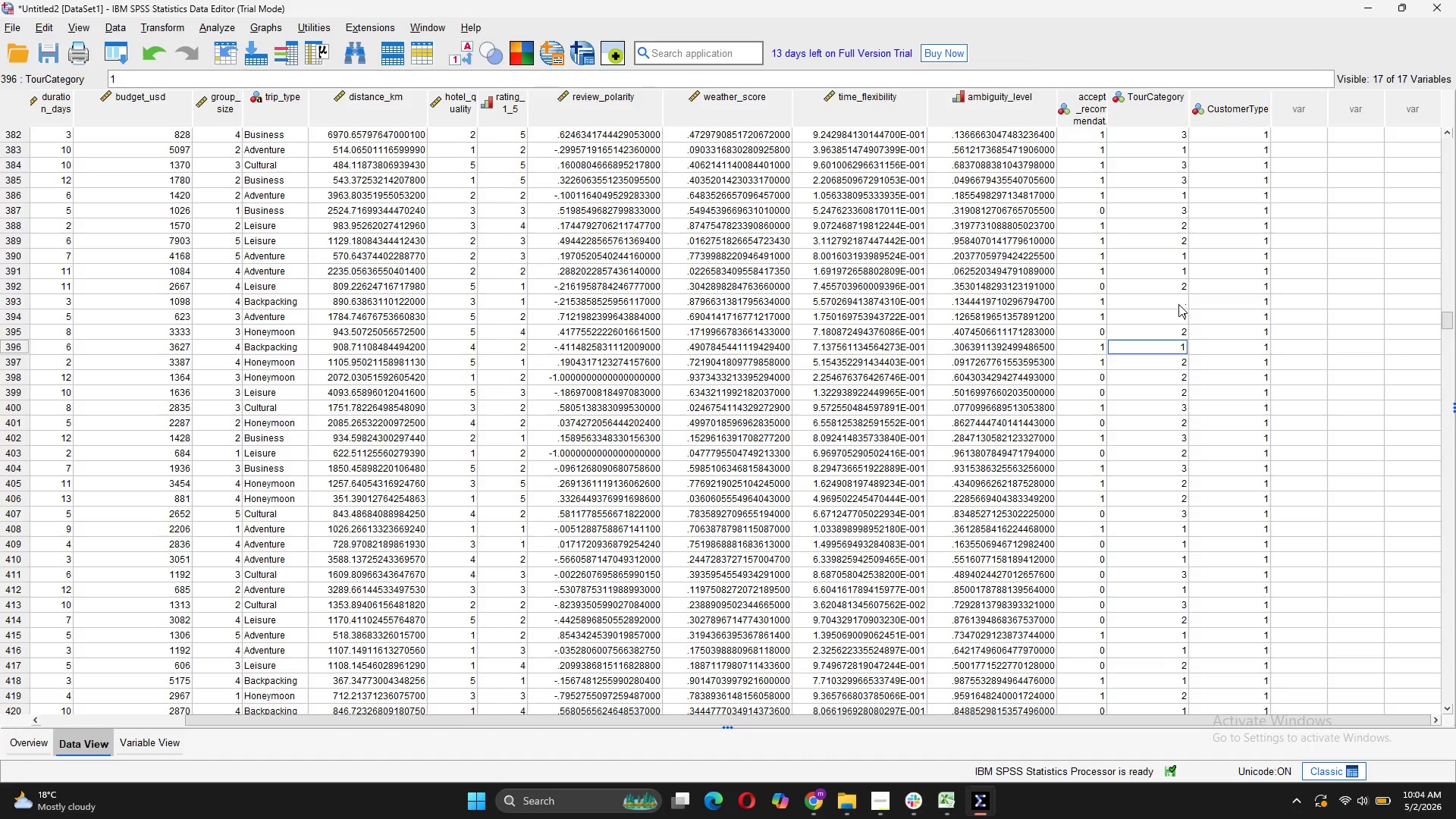 
left_click([1178, 304])
 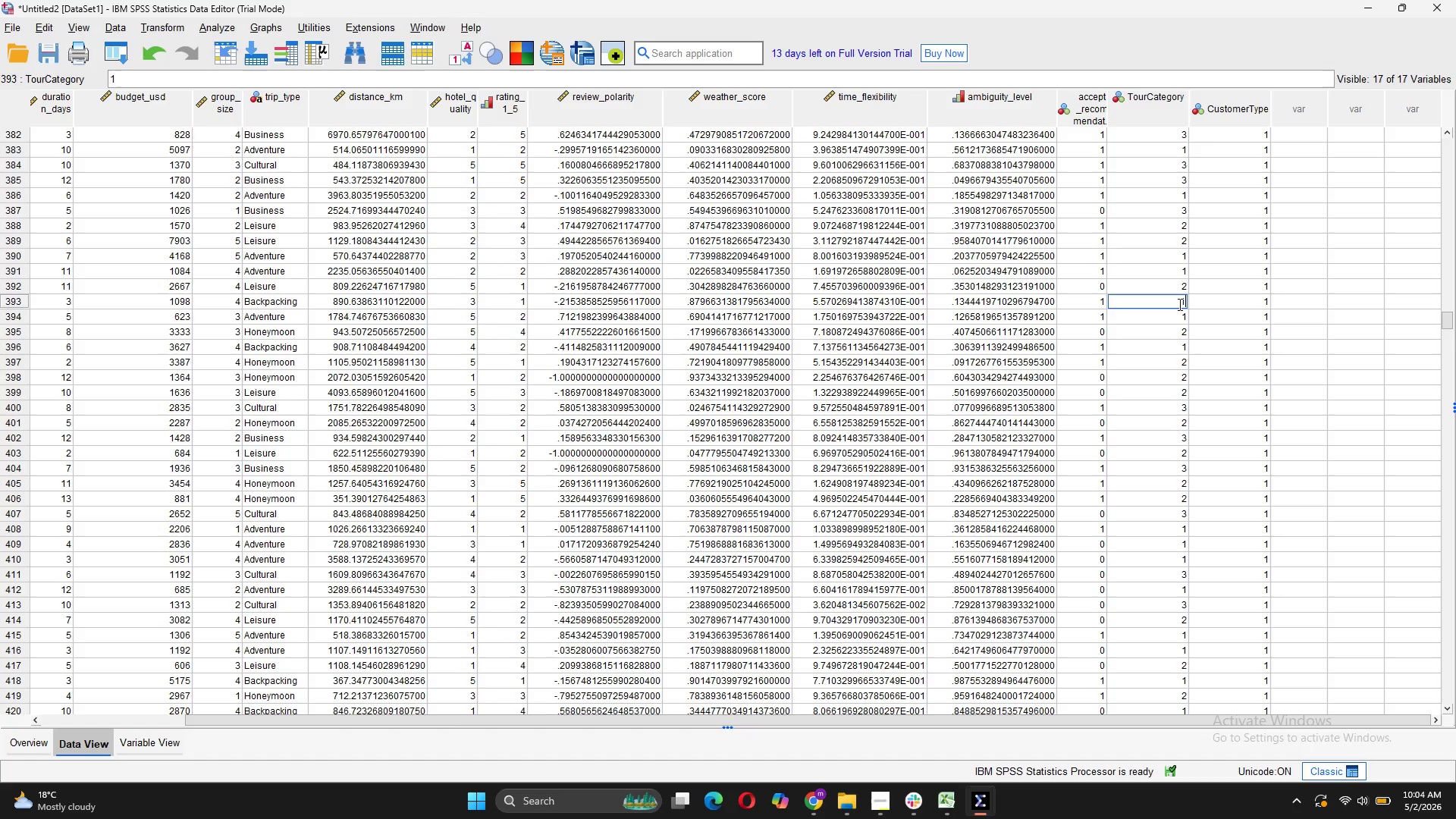 
key(1)
 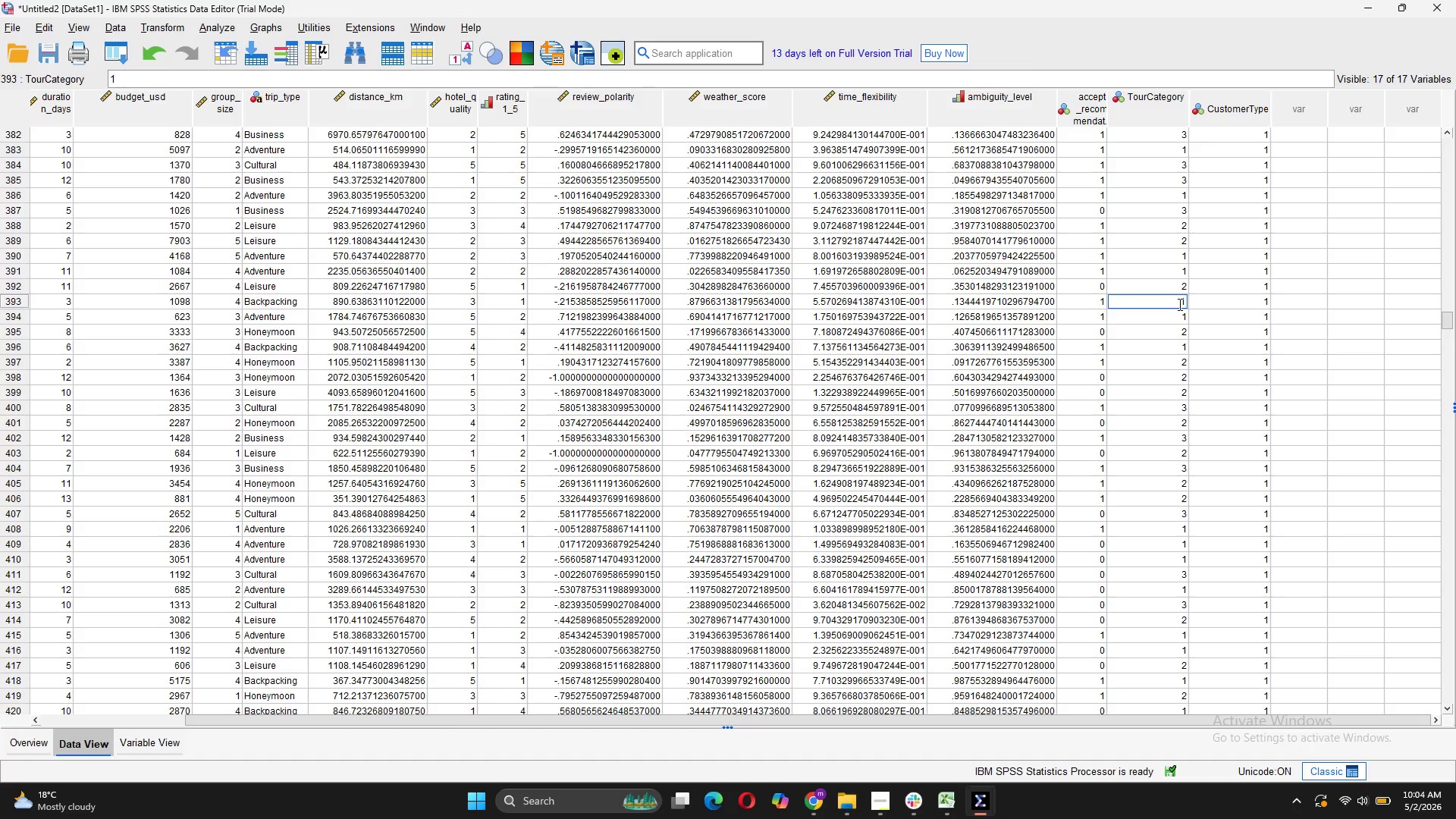 
scroll: coordinate [1178, 304], scroll_direction: up, amount: 4.0
 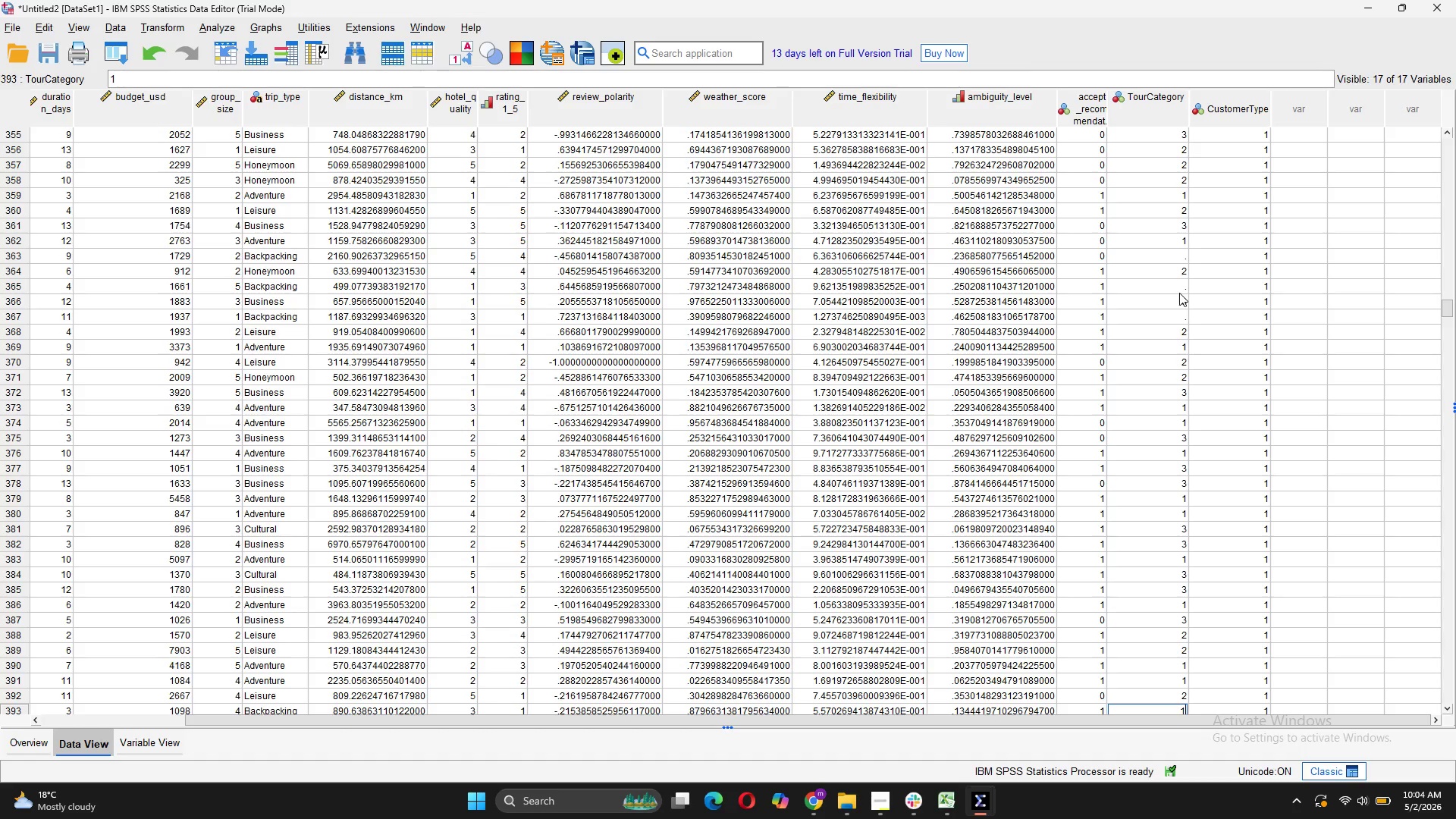 
left_click([1181, 320])
 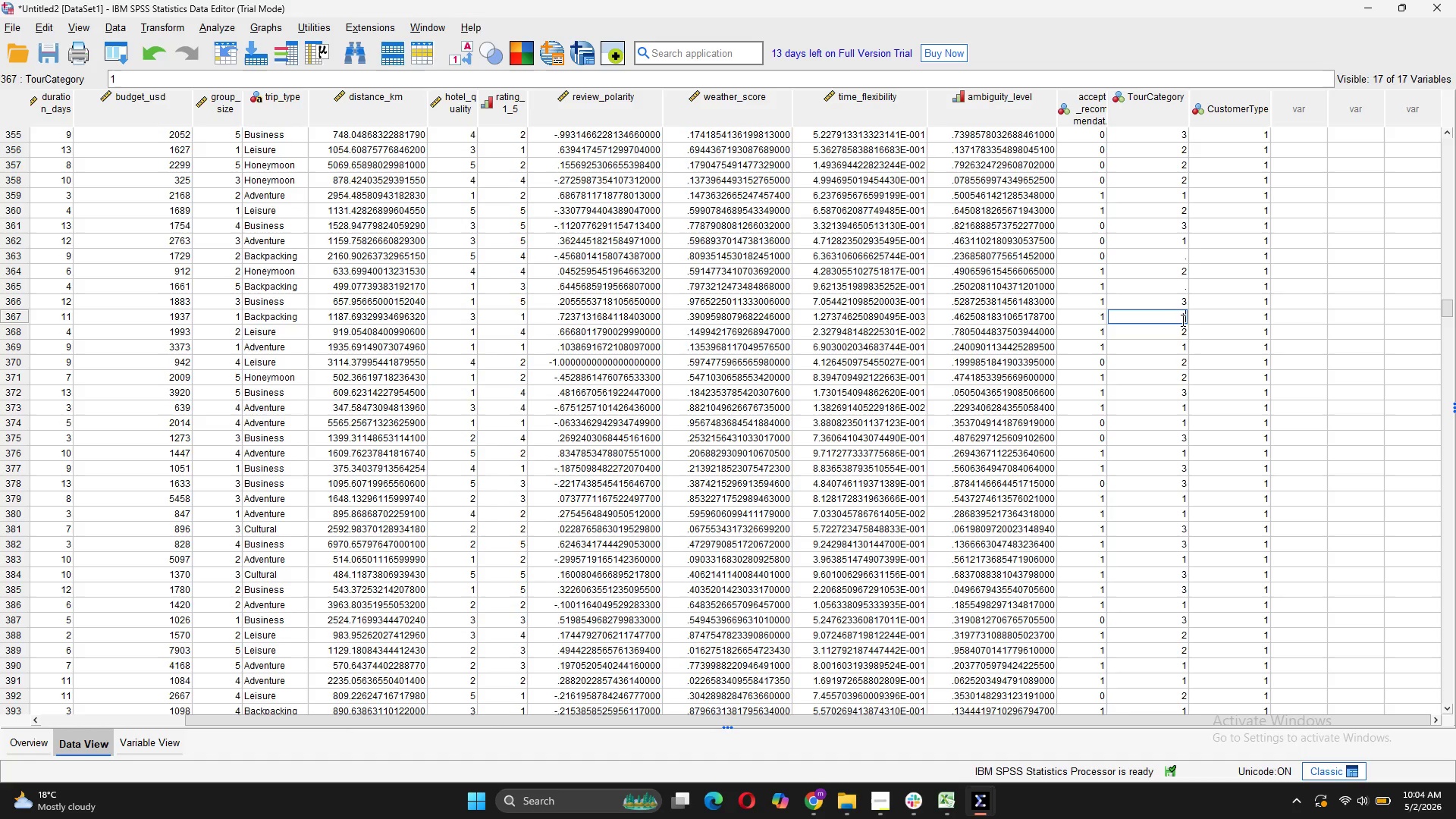 
key(1)
 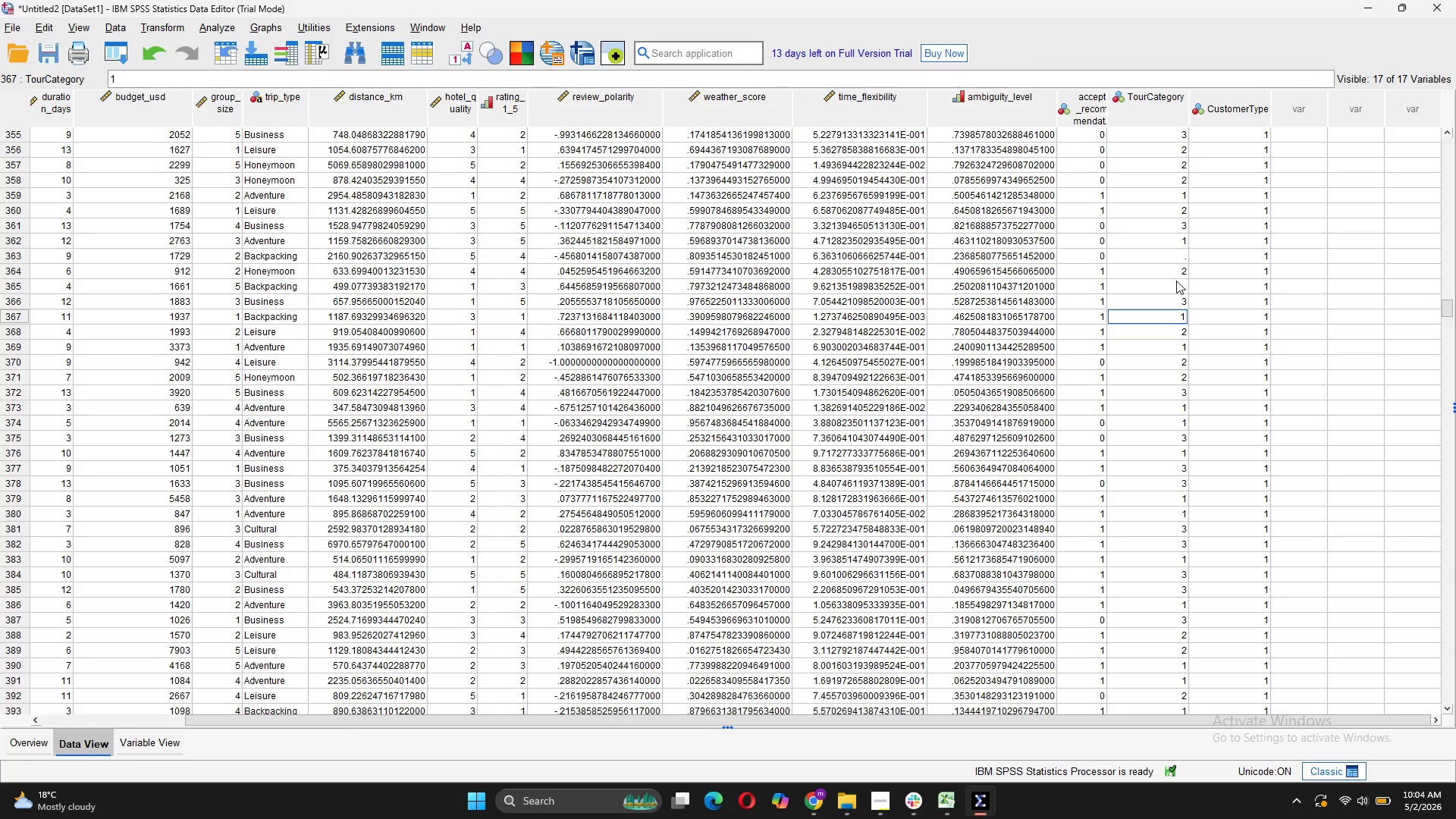 
left_click([1176, 281])
 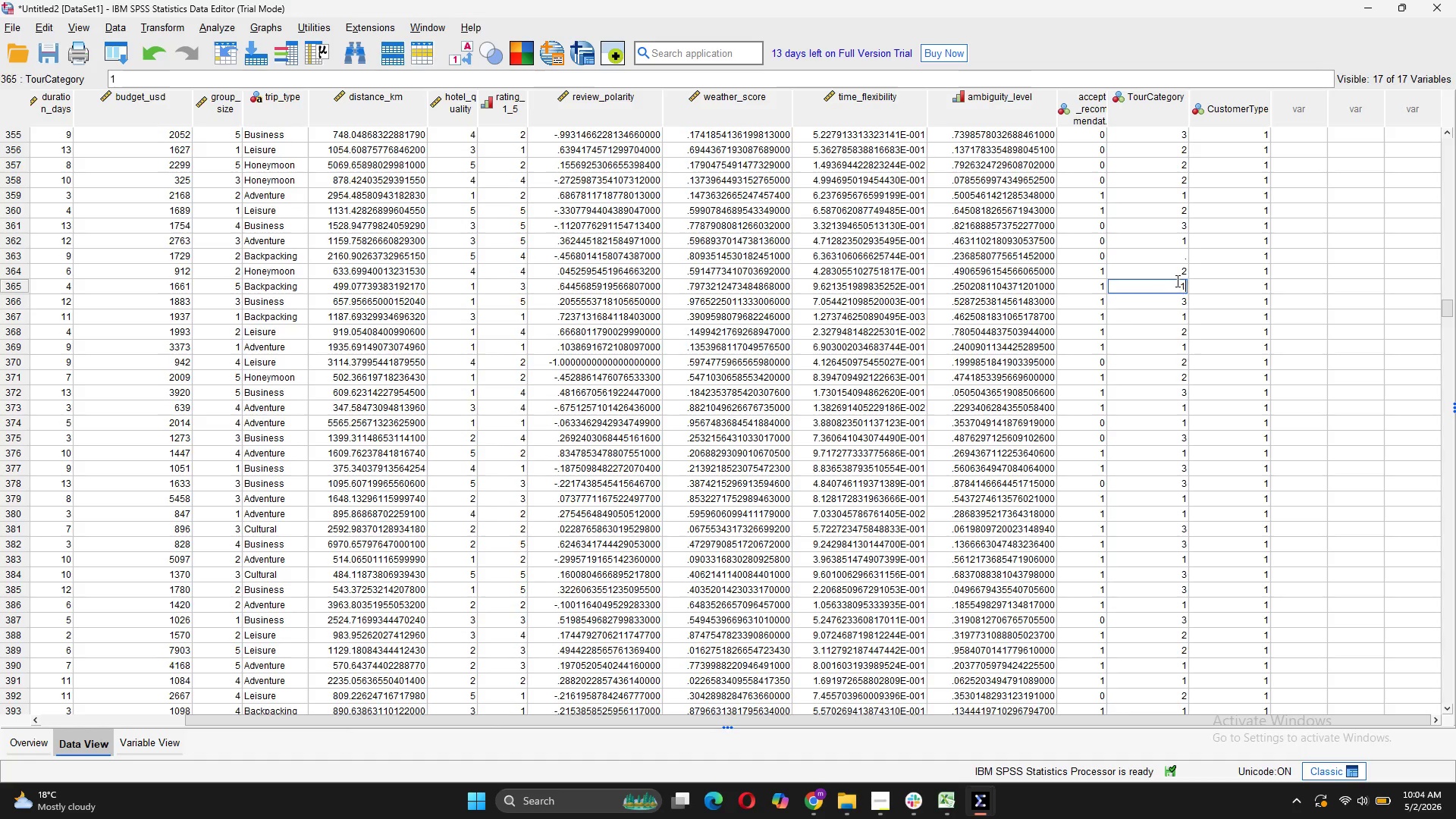 
key(1)
 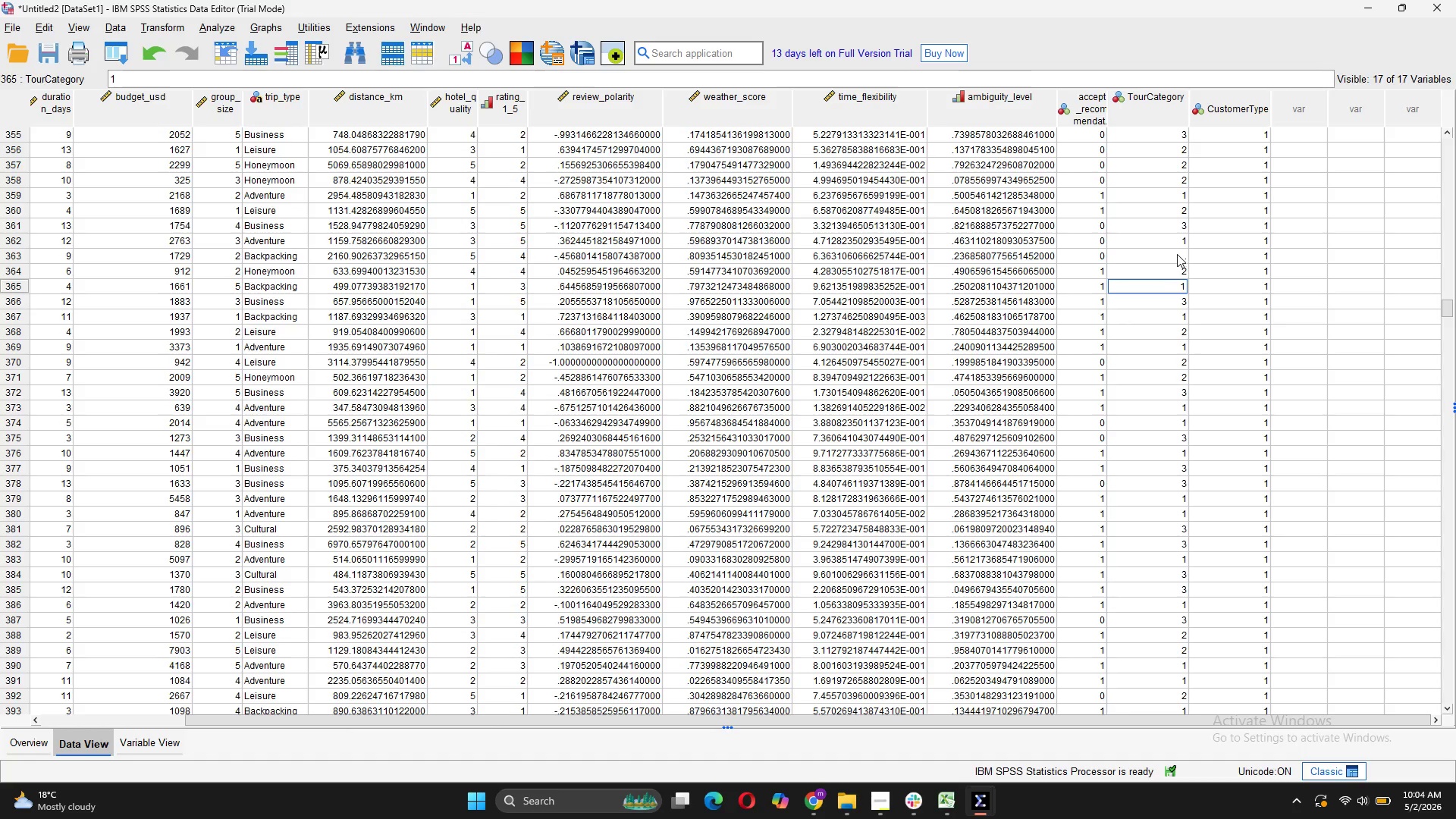 
left_click([1177, 253])
 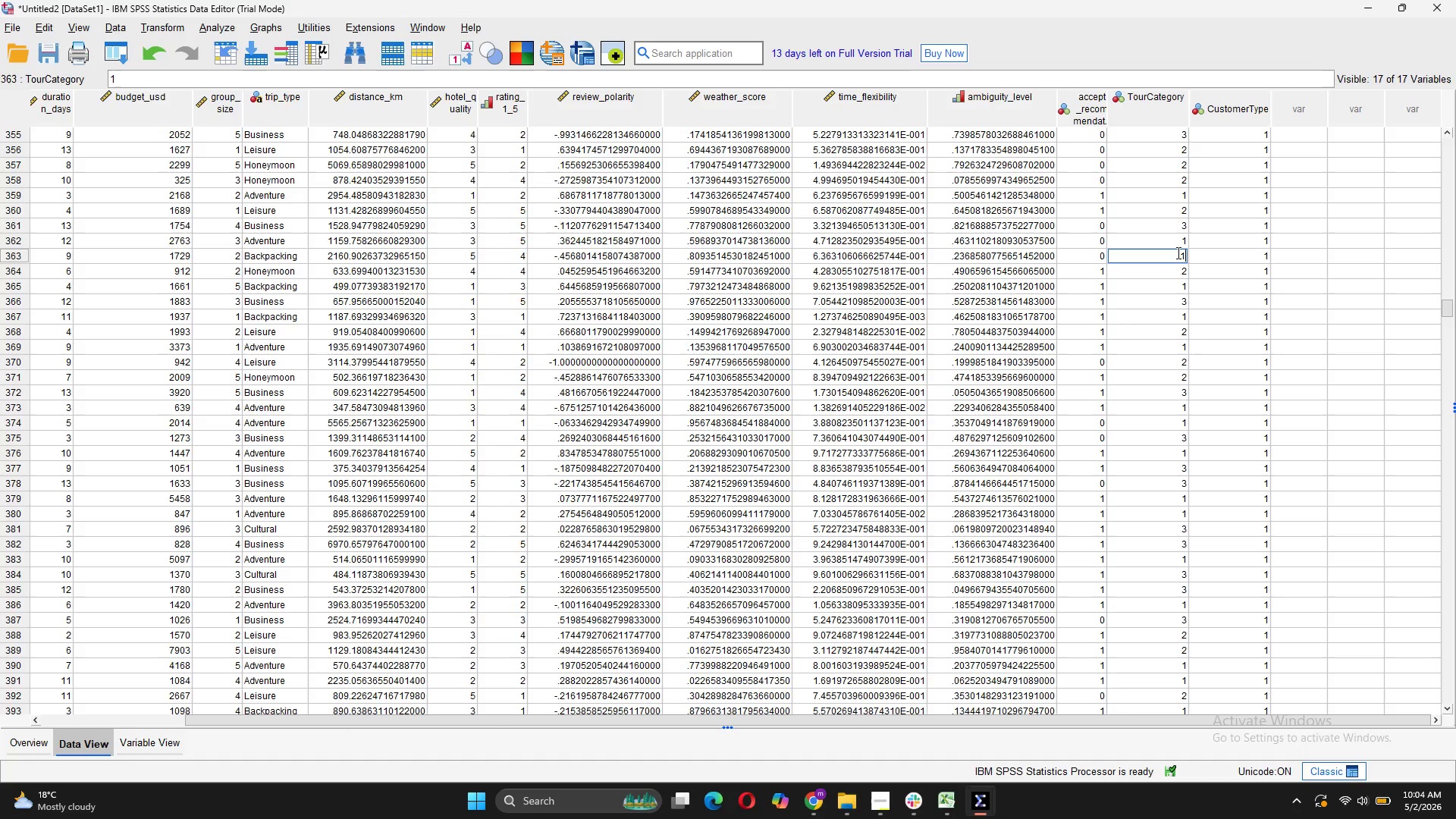 
key(1)
 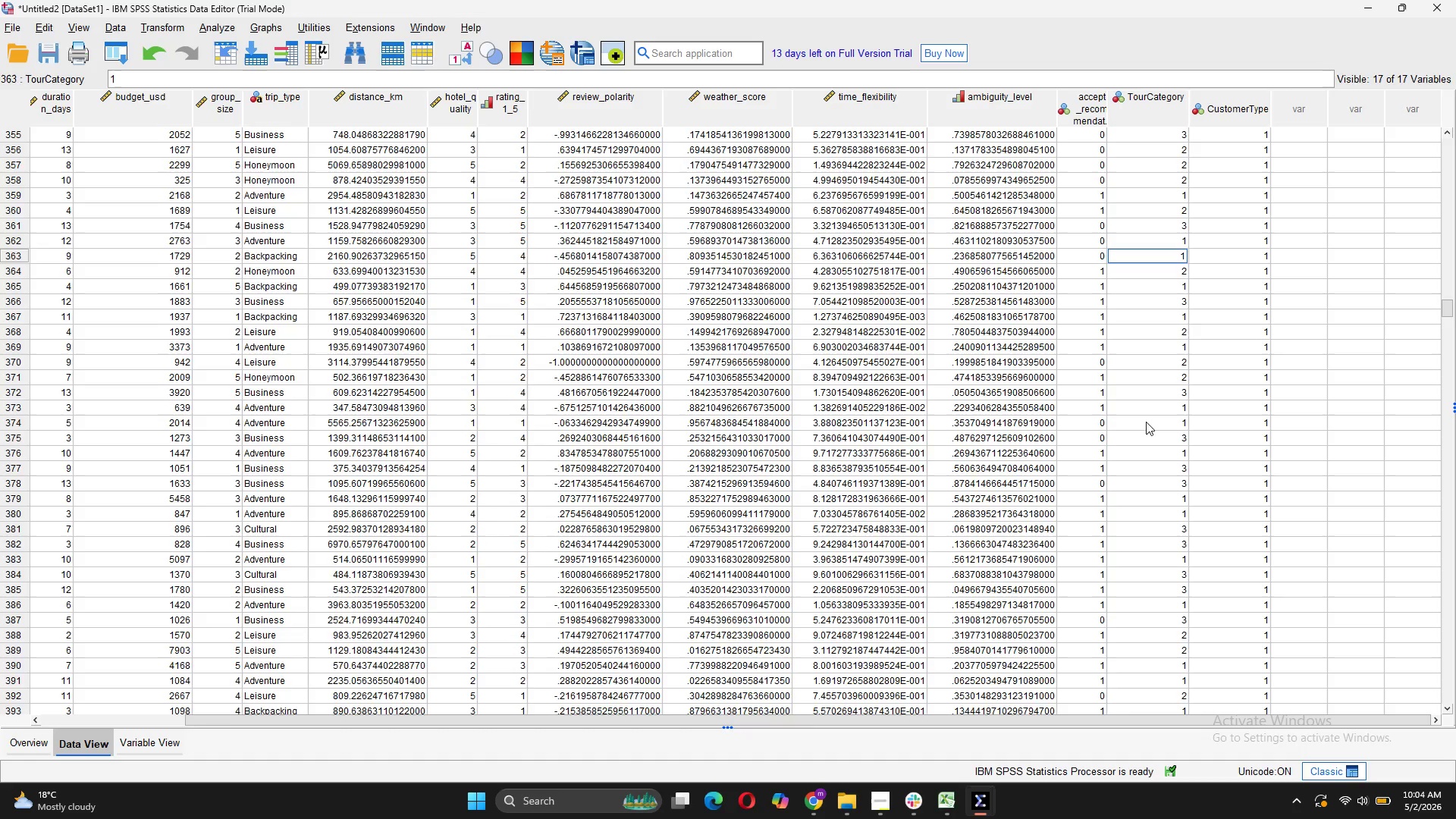 
scroll: coordinate [1146, 422], scroll_direction: up, amount: 5.0
 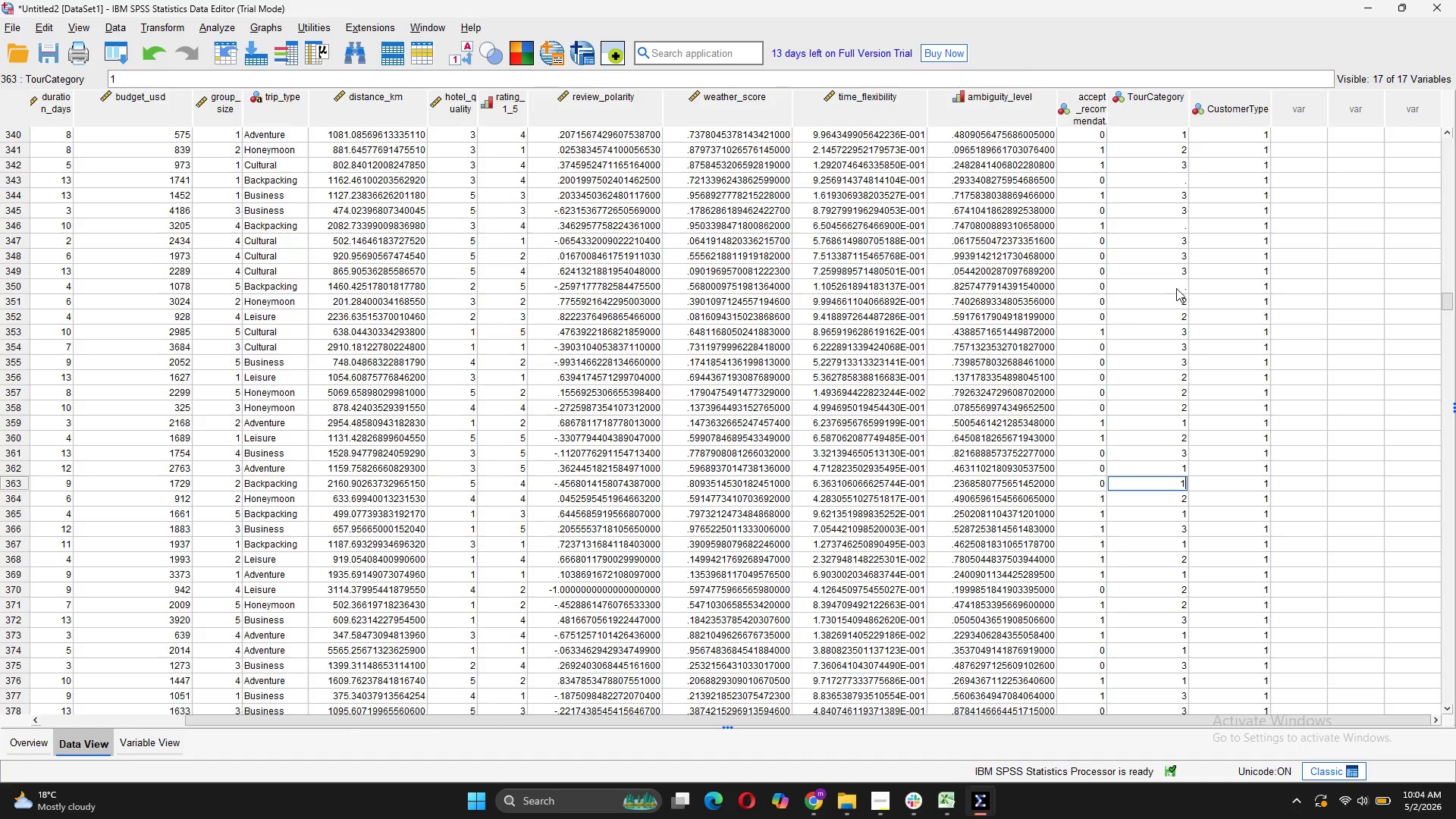 
left_click([1175, 283])
 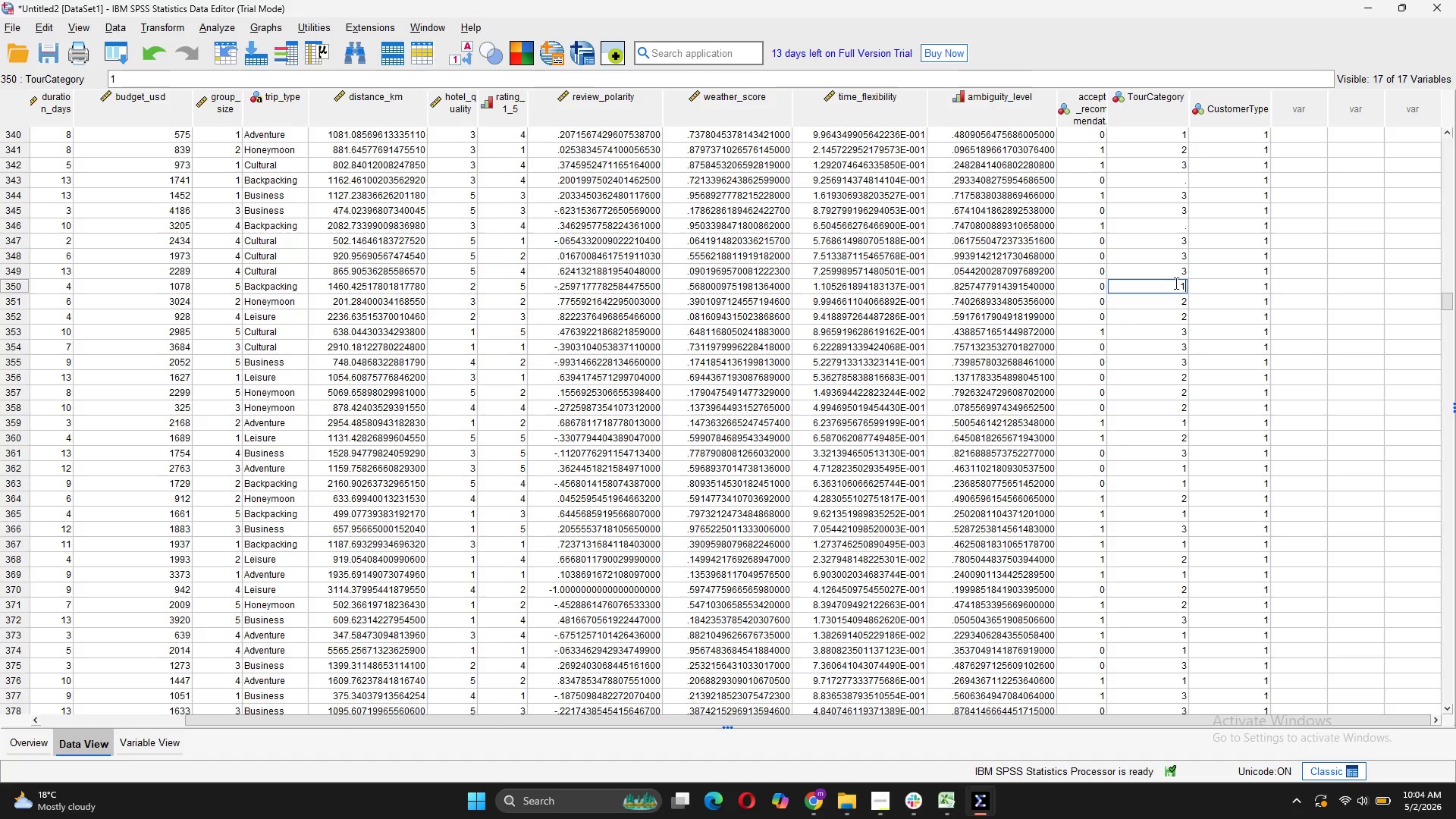 
key(1)
 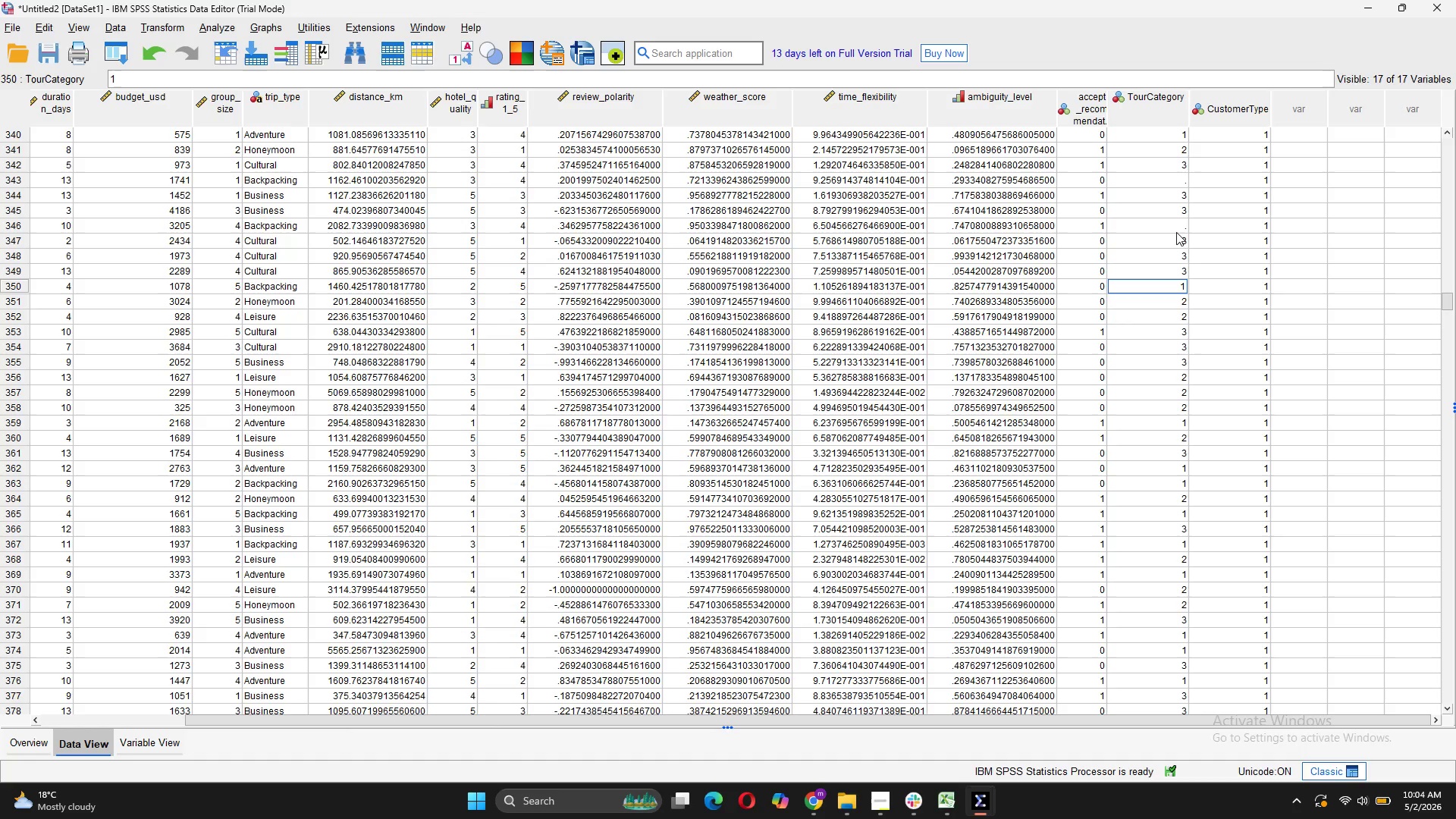 
left_click([1176, 229])
 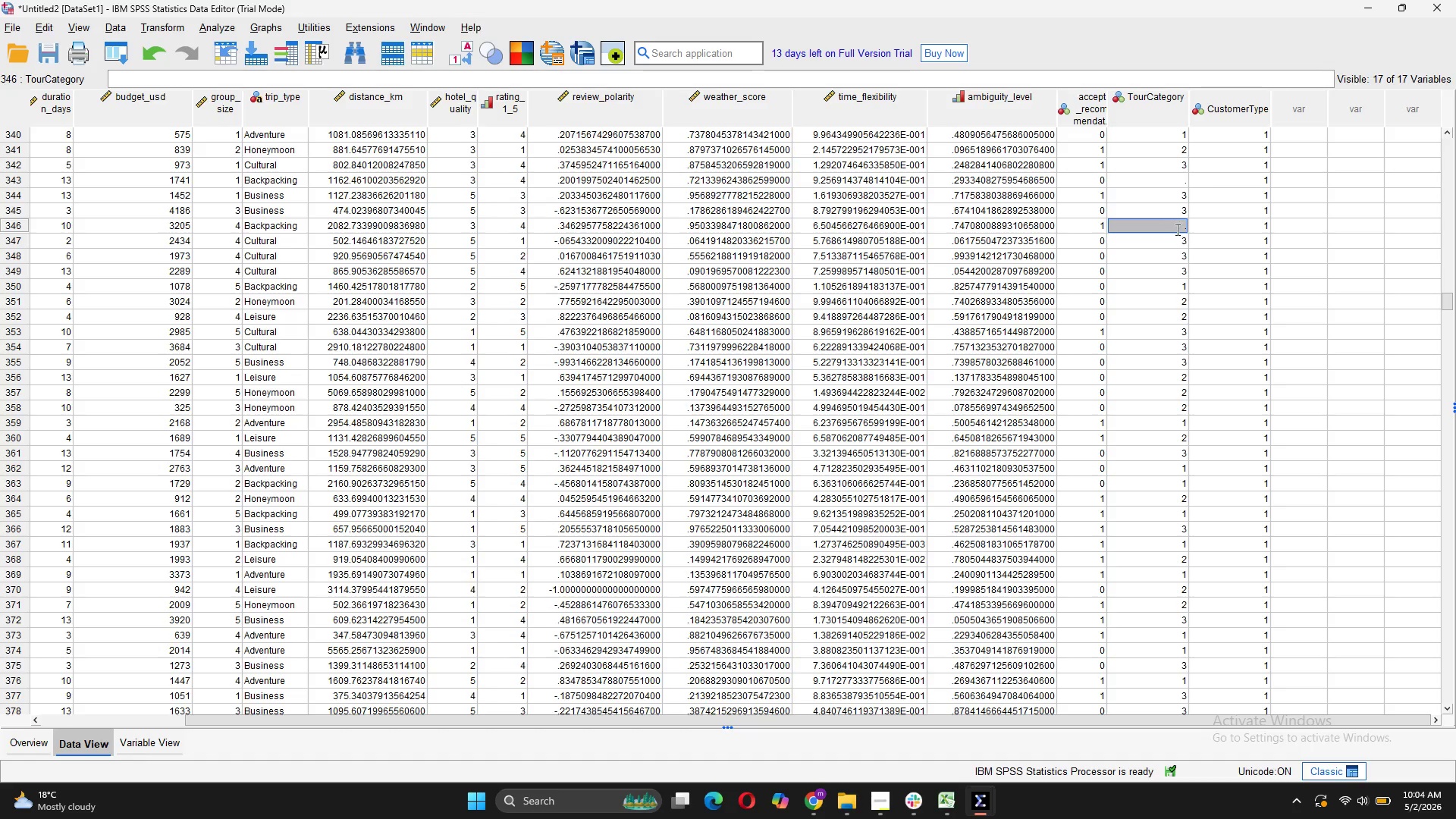 
key(1)
 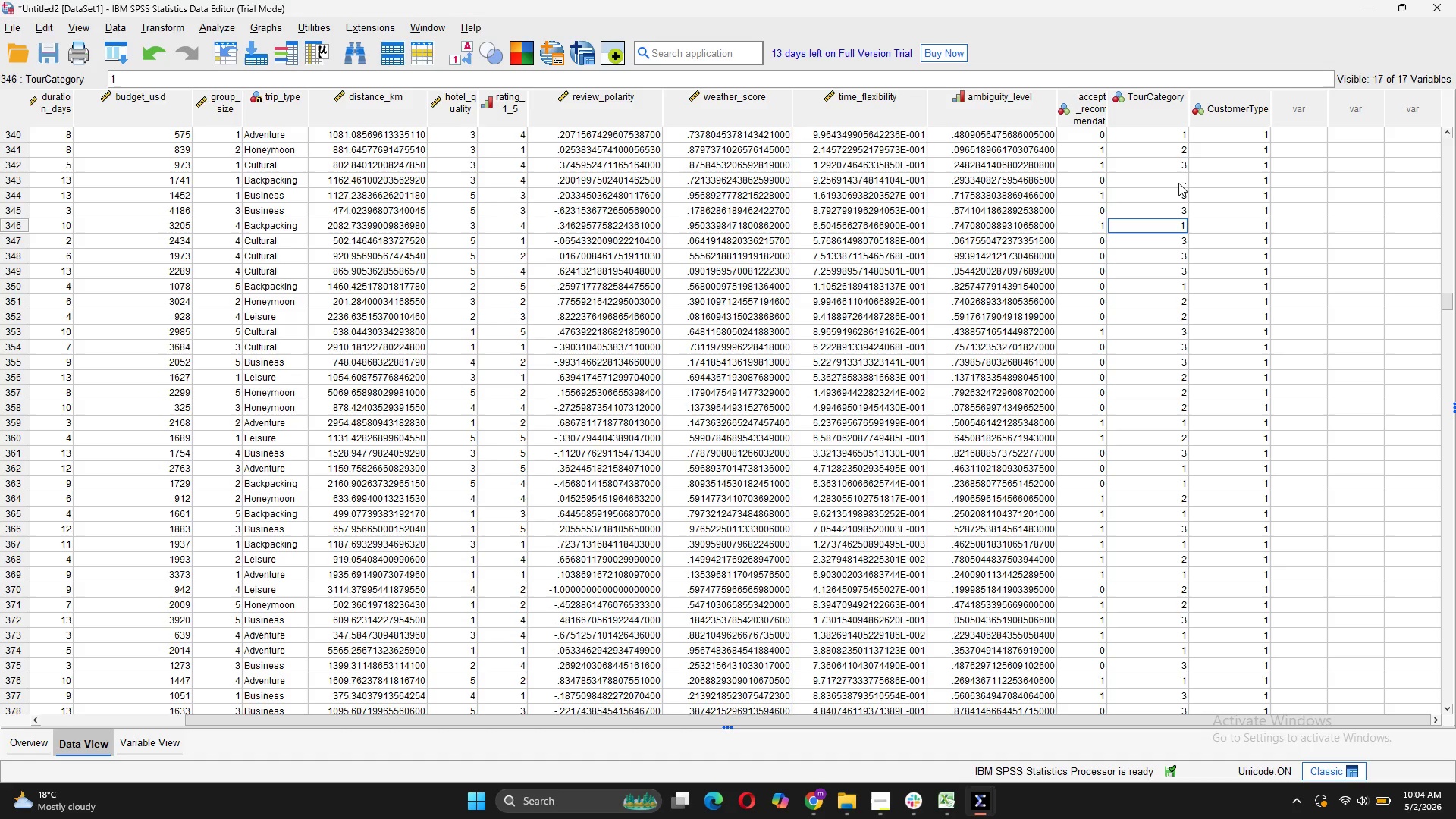 
left_click([1178, 178])
 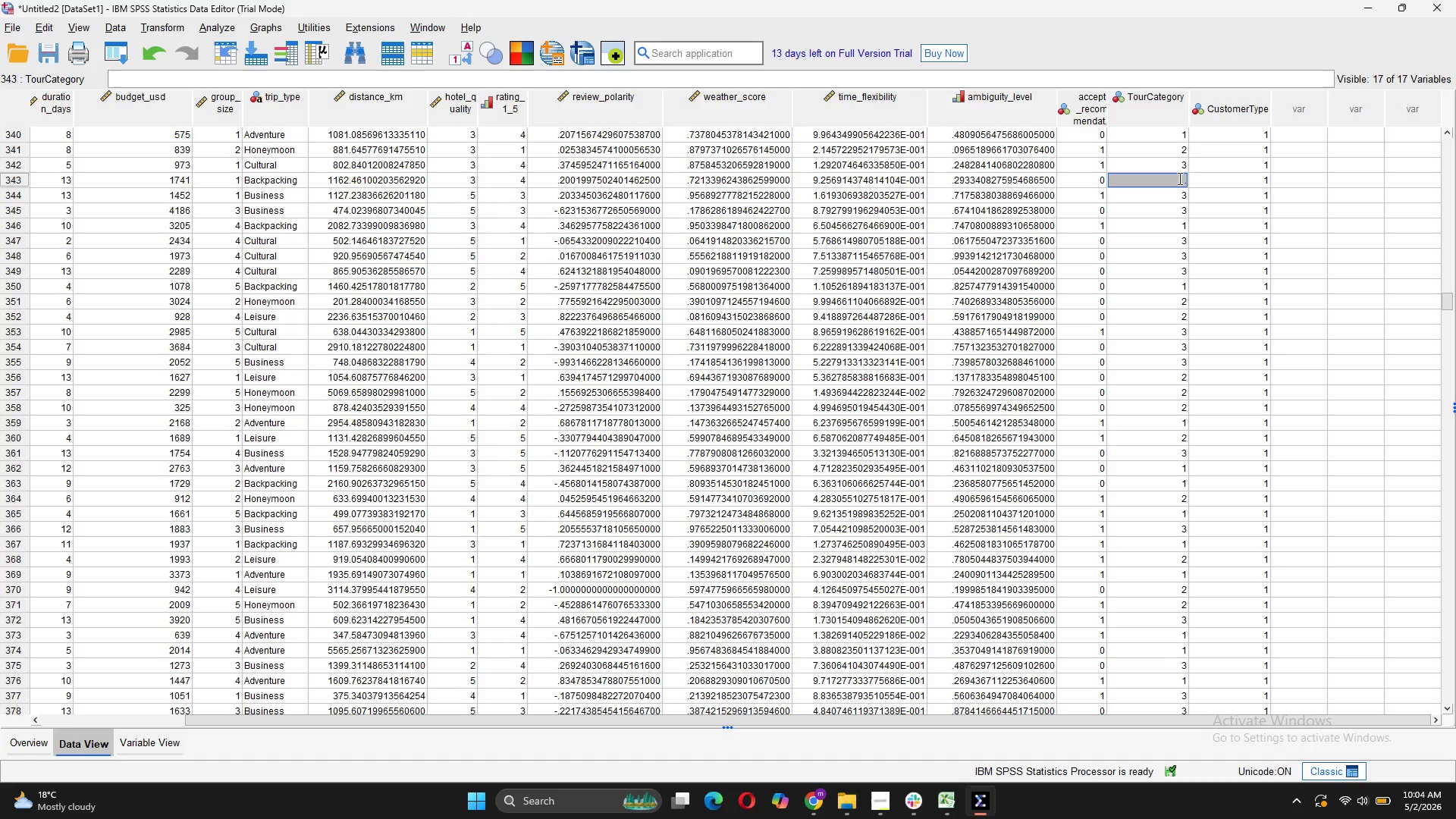 
key(1)
 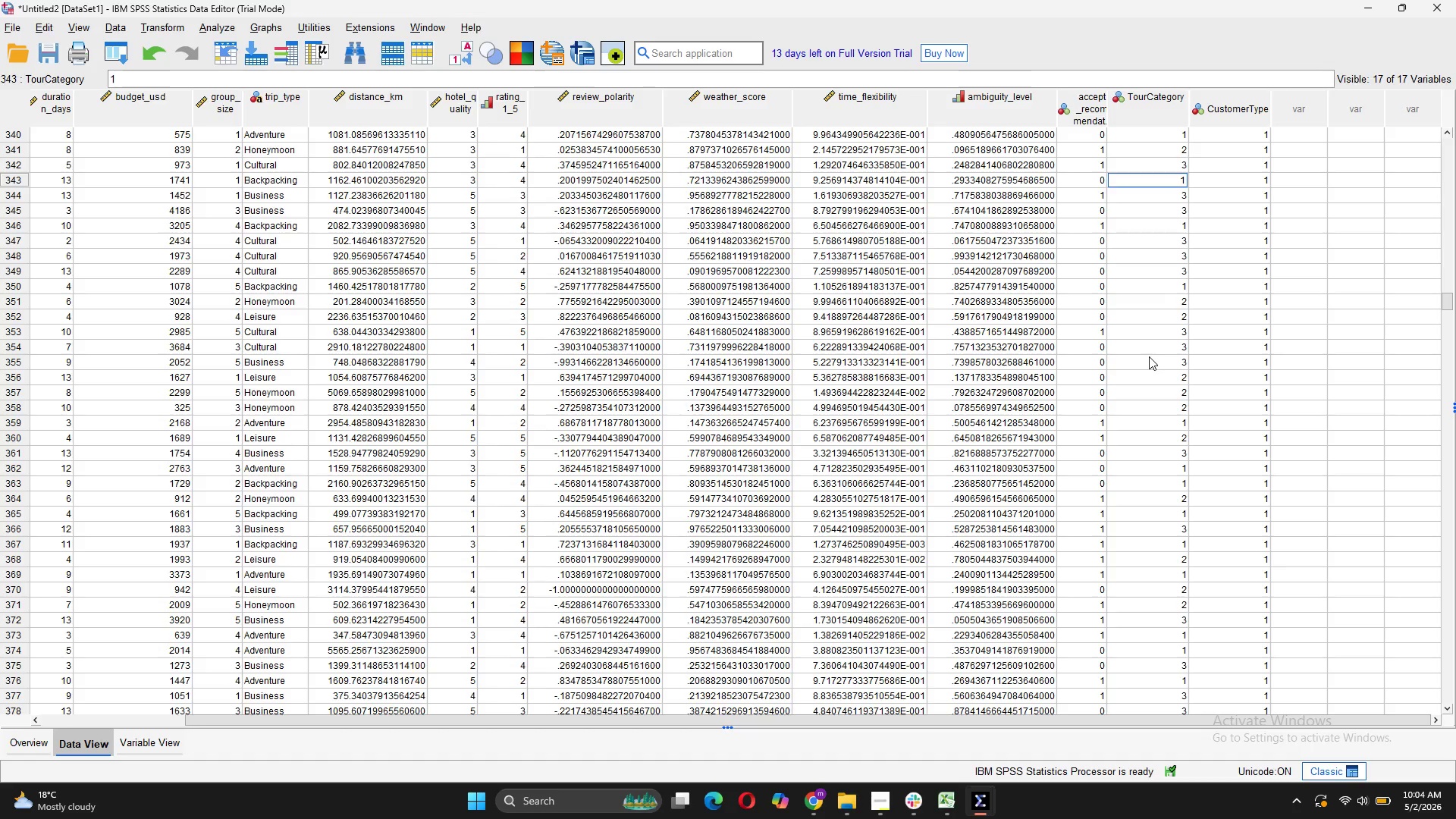 
scroll: coordinate [1149, 356], scroll_direction: up, amount: 4.0
 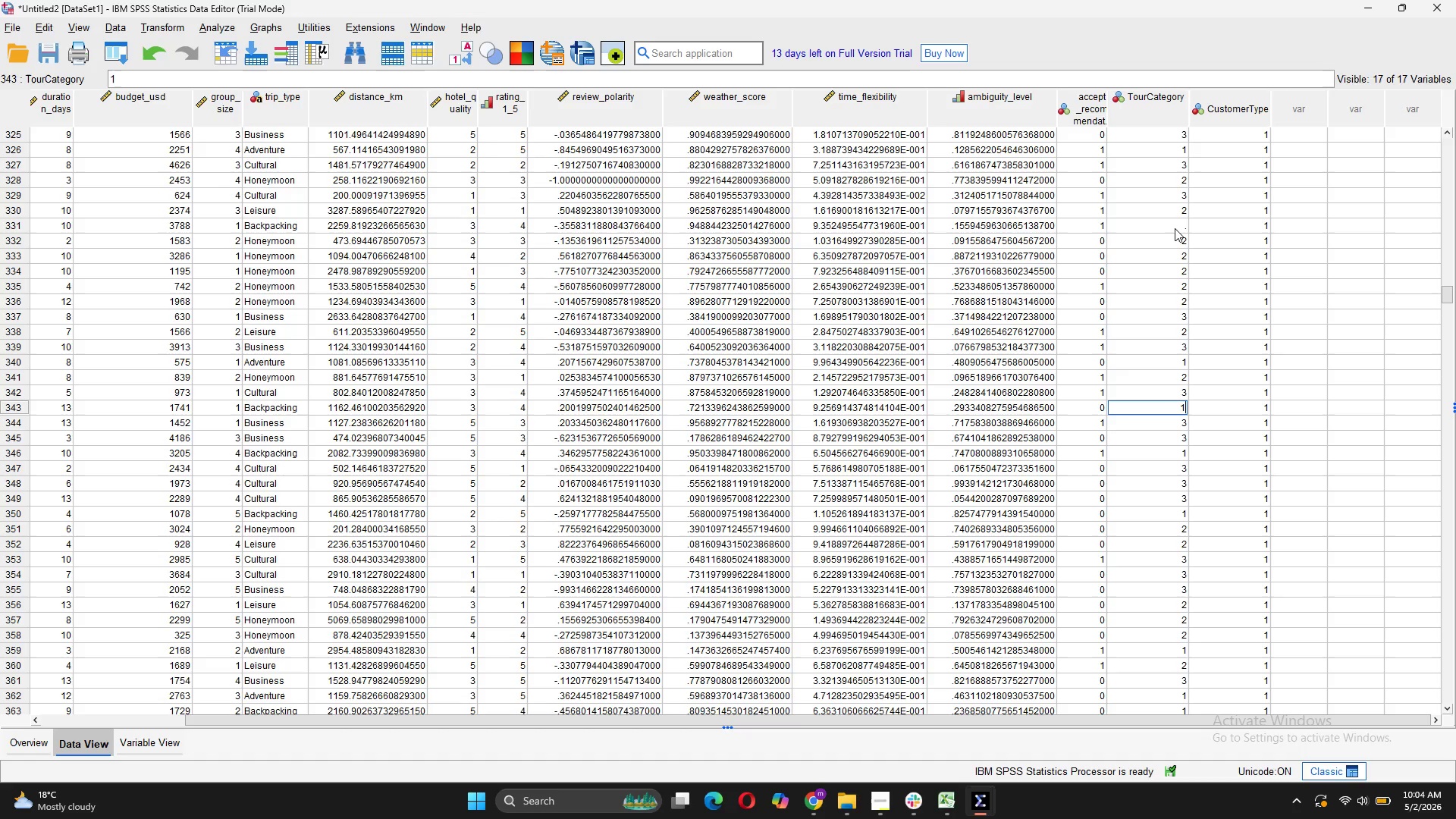 
right_click([1175, 228])
 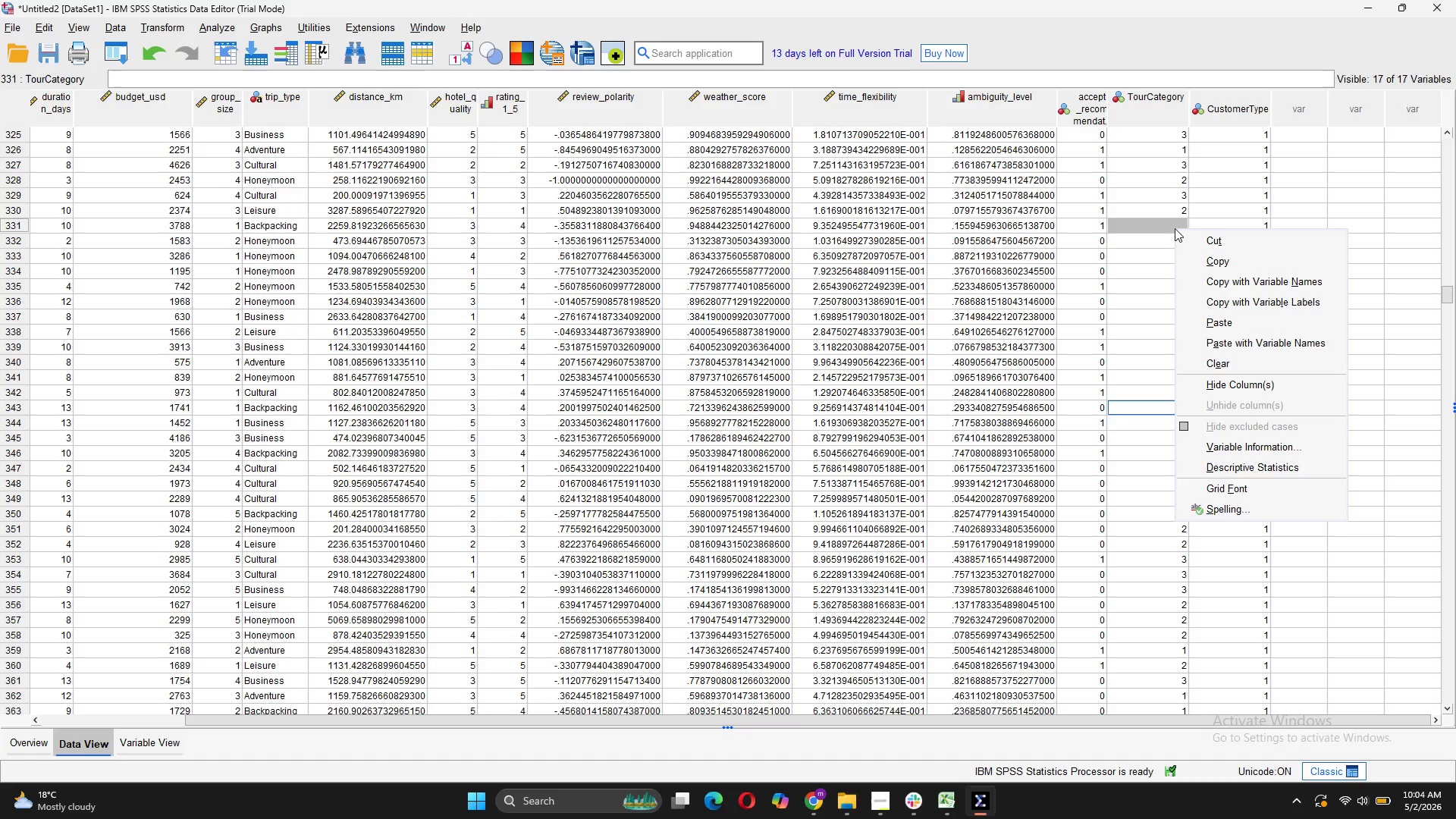 
key(1)
 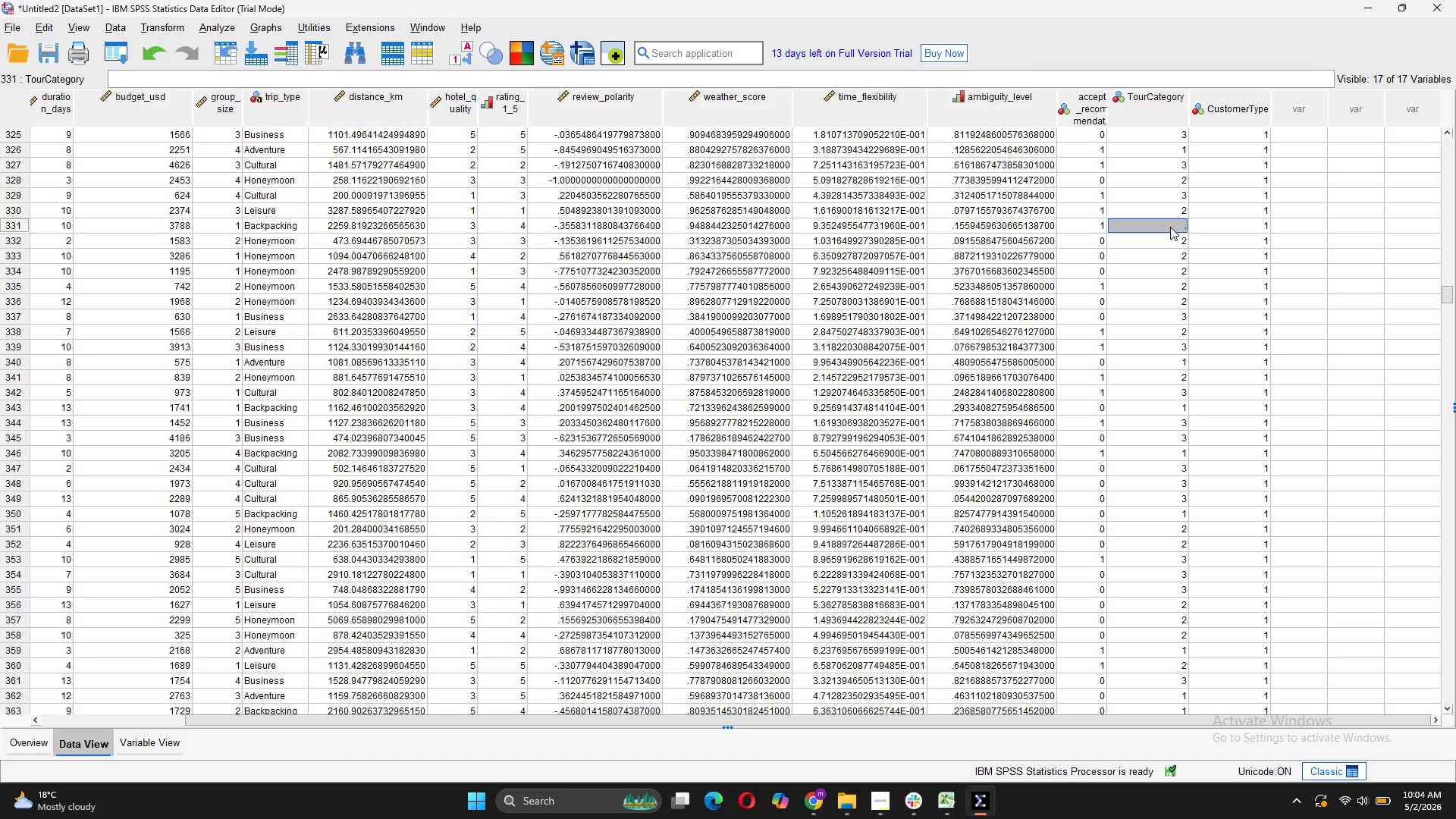 
double_click([1170, 227])
 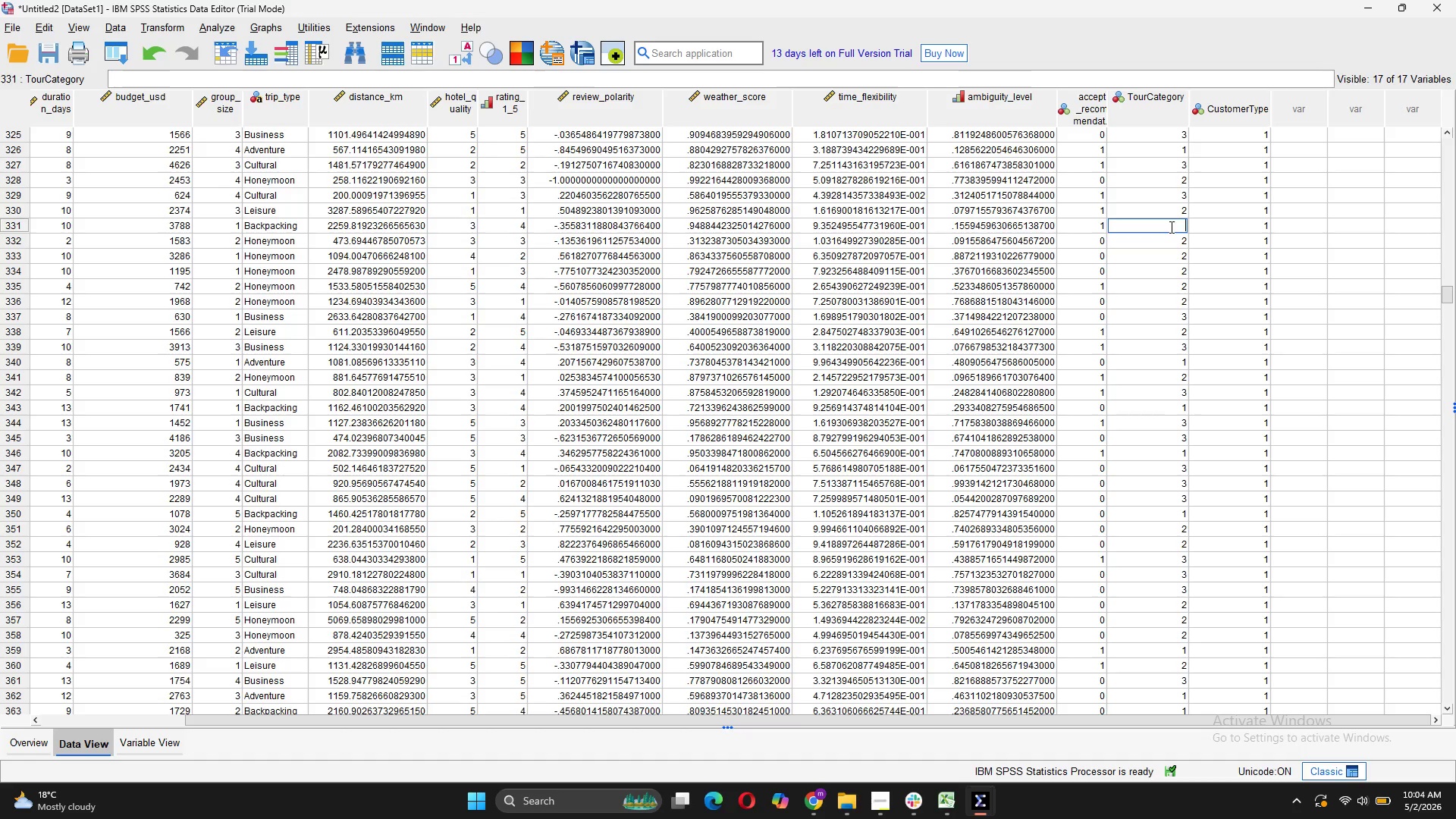 
key(1)
 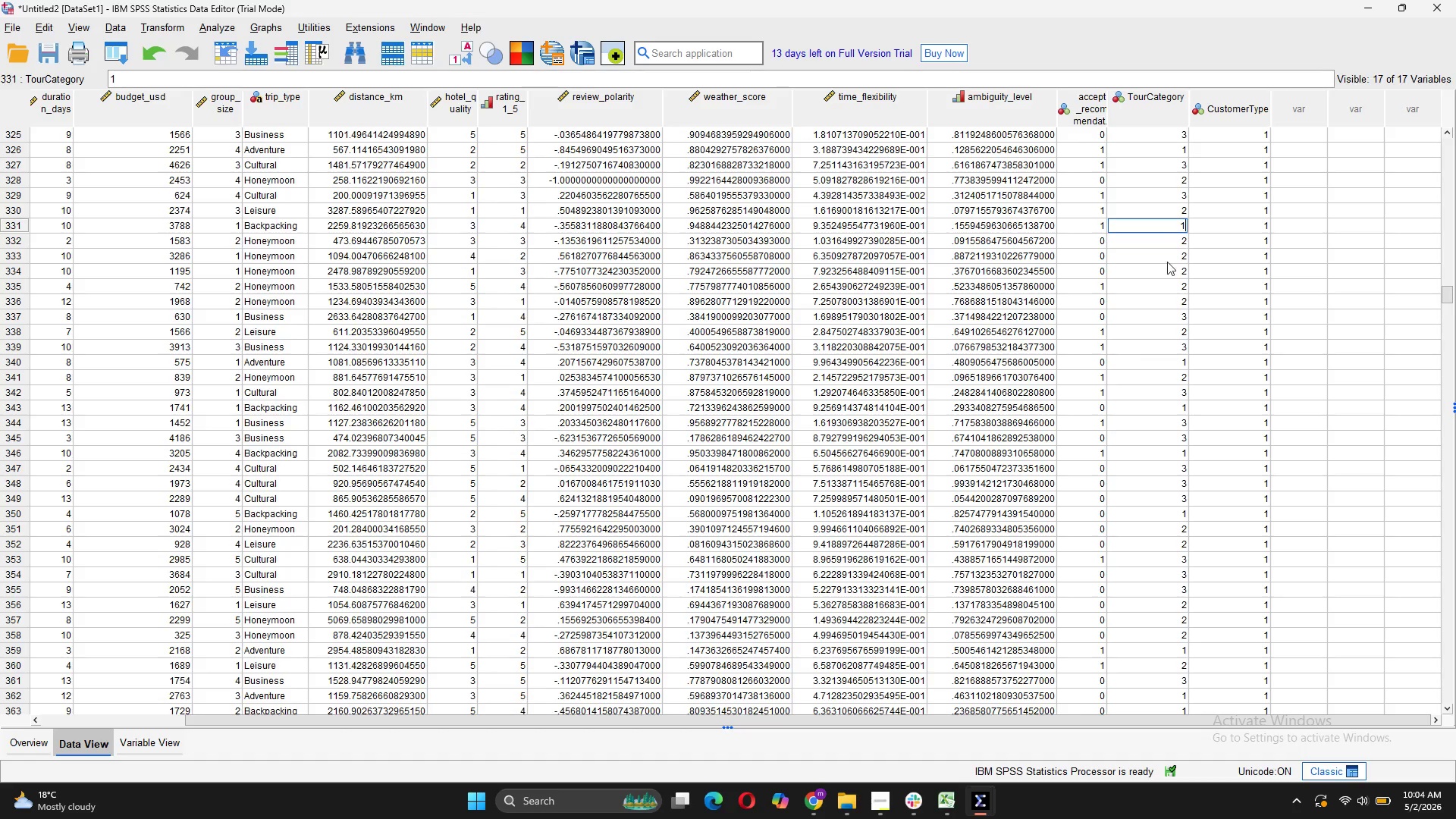 
scroll: coordinate [1167, 262], scroll_direction: up, amount: 13.0
 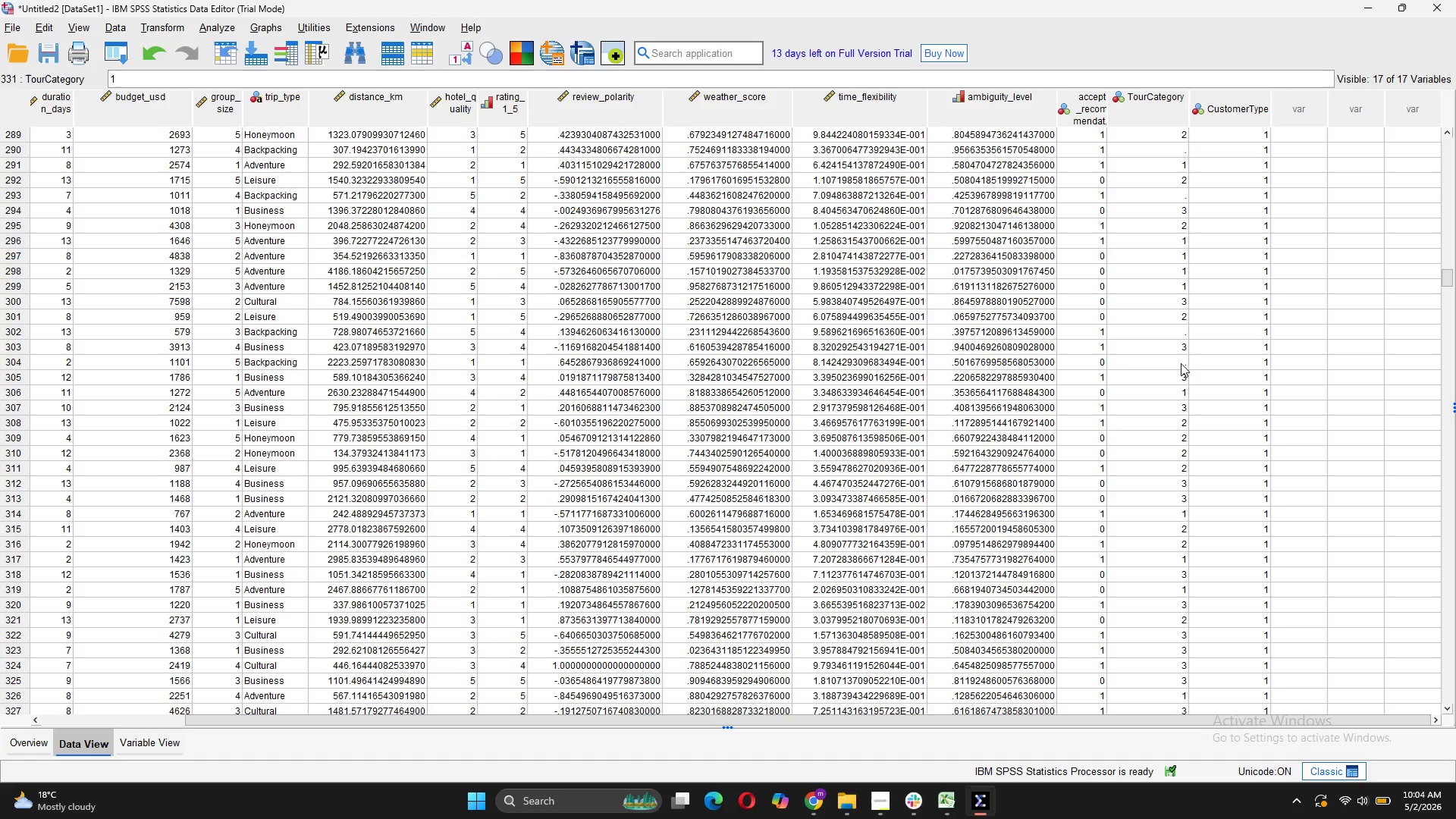 
left_click([1178, 363])
 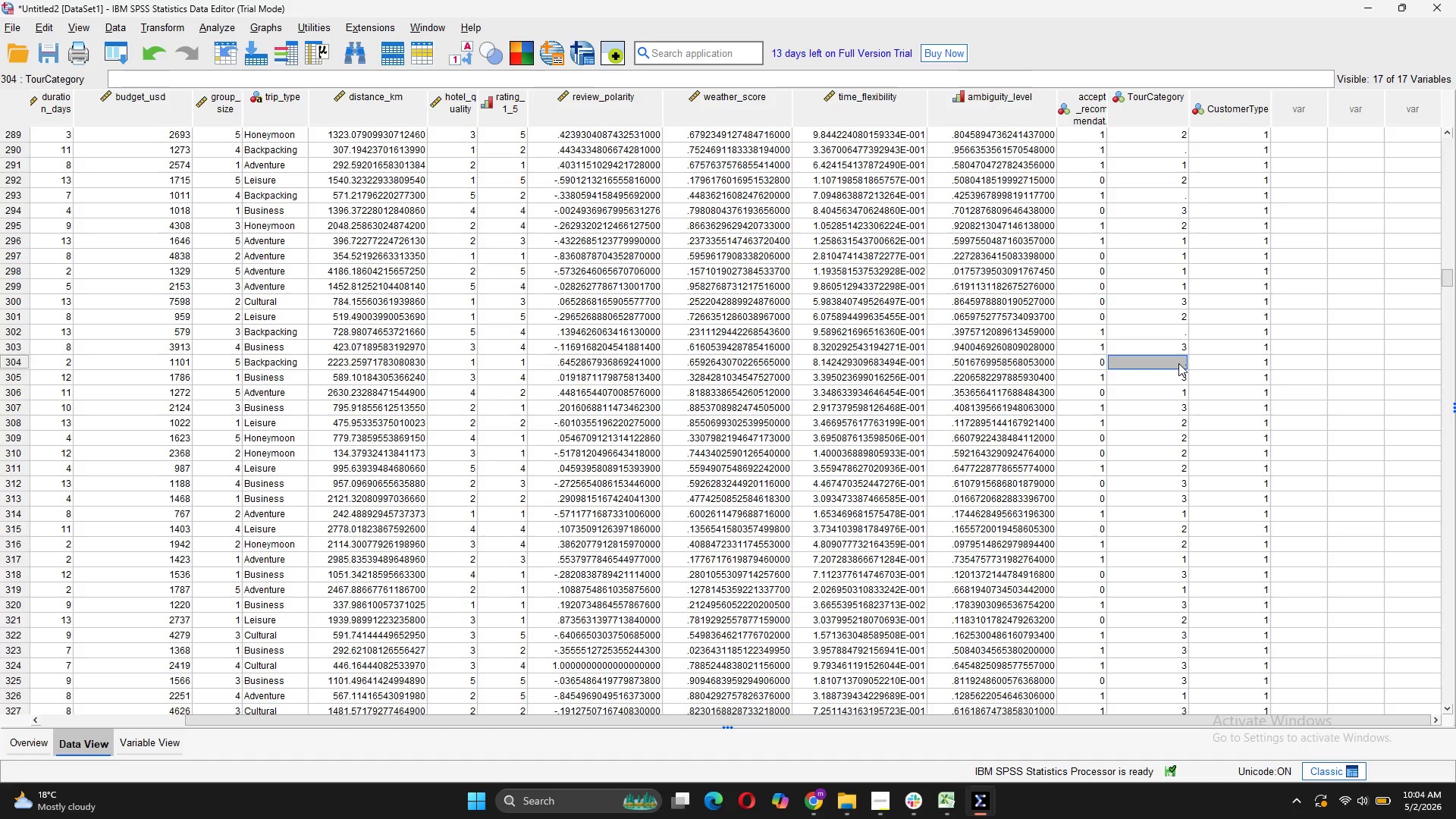 
key(1)
 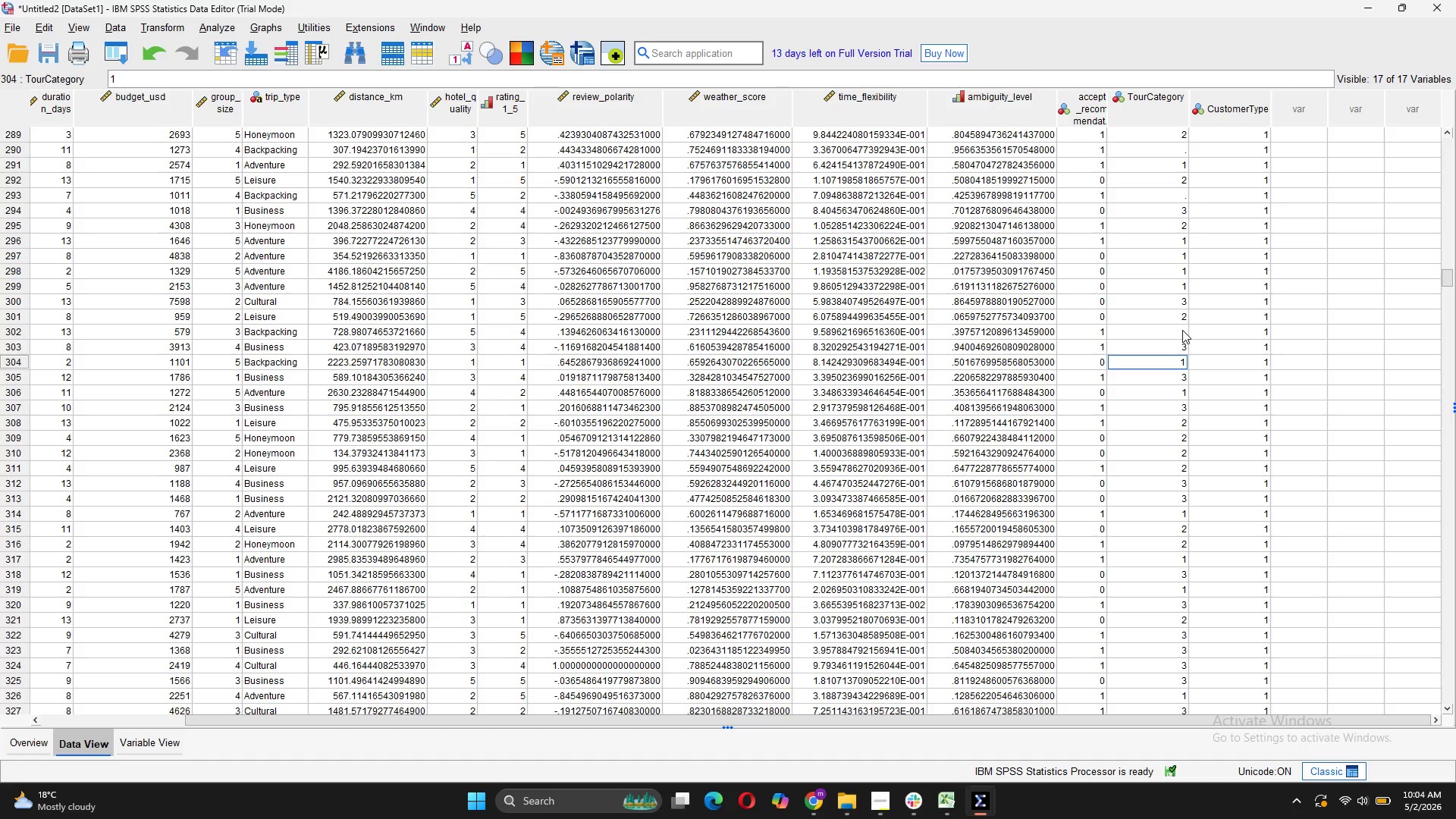 
left_click([1182, 330])
 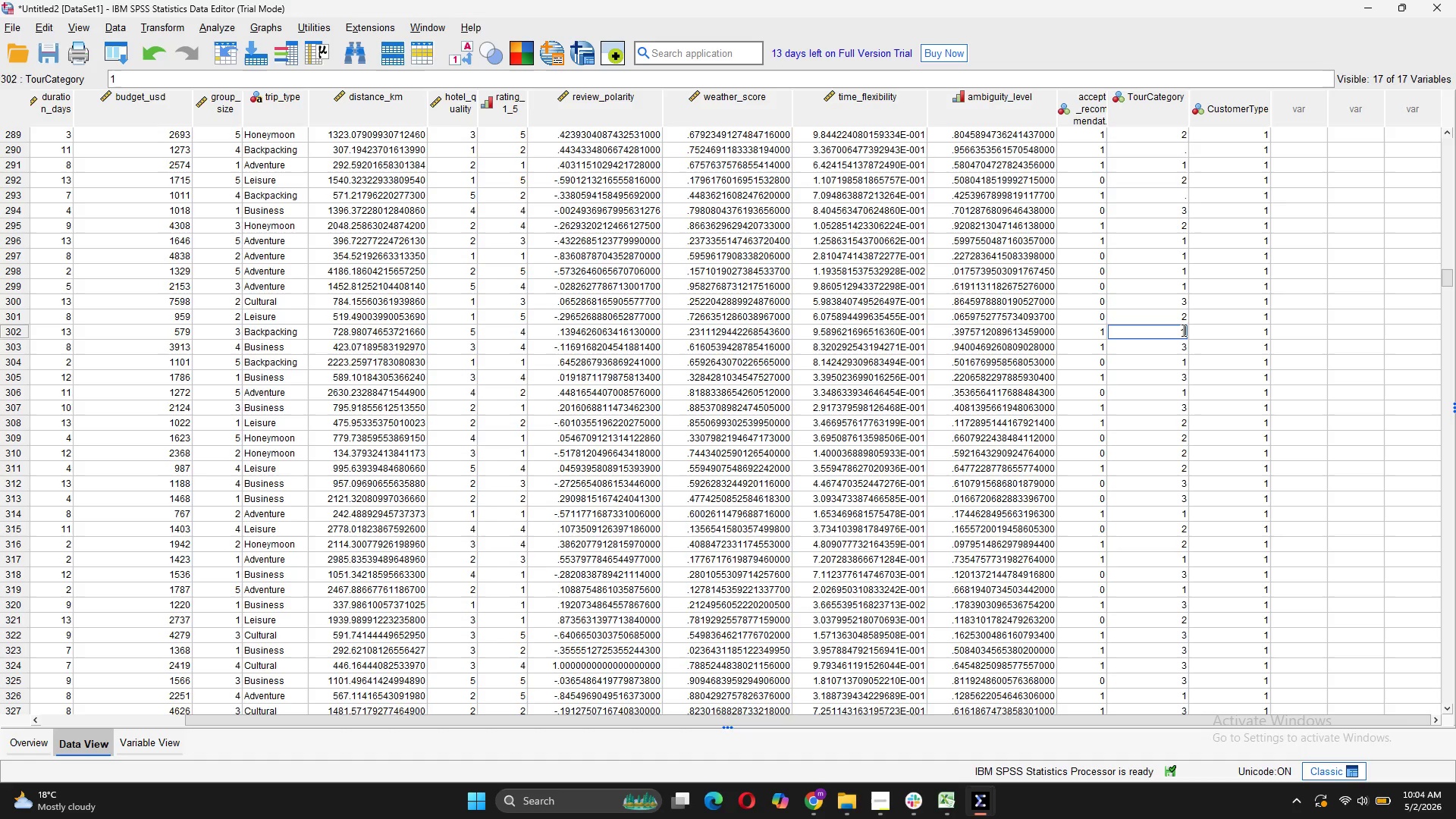 
key(1)
 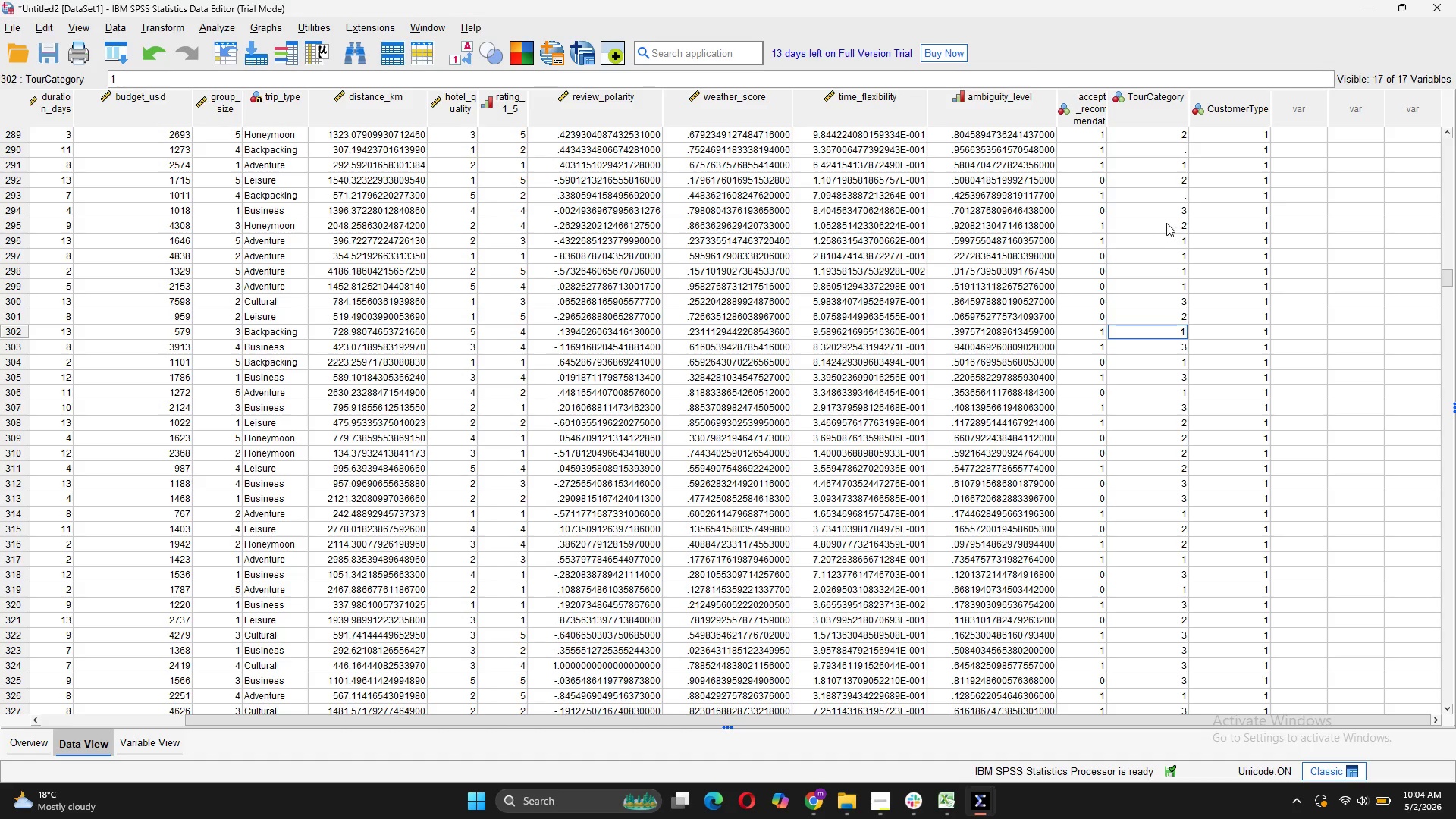 
left_click([1160, 196])
 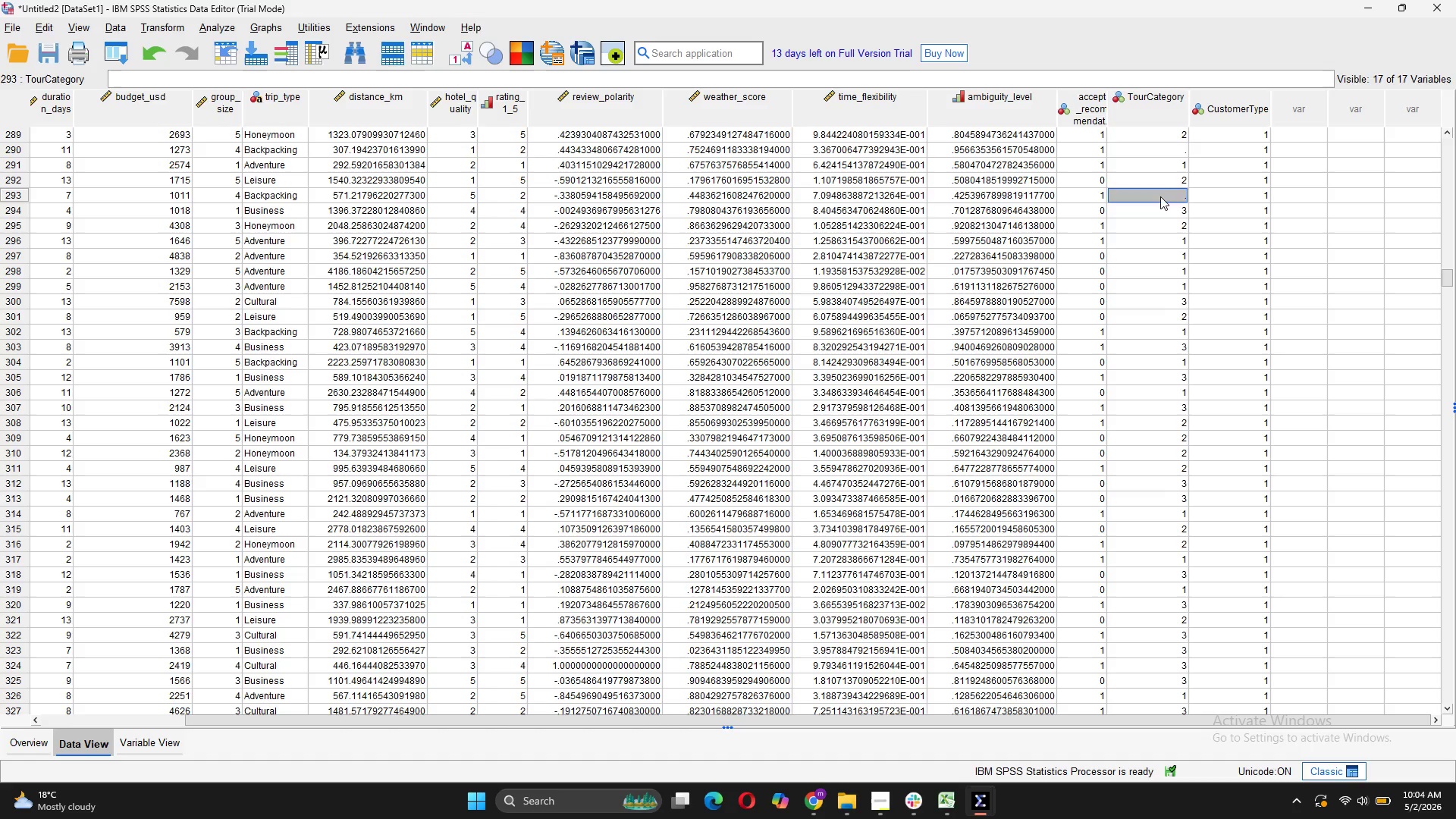 
key(1)
 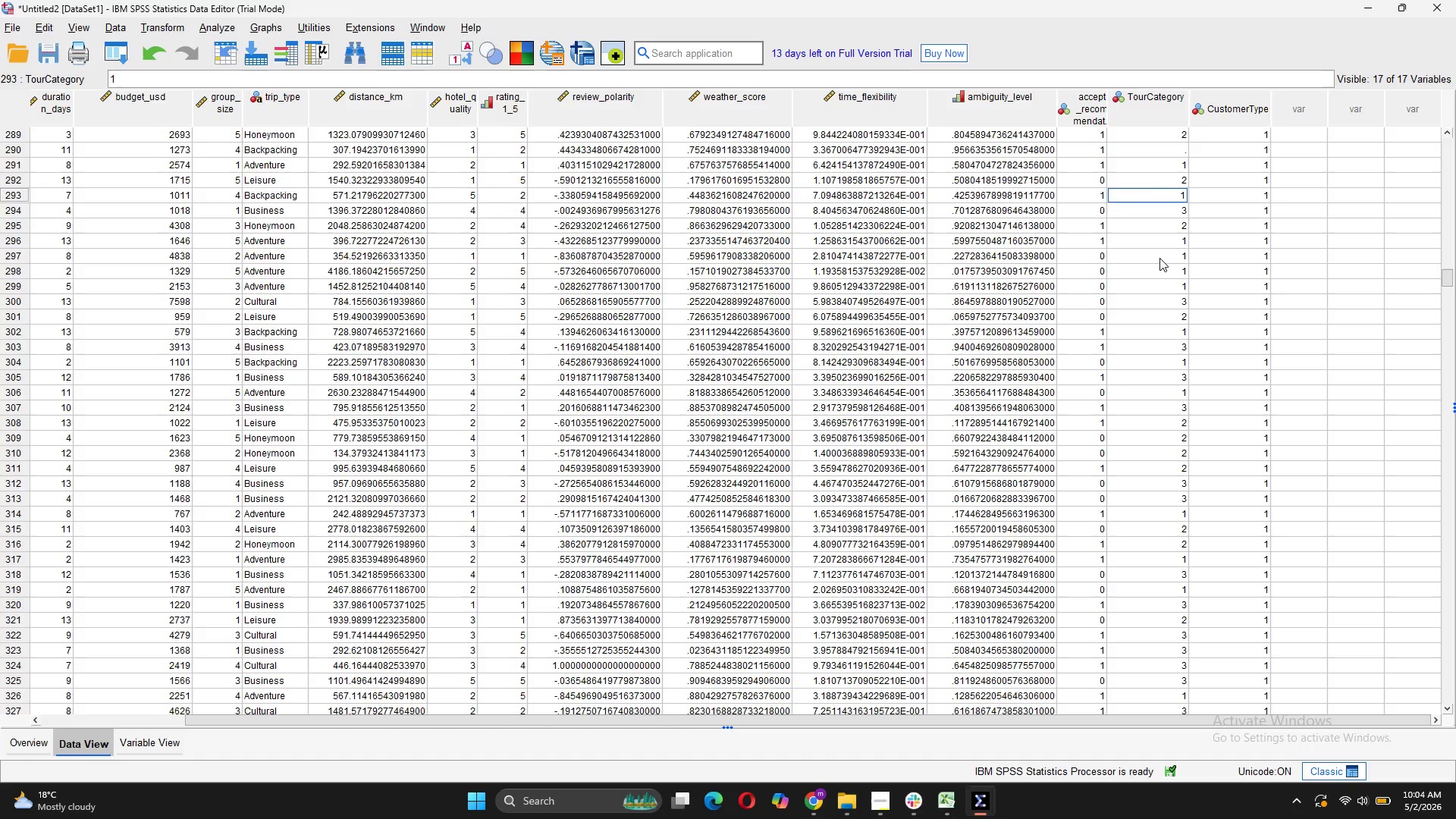 
scroll: coordinate [1159, 258], scroll_direction: up, amount: 4.0
 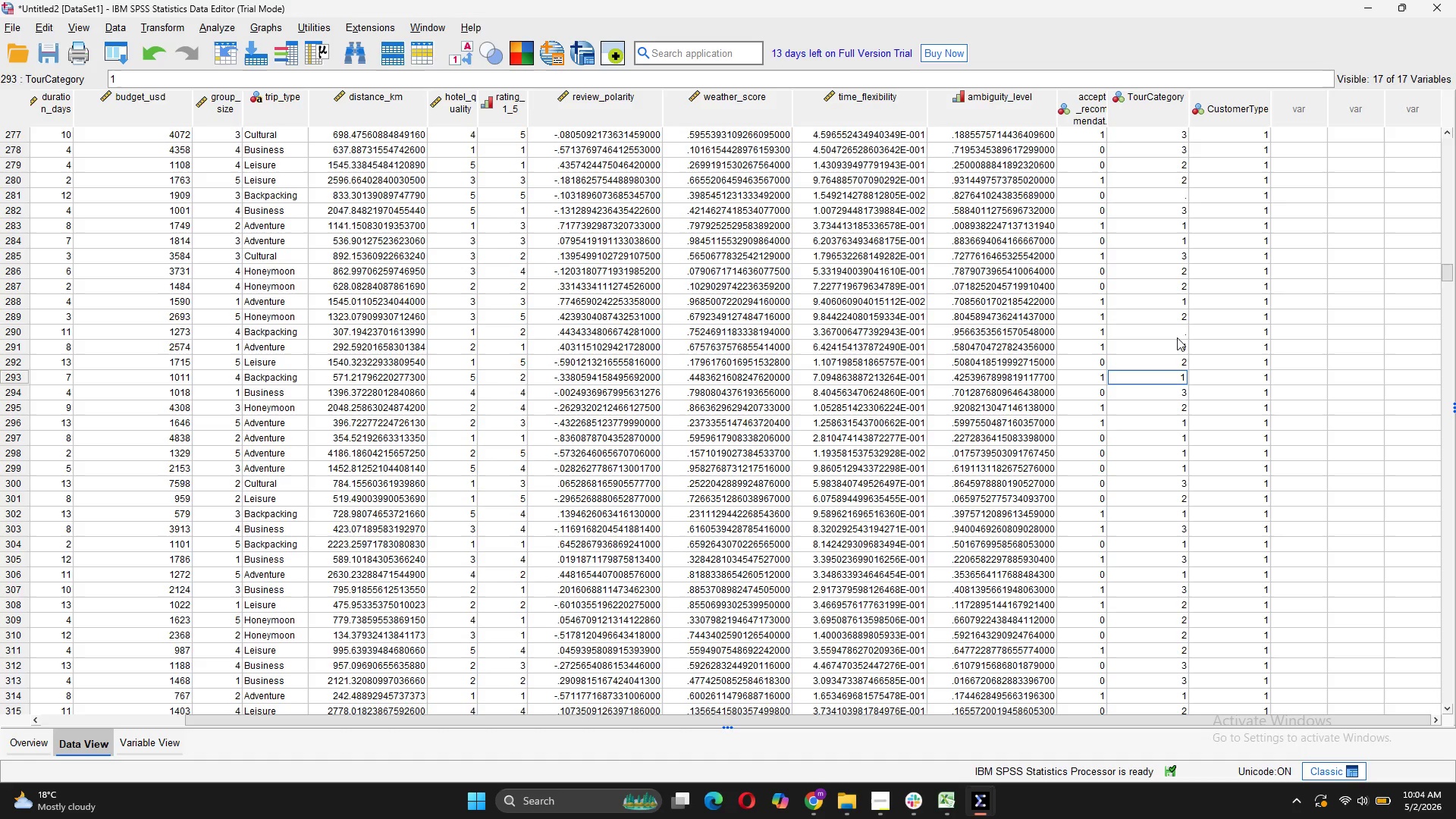 
left_click([1173, 328])
 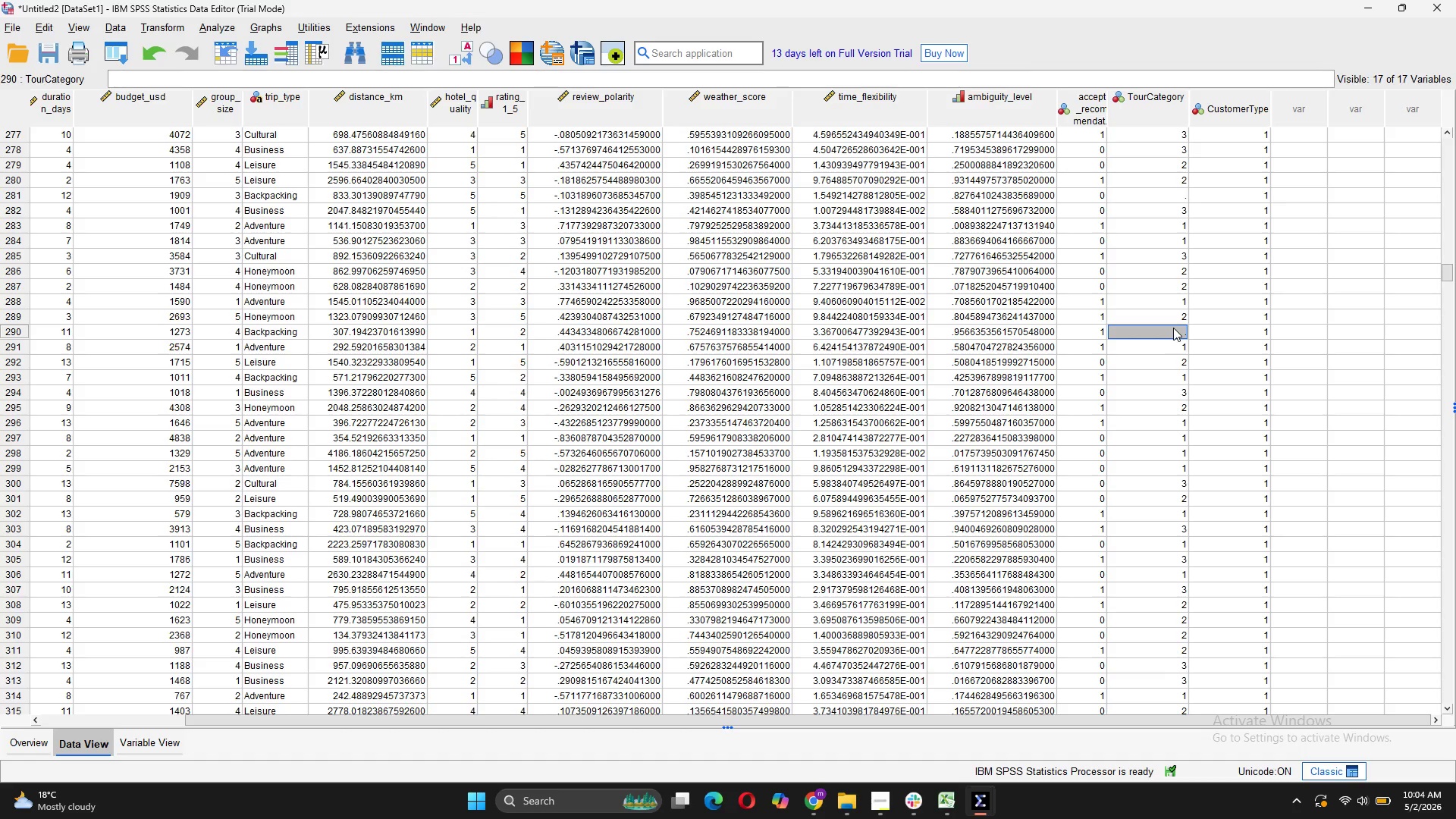 
key(1)
 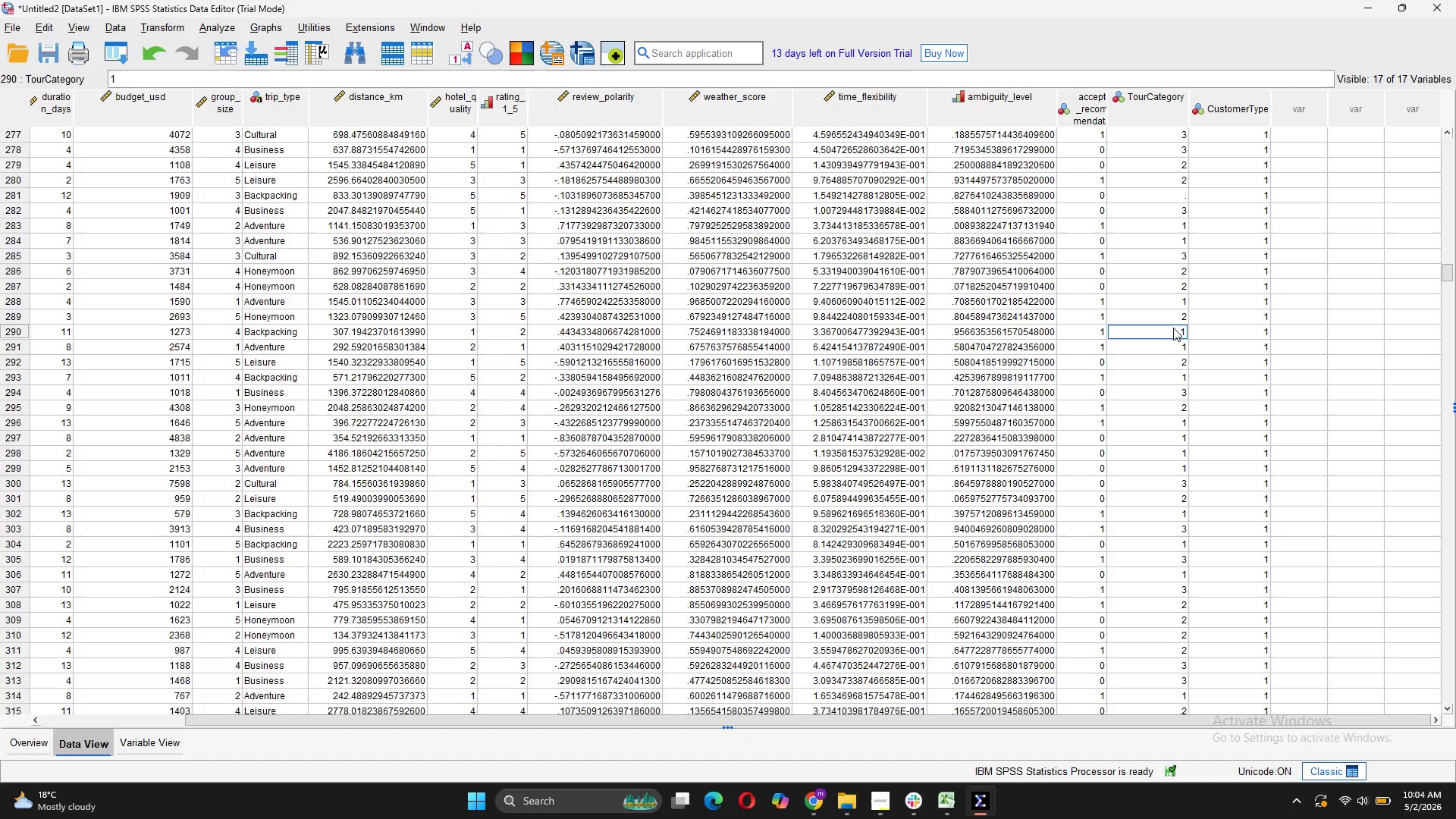 
scroll: coordinate [1173, 328], scroll_direction: up, amount: 5.0
 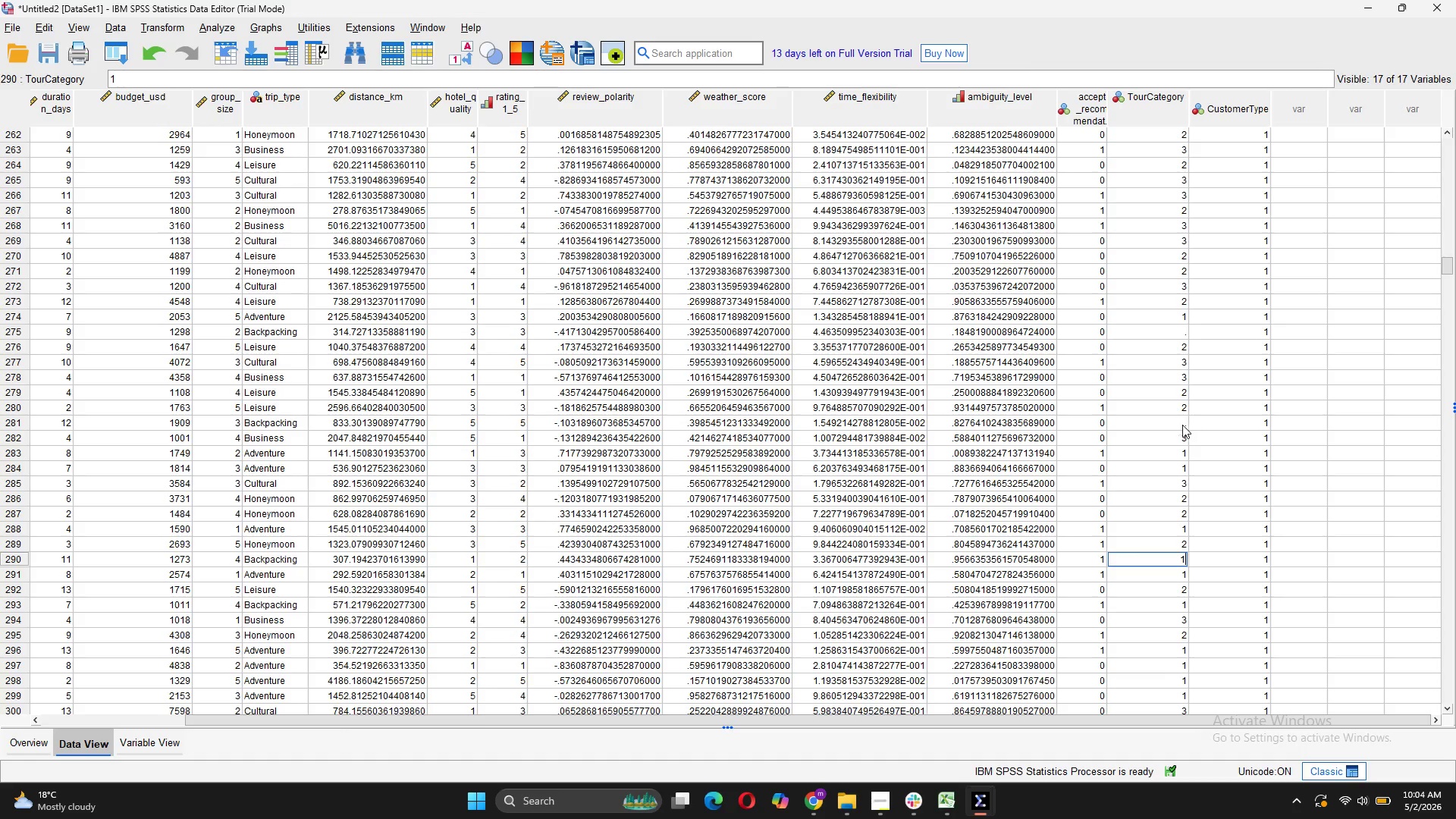 
left_click([1181, 424])
 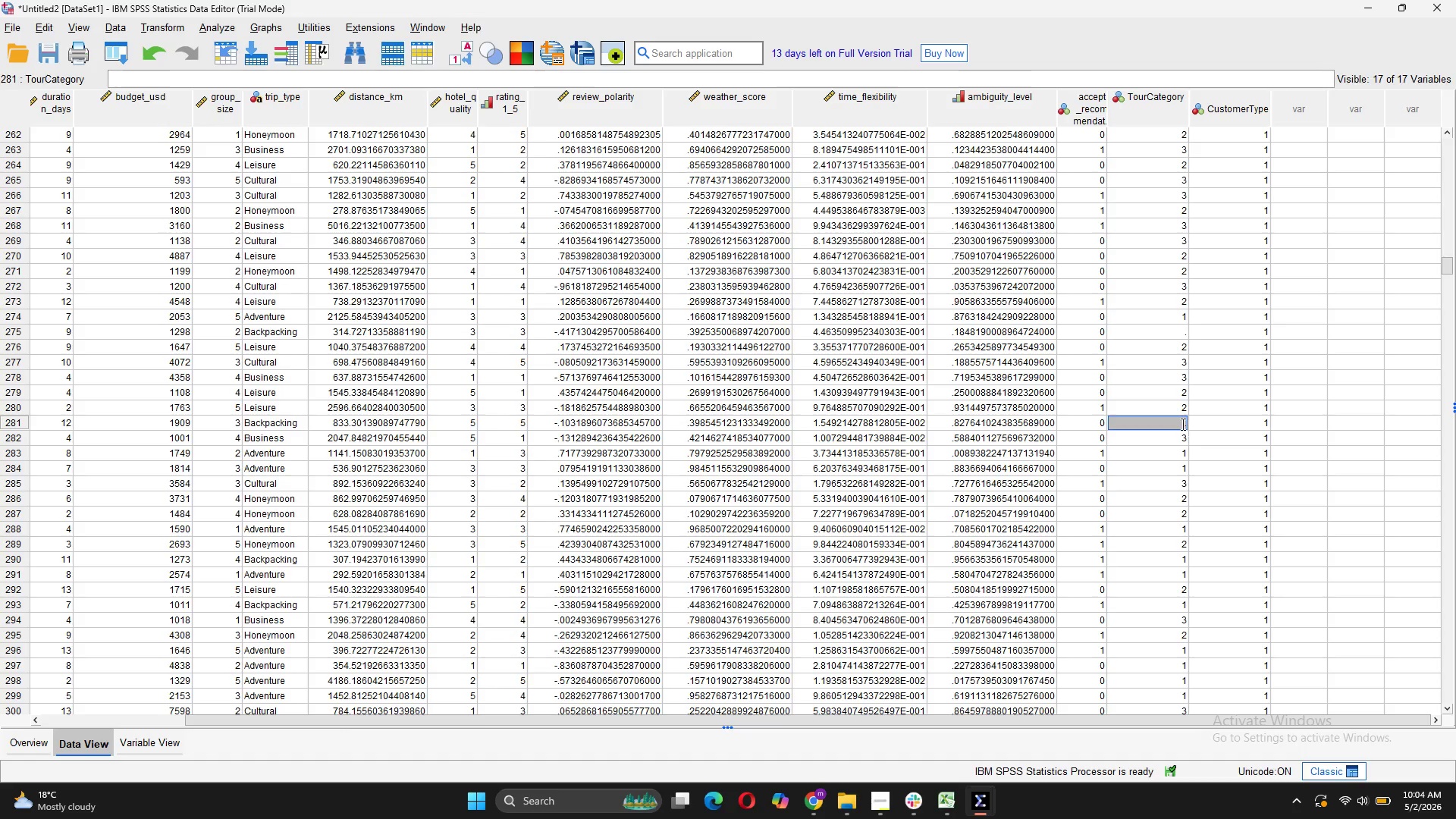 
key(1)
 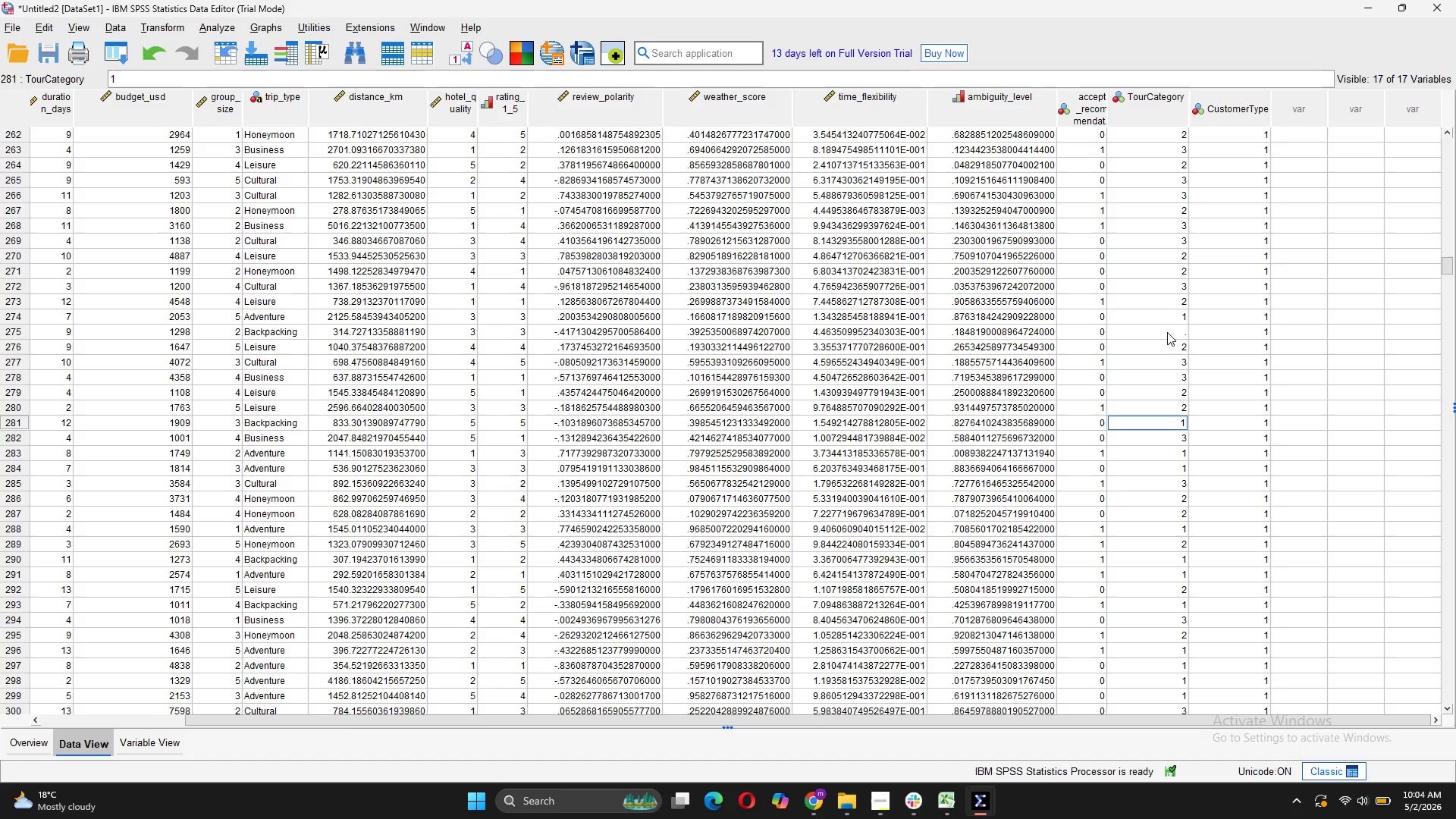 
left_click([1167, 331])
 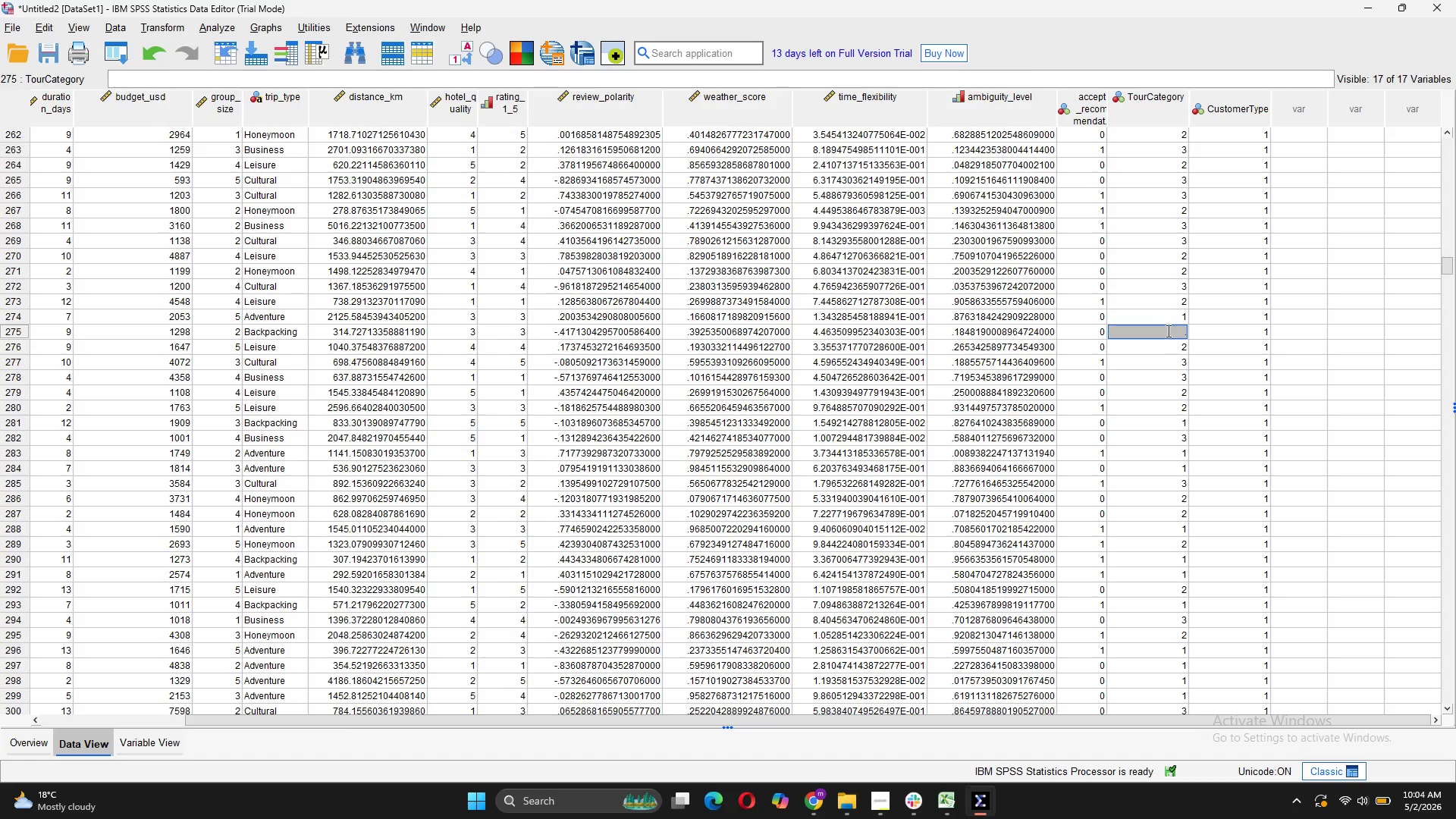 
key(1)
 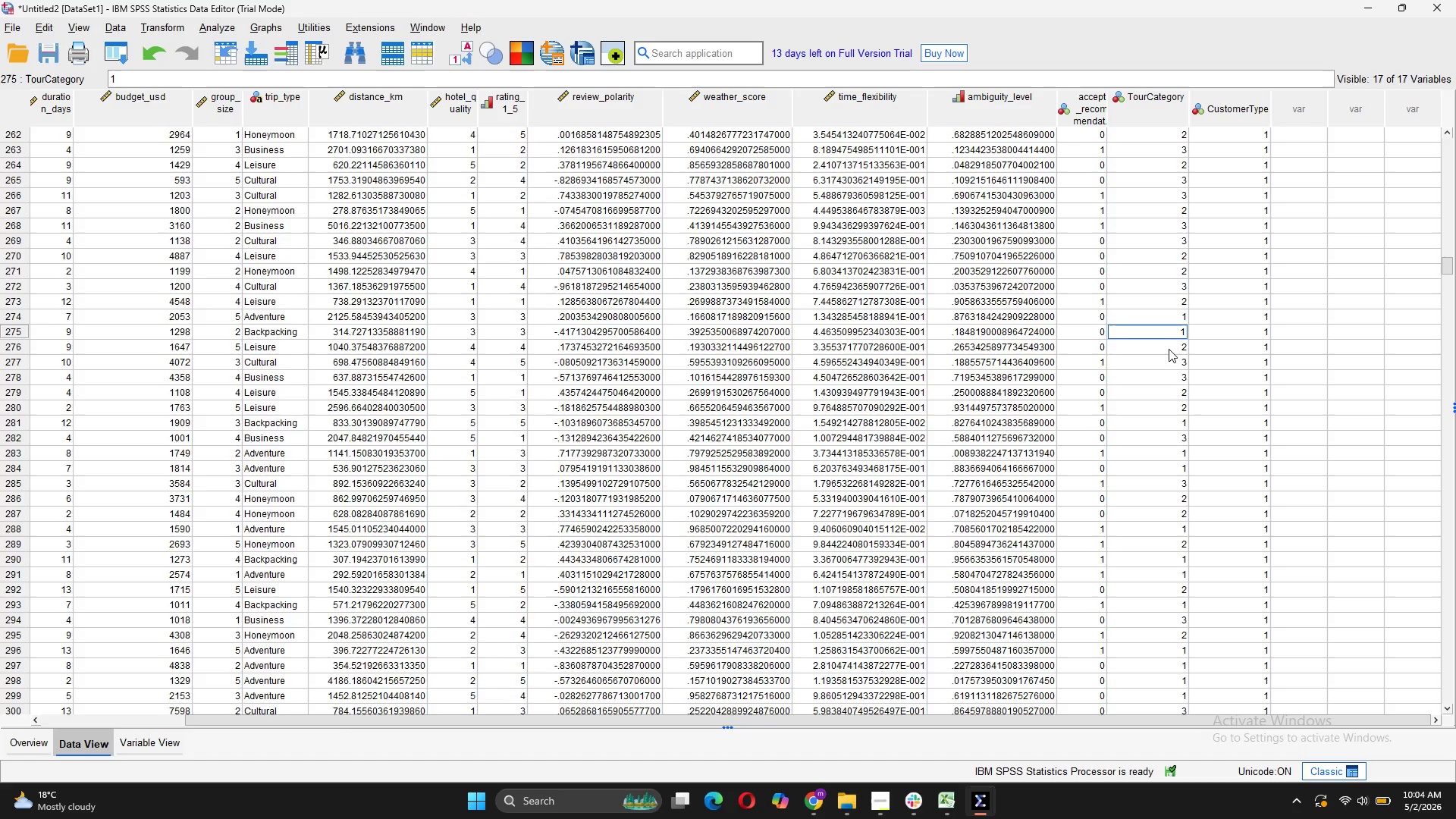 
scroll: coordinate [1169, 349], scroll_direction: up, amount: 14.0
 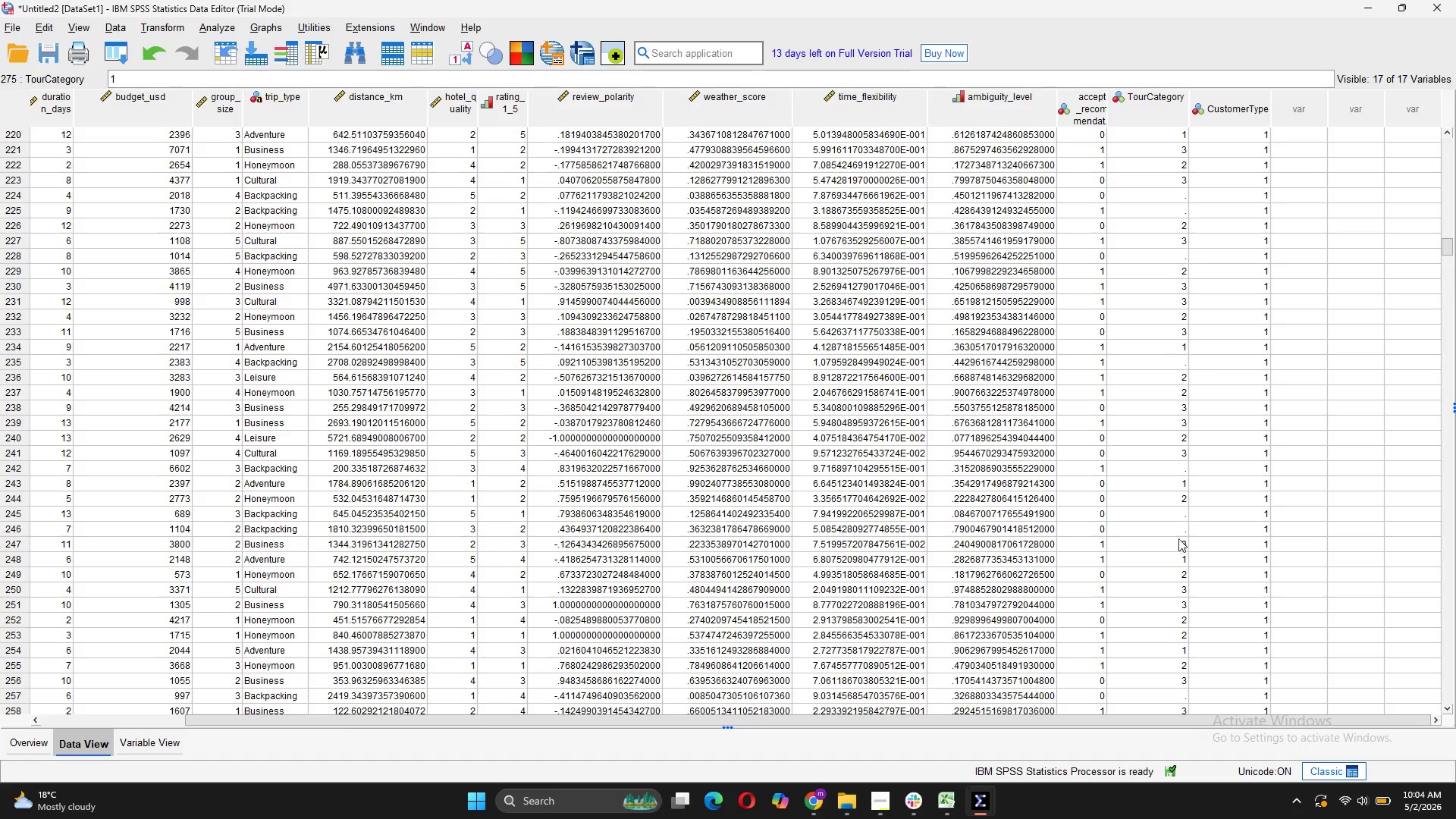 
left_click([1175, 532])
 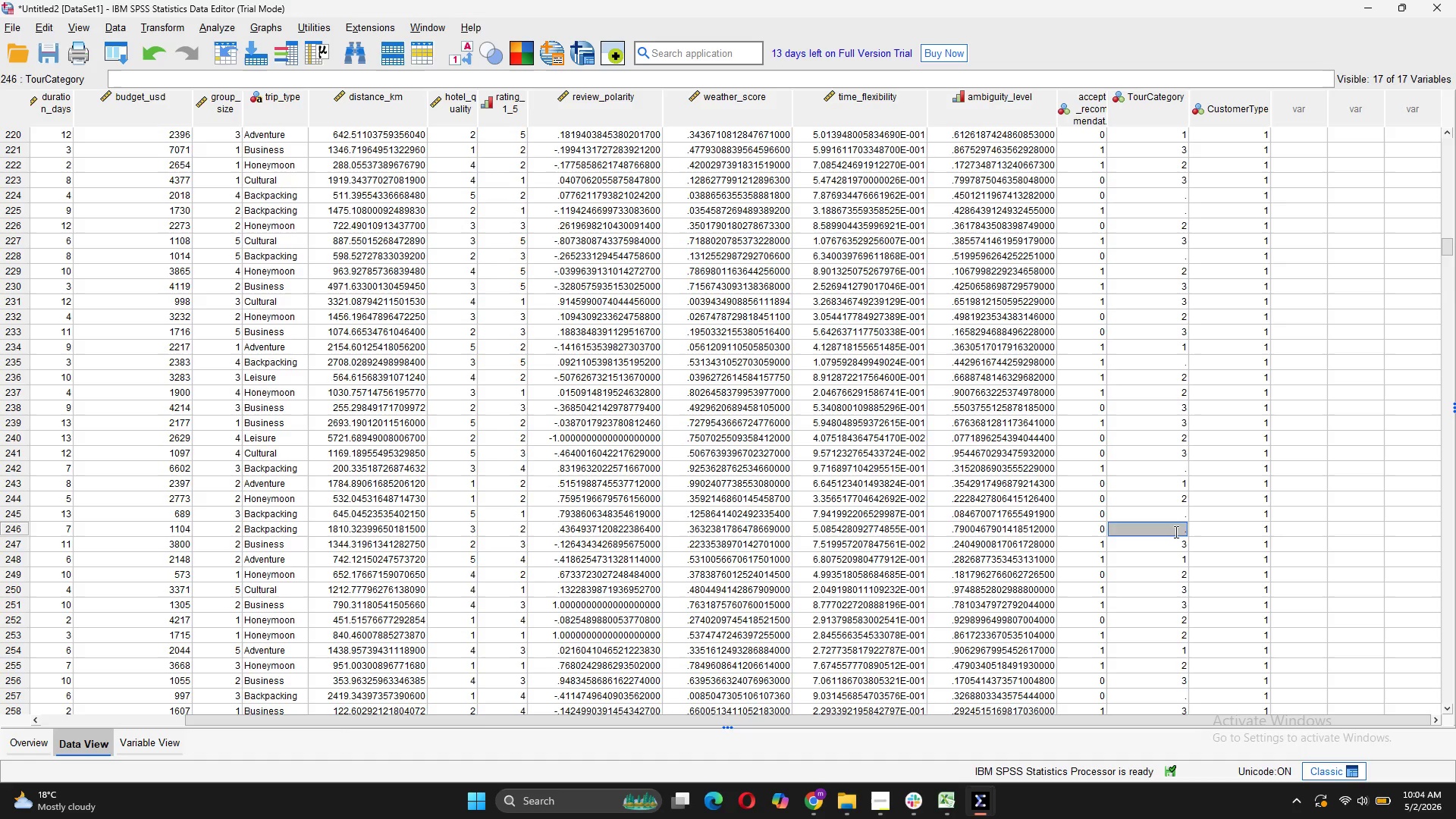 
key(1)
 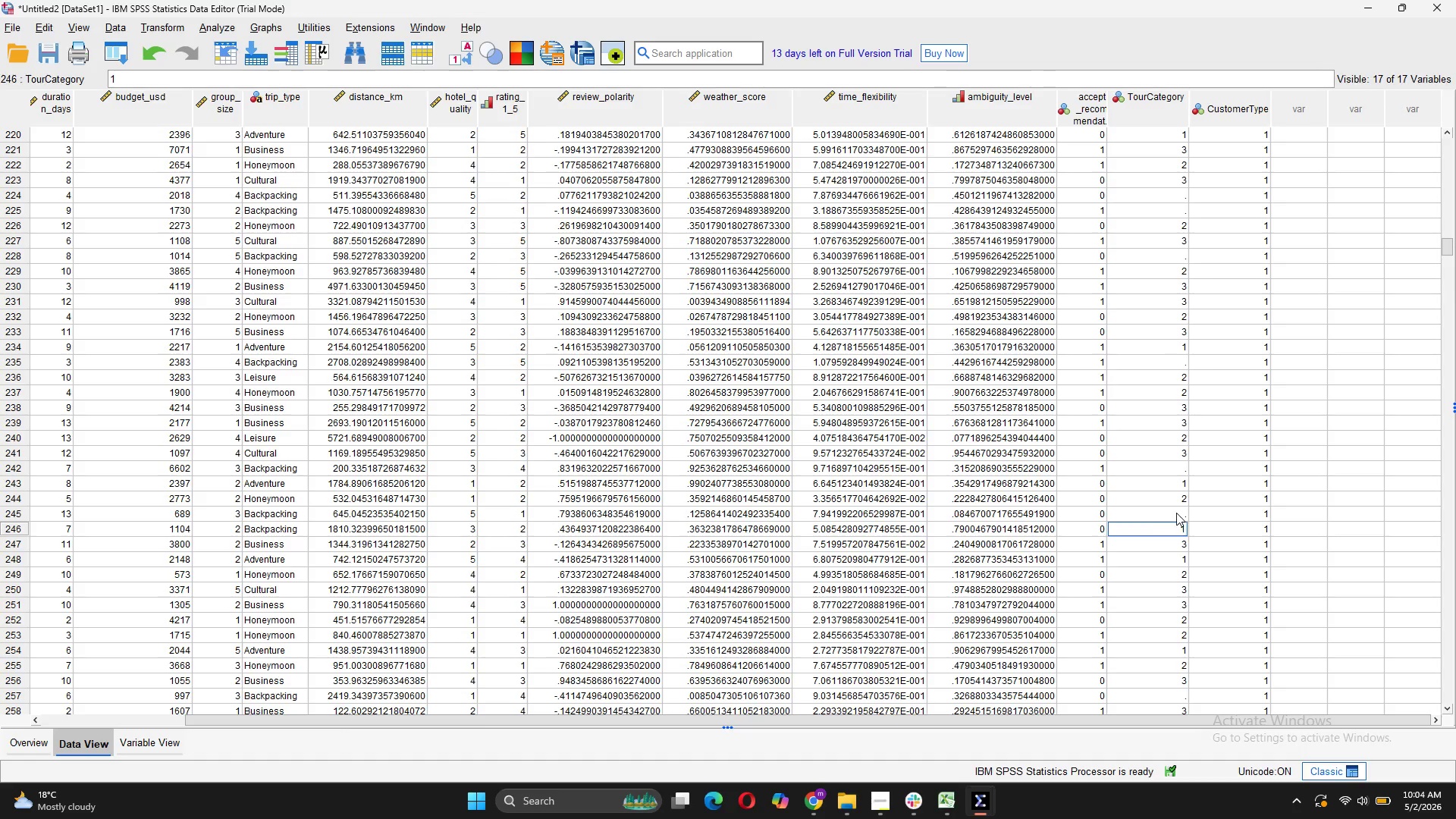 
left_click([1176, 513])
 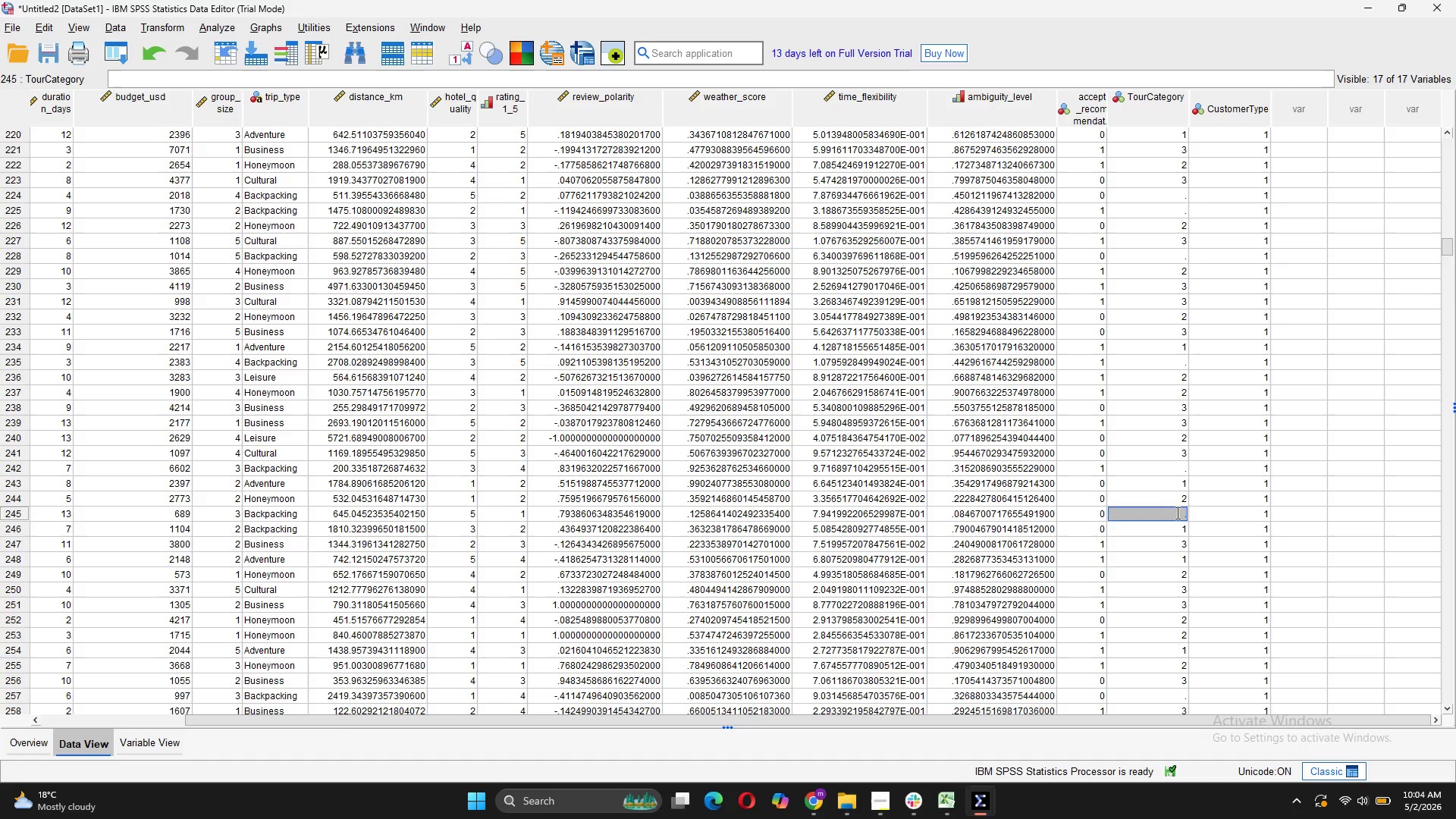 
key(1)
 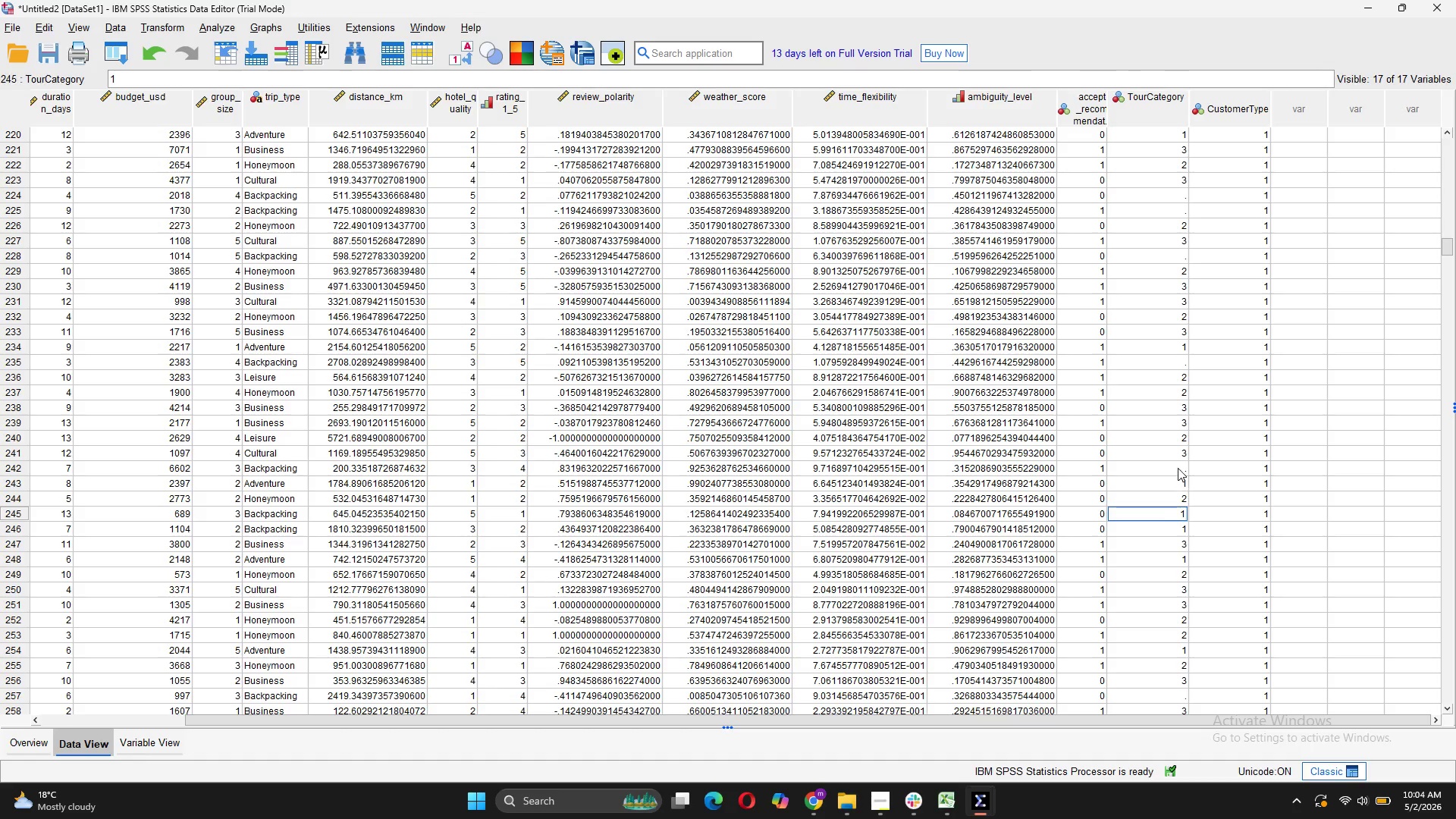 
left_click([1178, 467])
 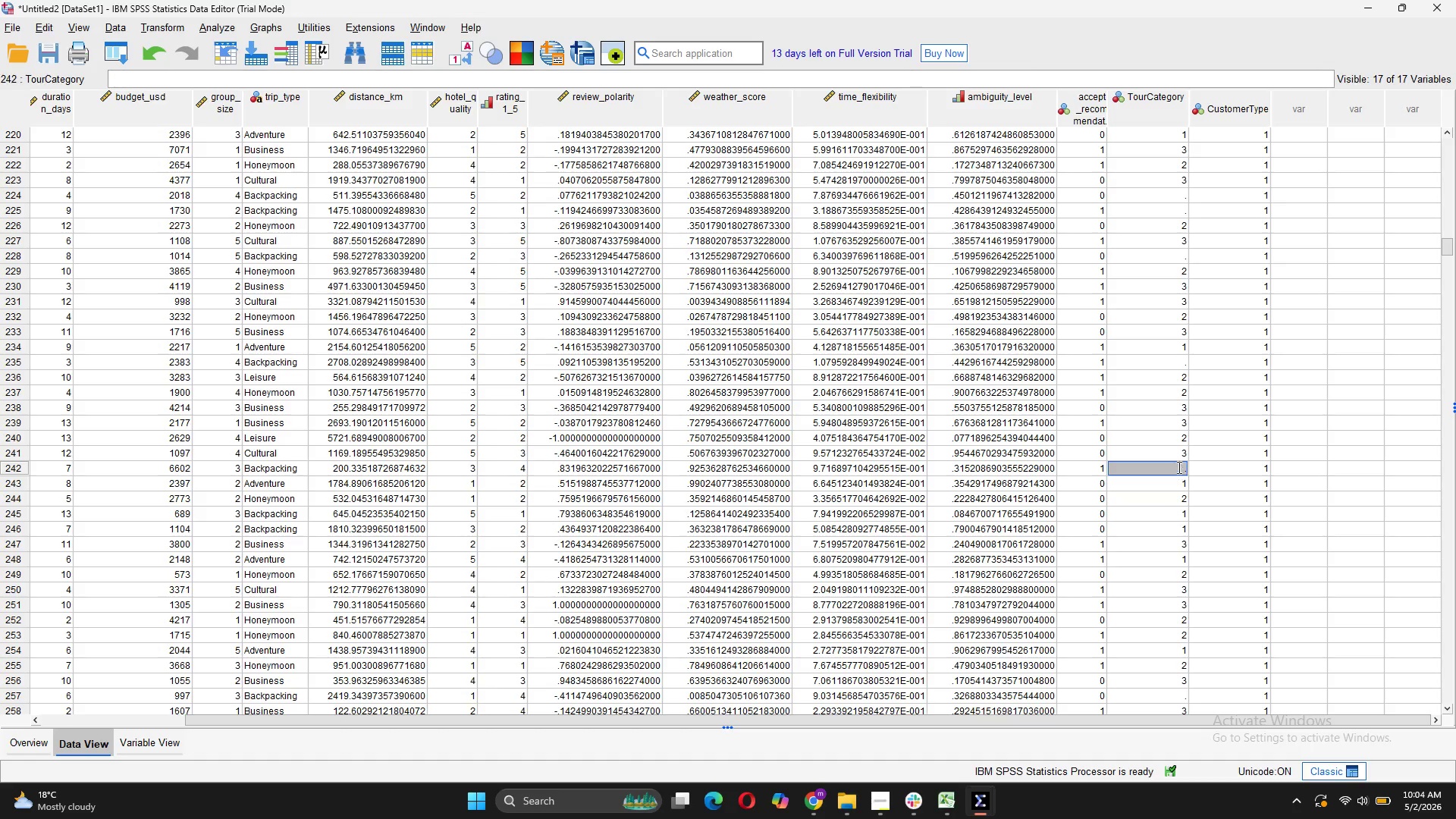 
key(1)
 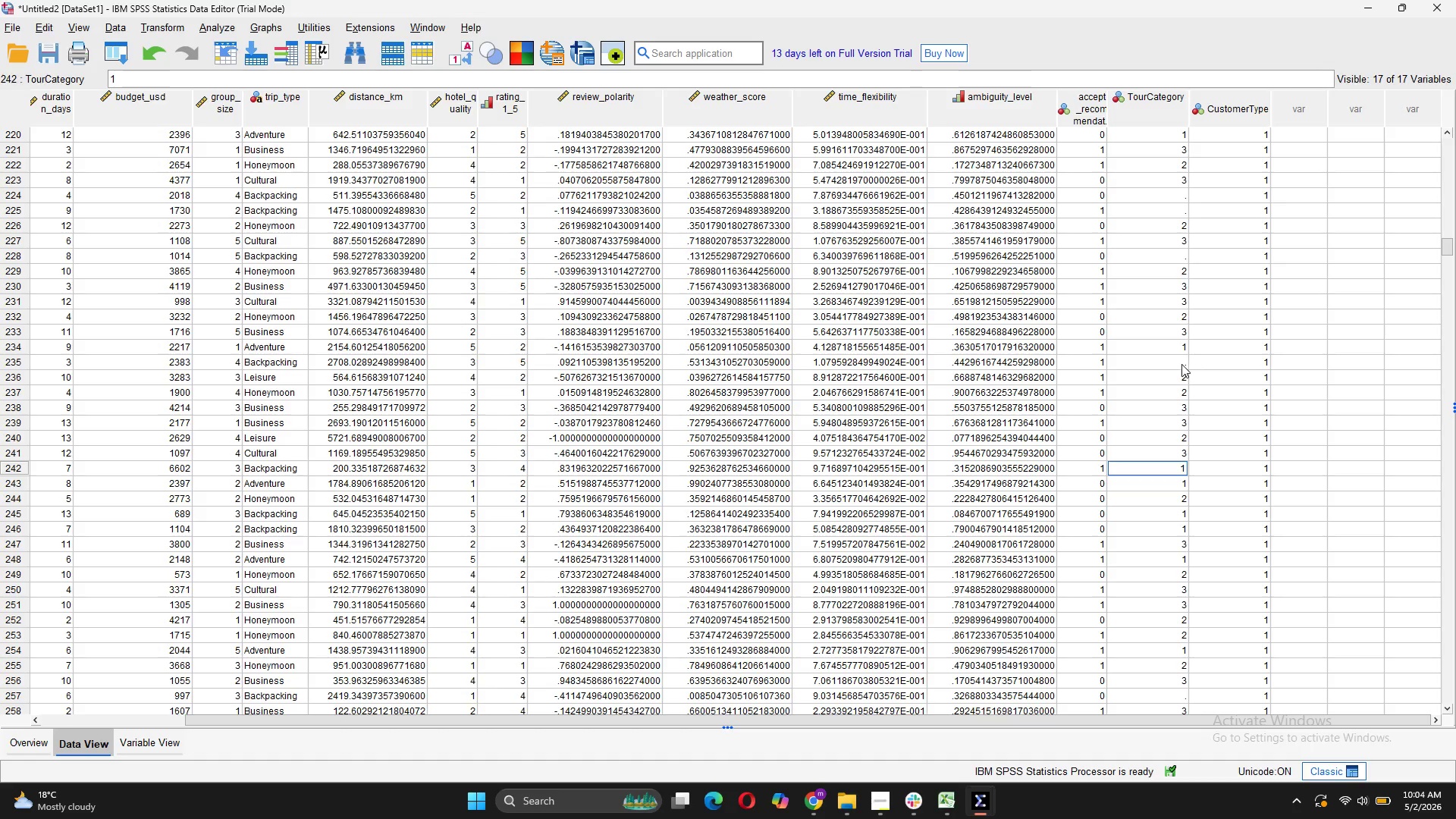 
left_click([1177, 365])
 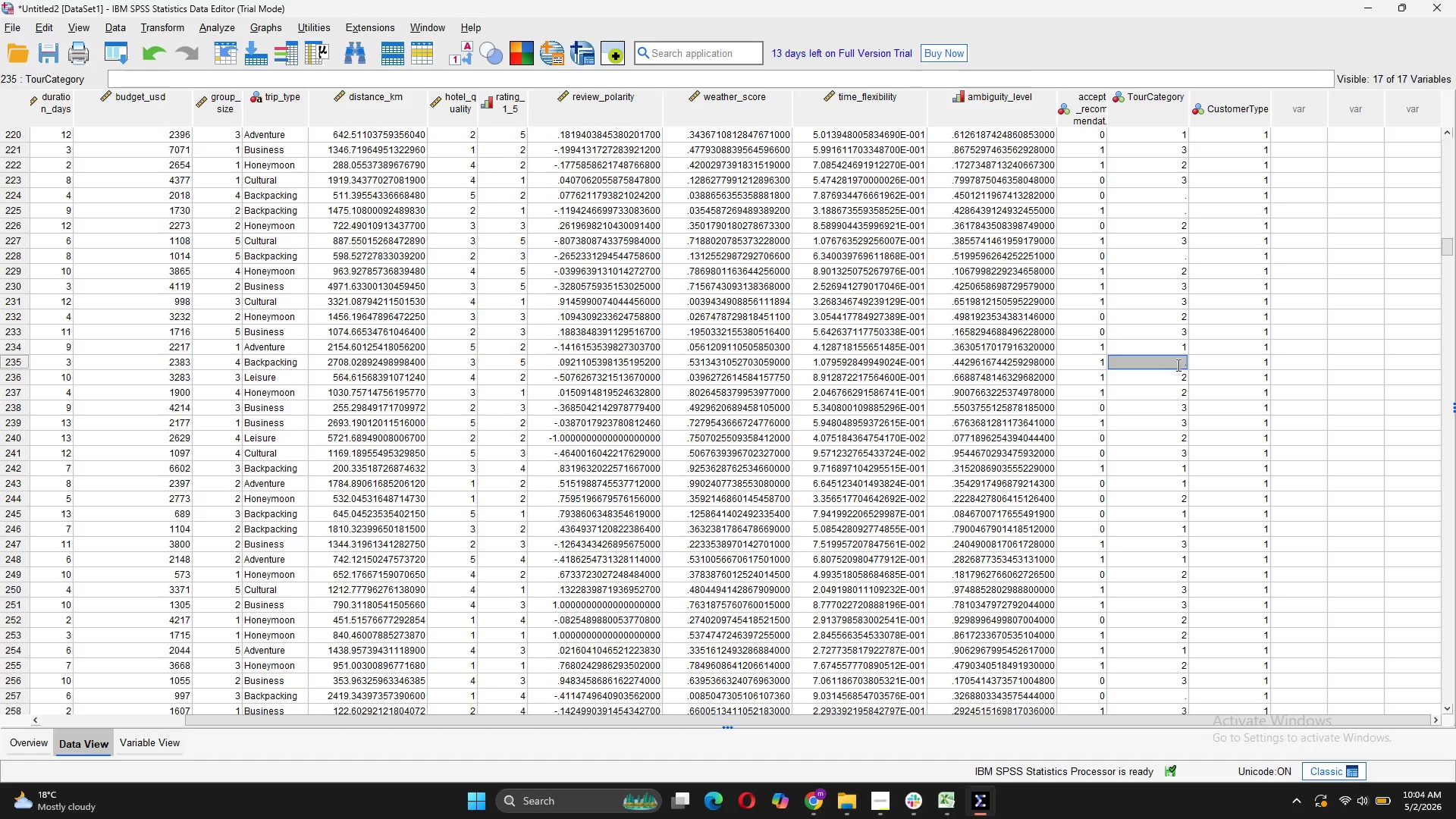 
key(1)
 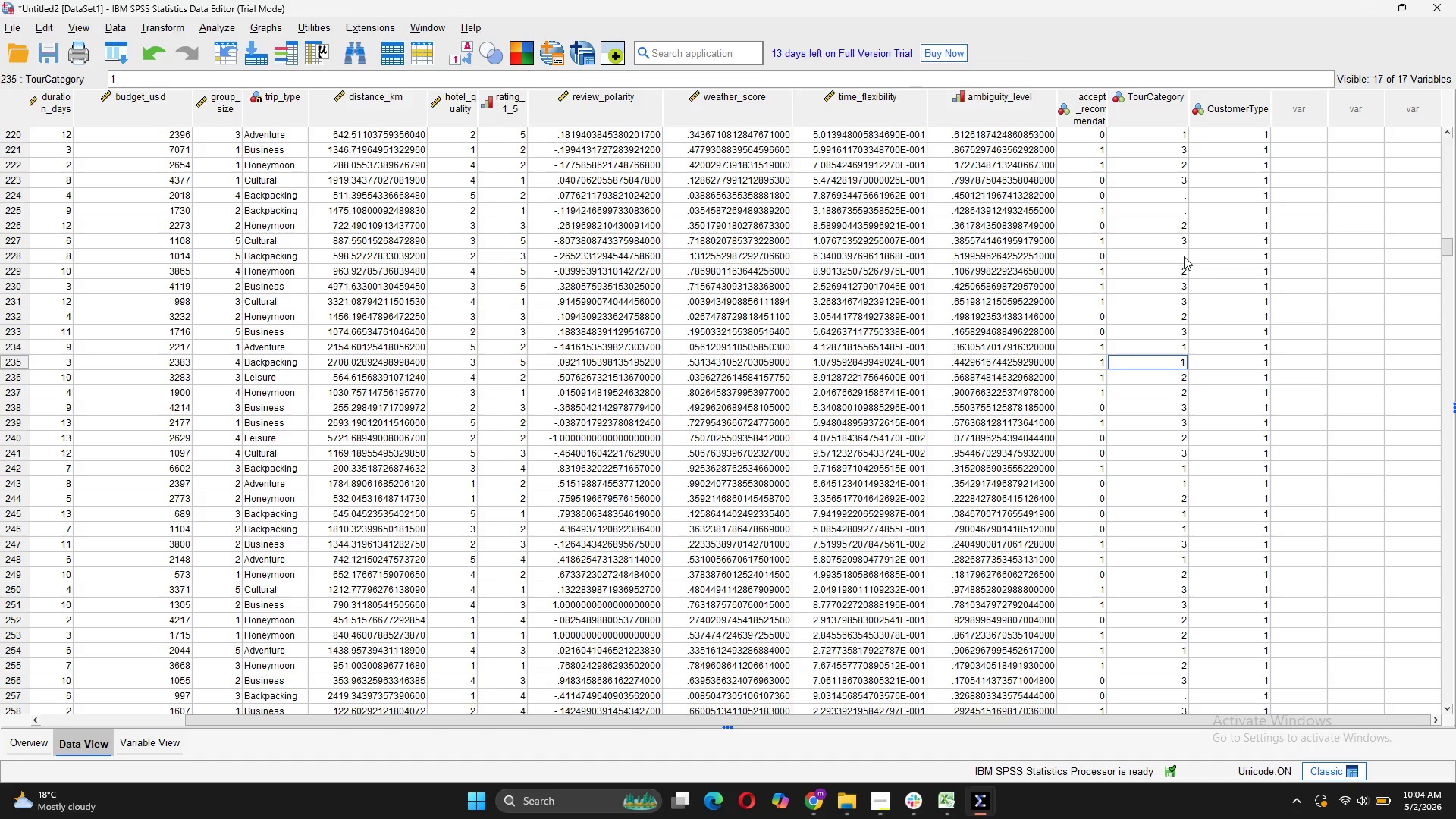 
right_click([1184, 256])
 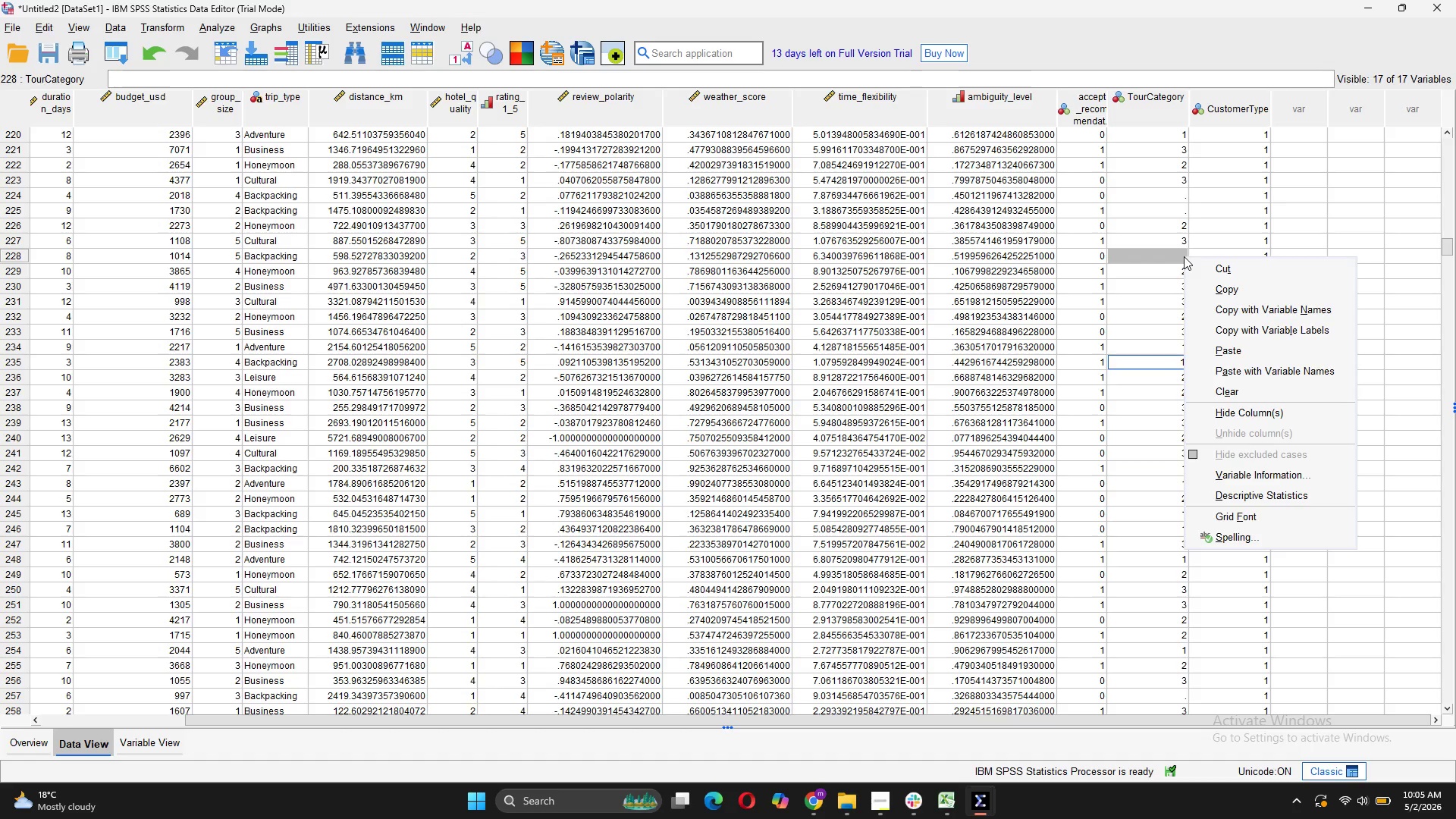 
key(1)
 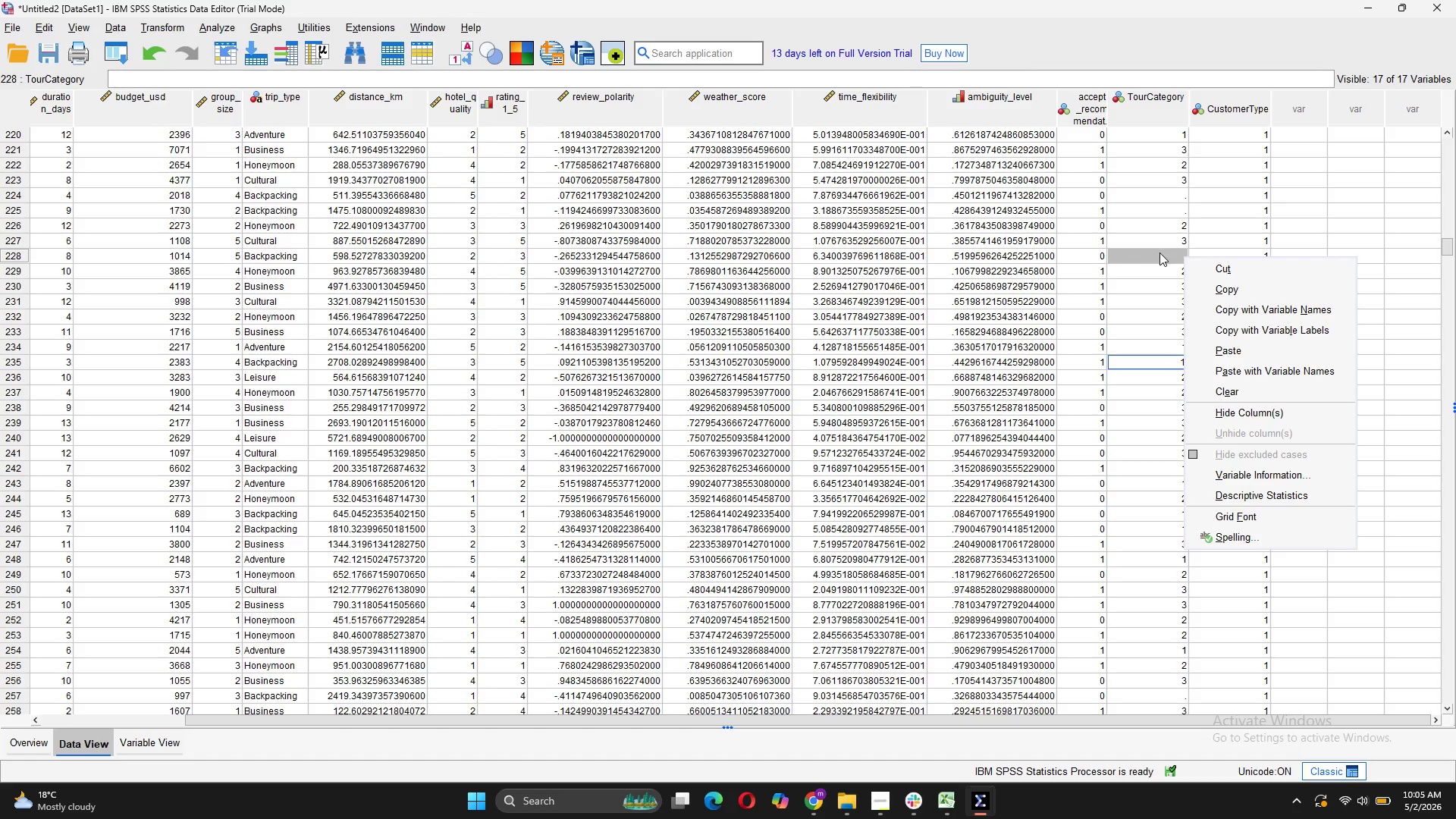 
left_click([1151, 256])
 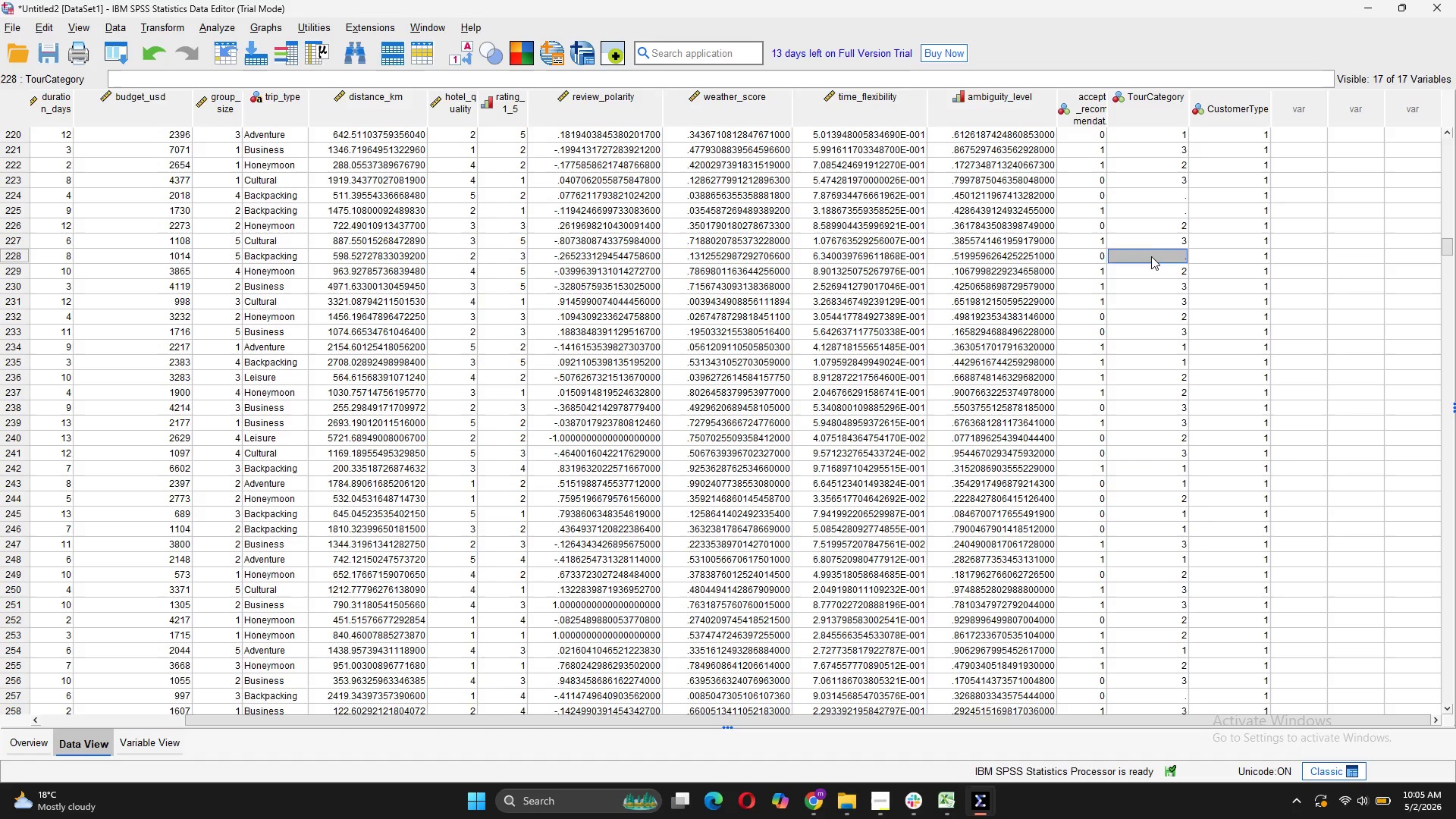 
key(1)
 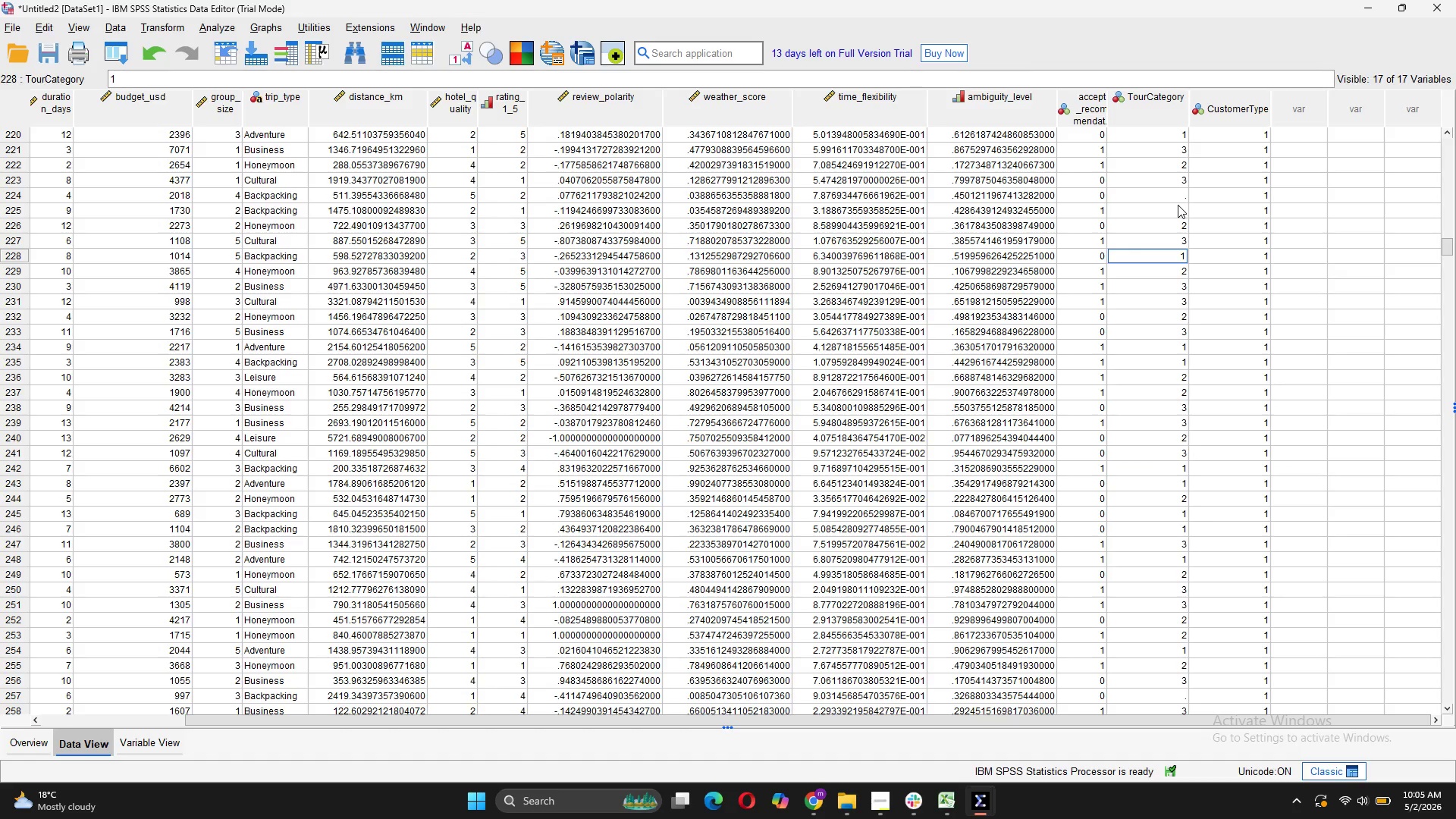 
left_click([1178, 205])
 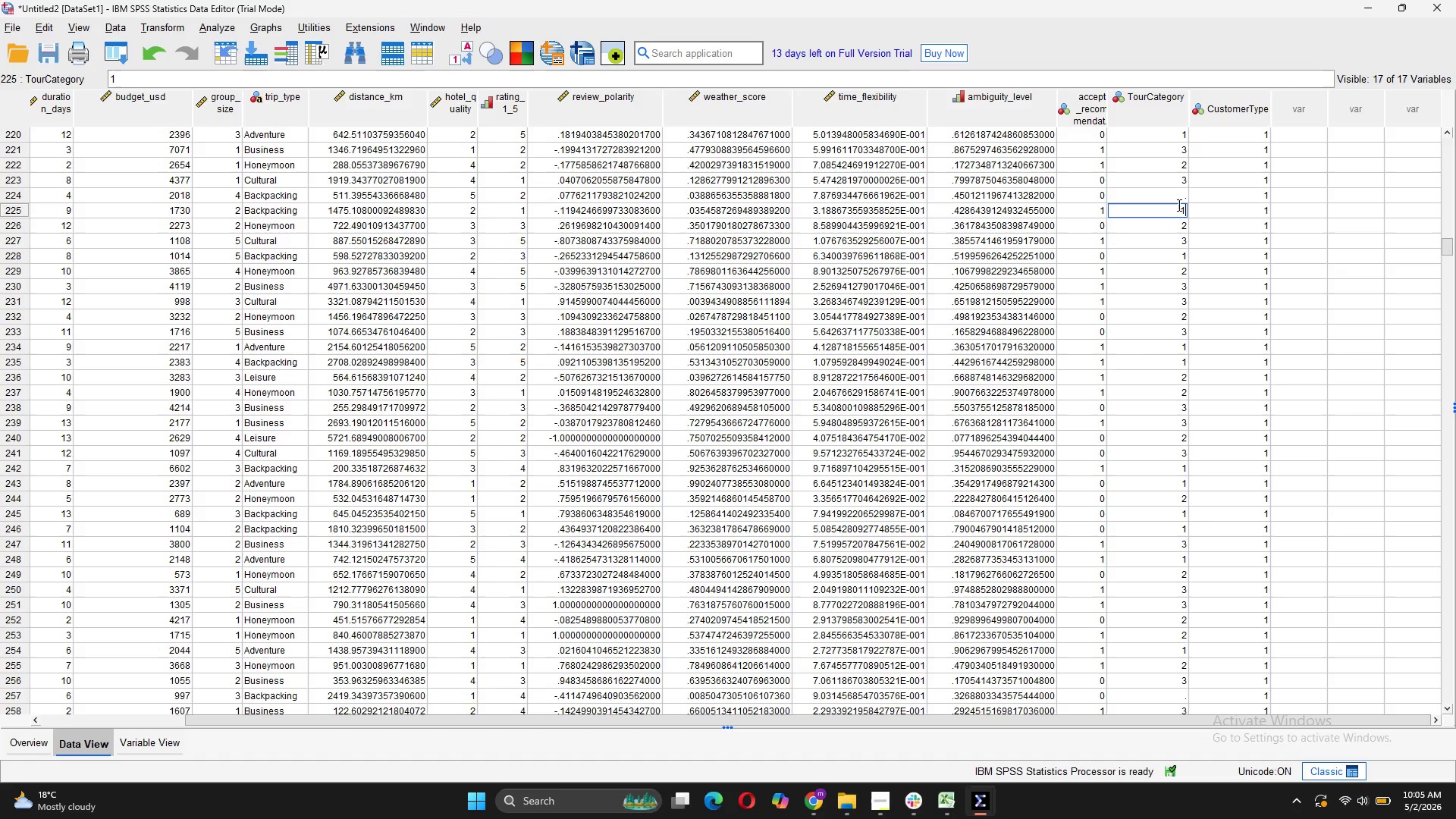 
key(1)
 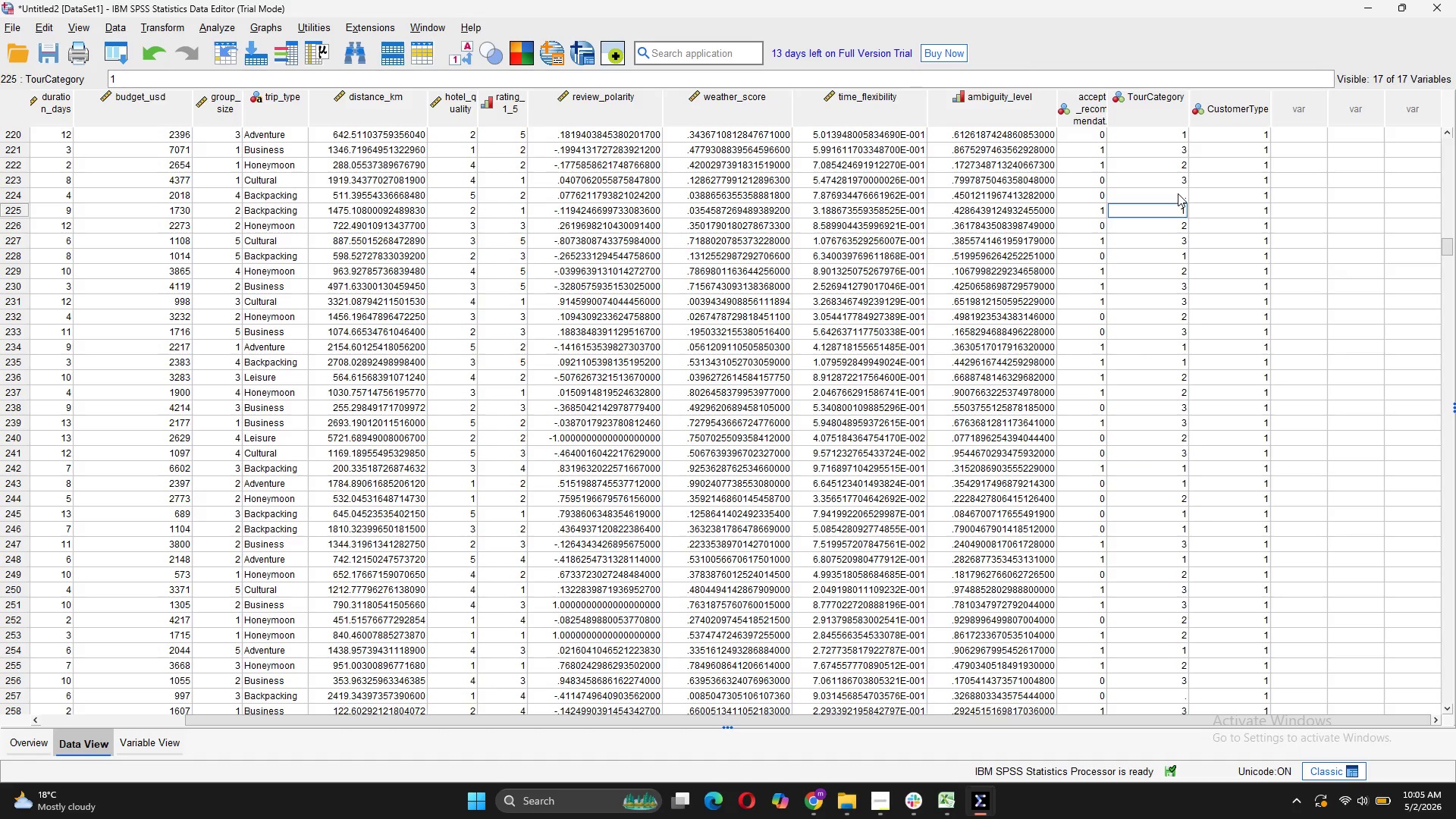 
left_click([1178, 193])
 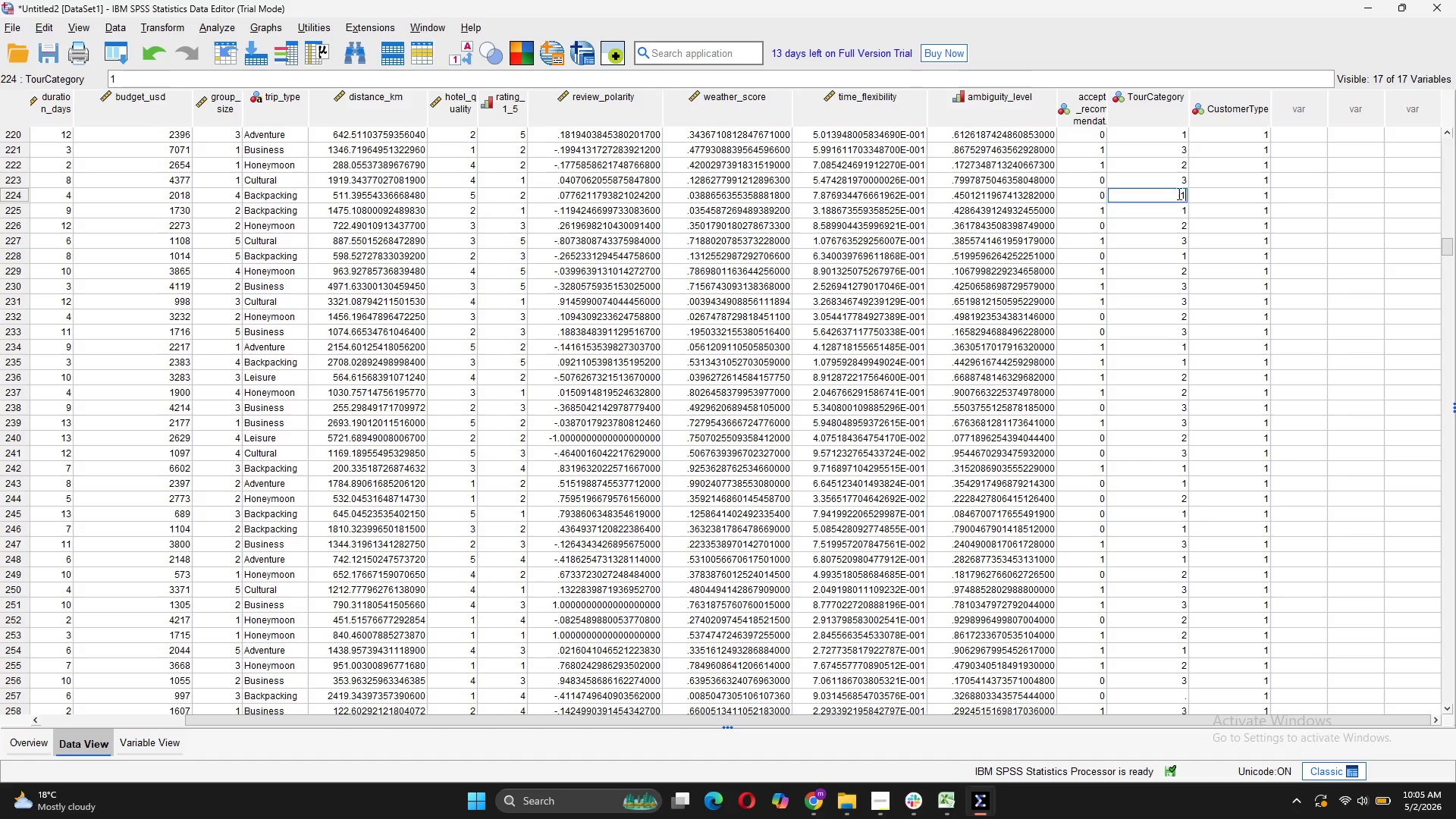 
key(1)
 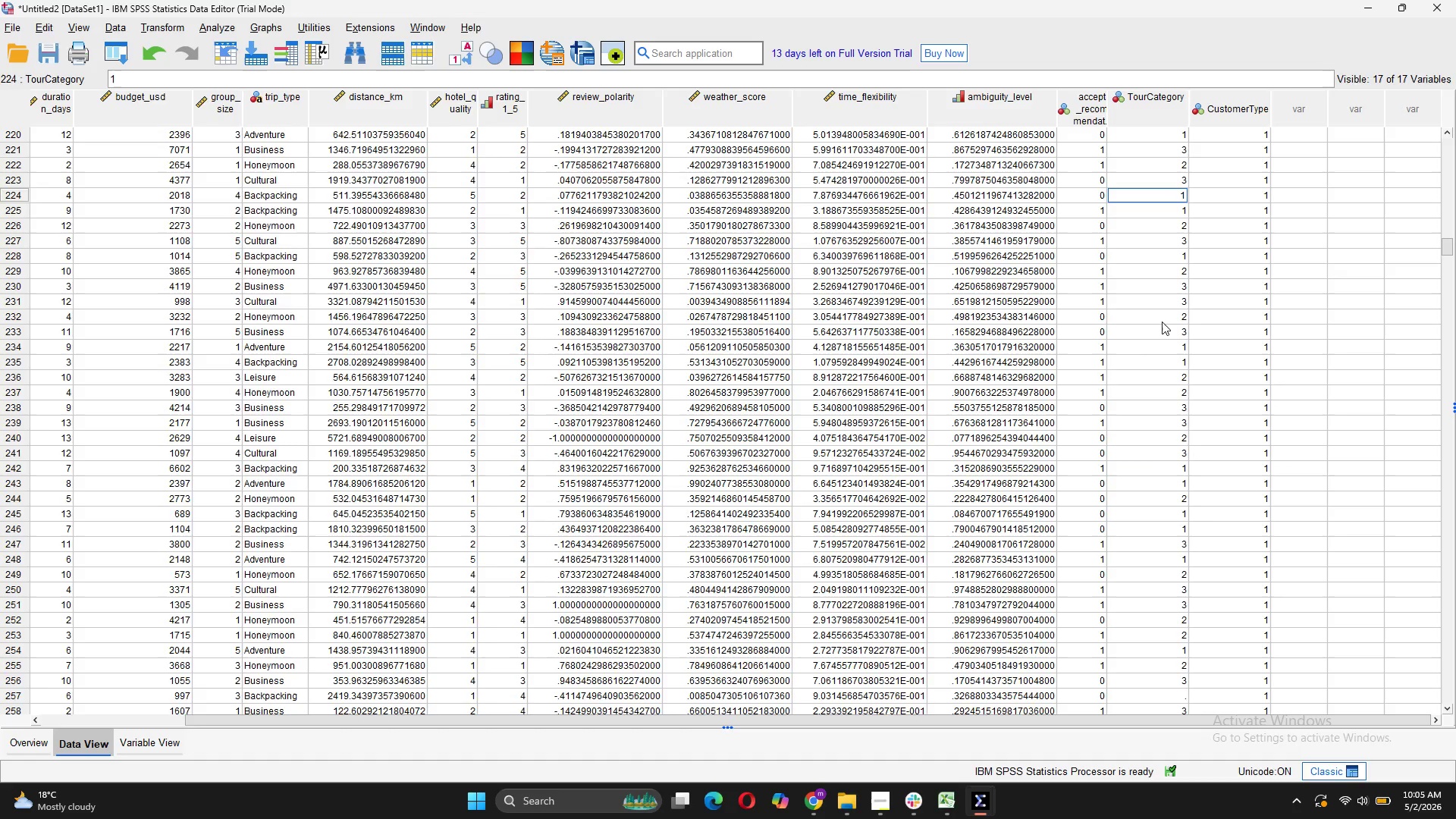 
scroll: coordinate [1162, 322], scroll_direction: up, amount: 5.0
 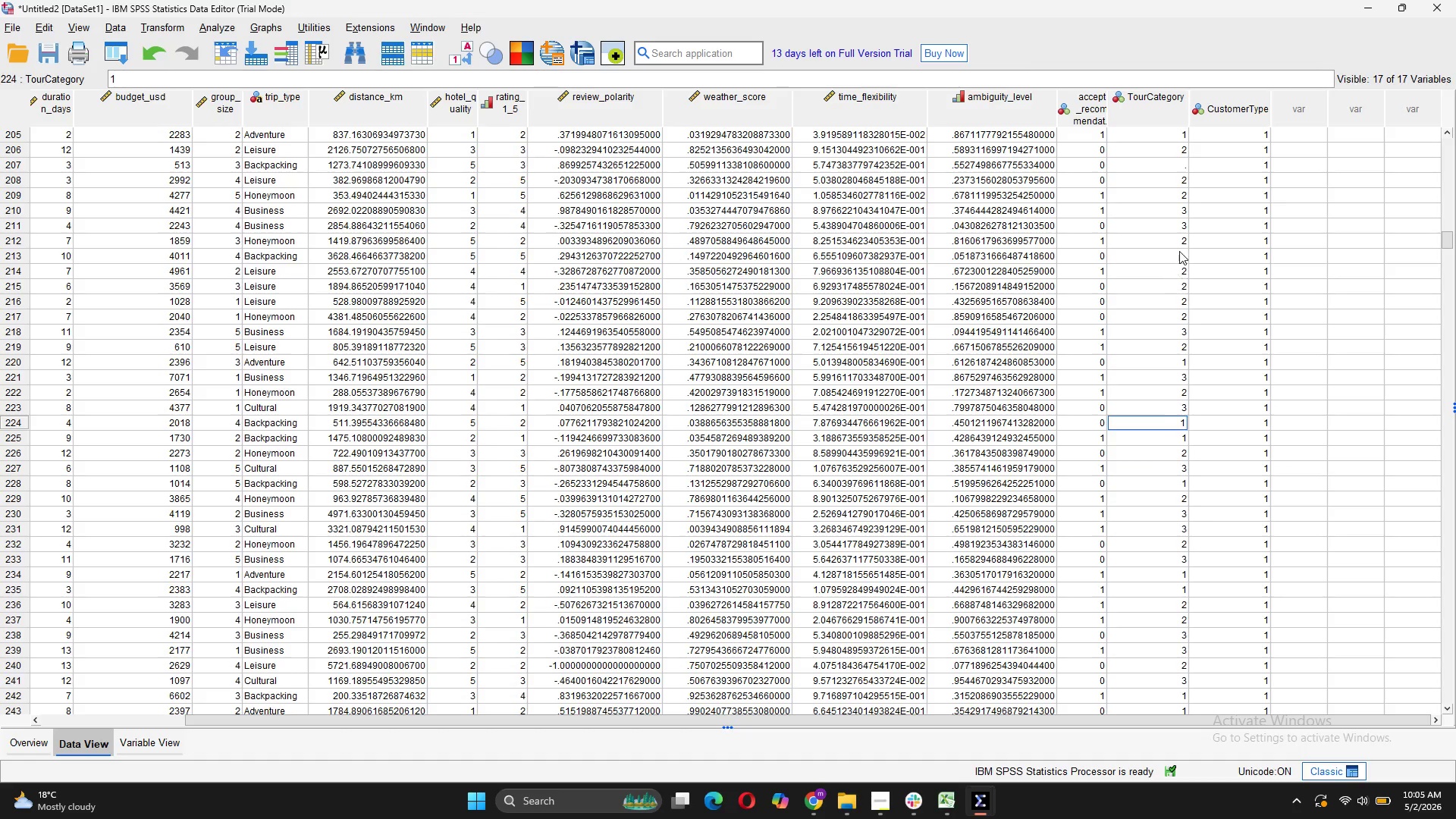 
left_click([1179, 248])
 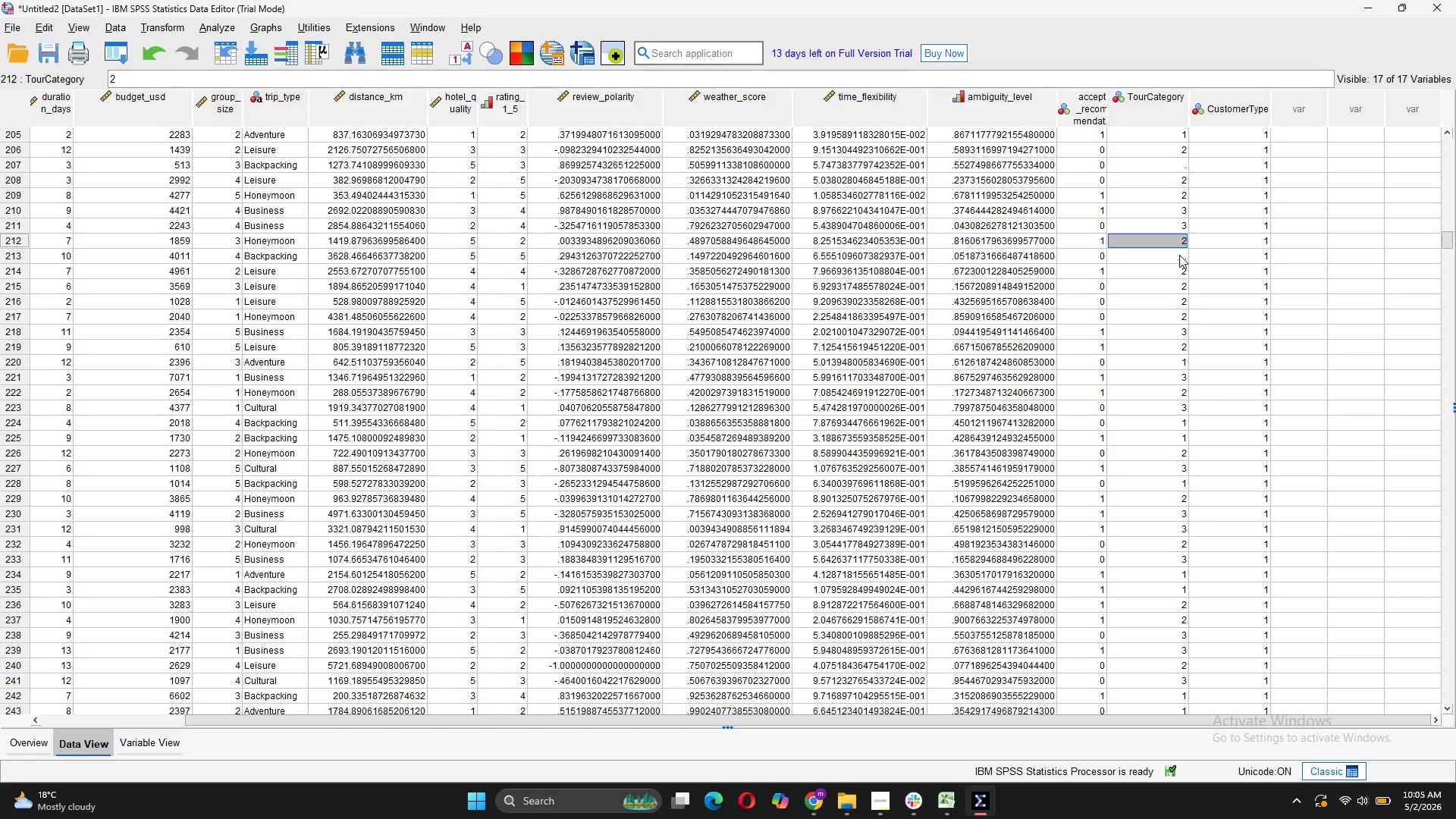 
left_click([1179, 255])
 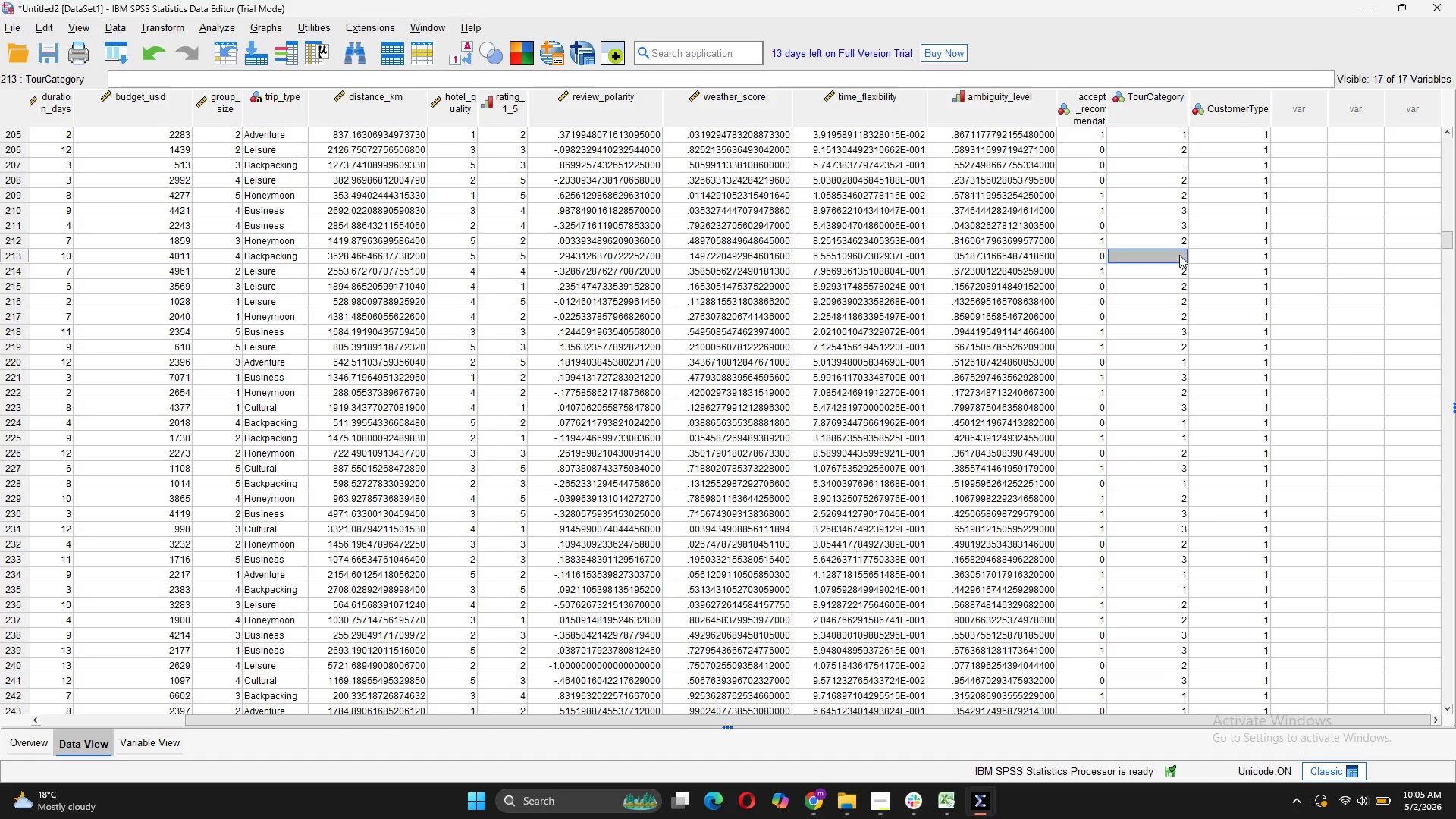 
key(1)
 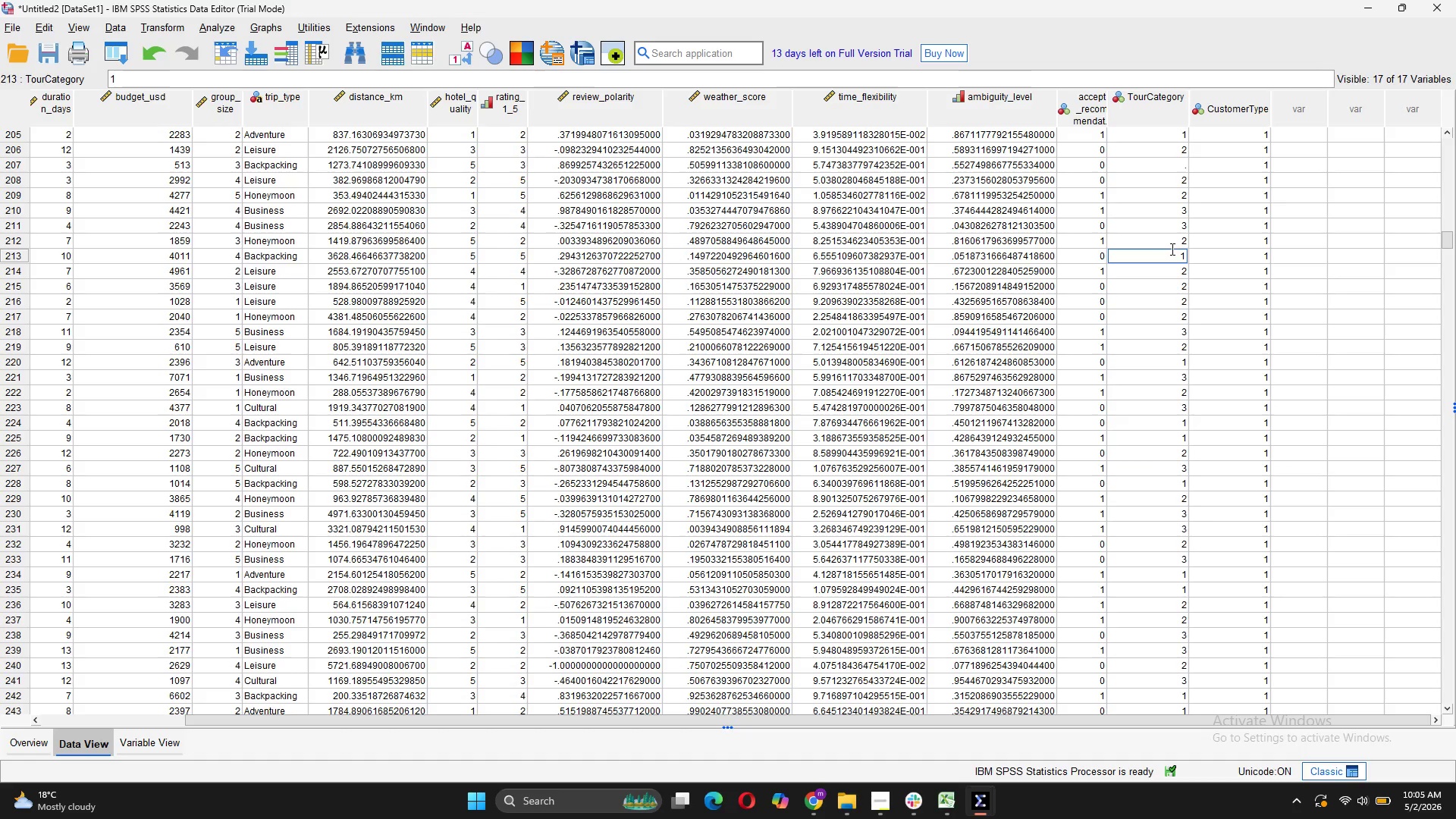 
scroll: coordinate [1171, 249], scroll_direction: up, amount: 4.0
 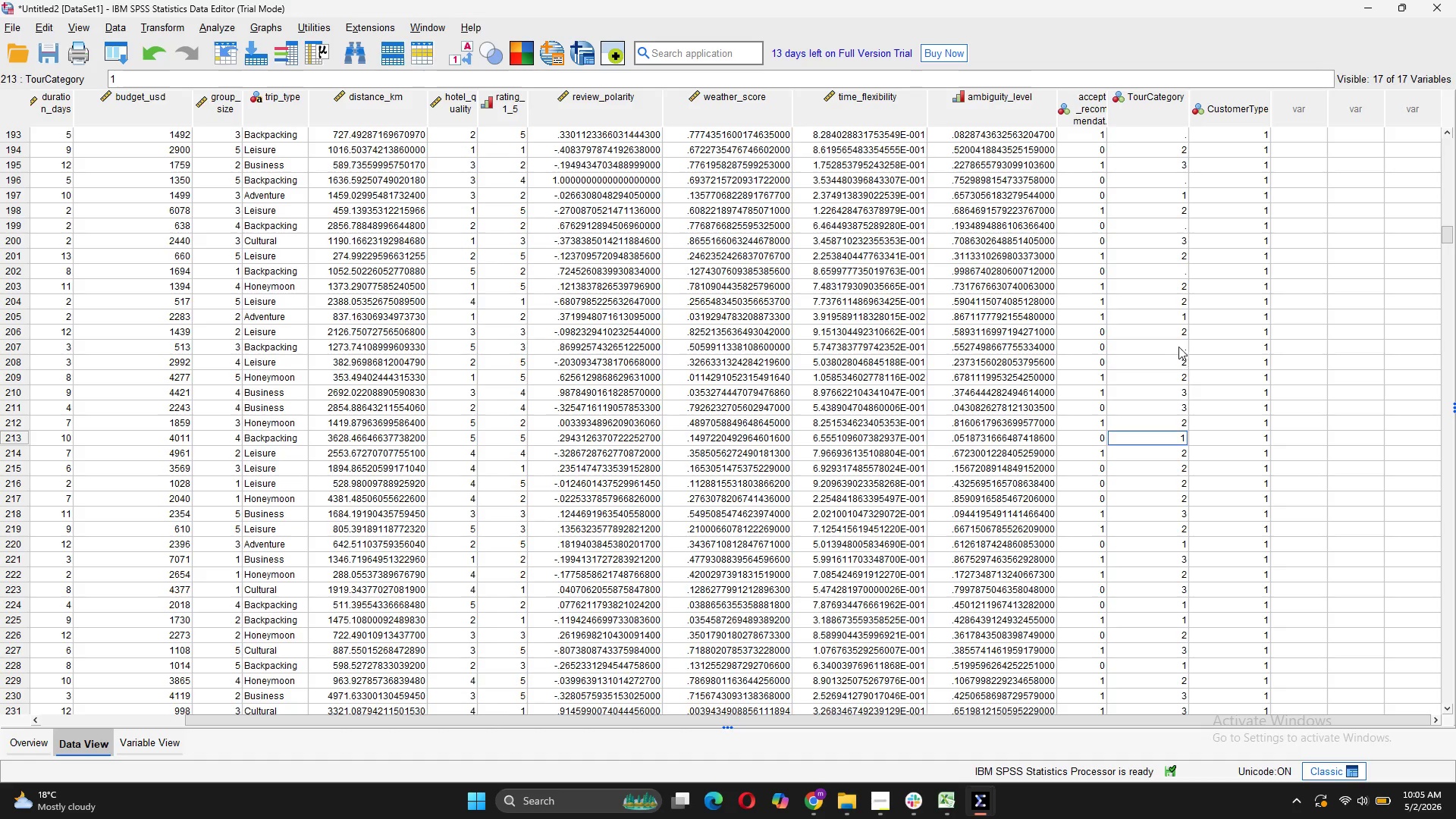 
left_click([1176, 344])
 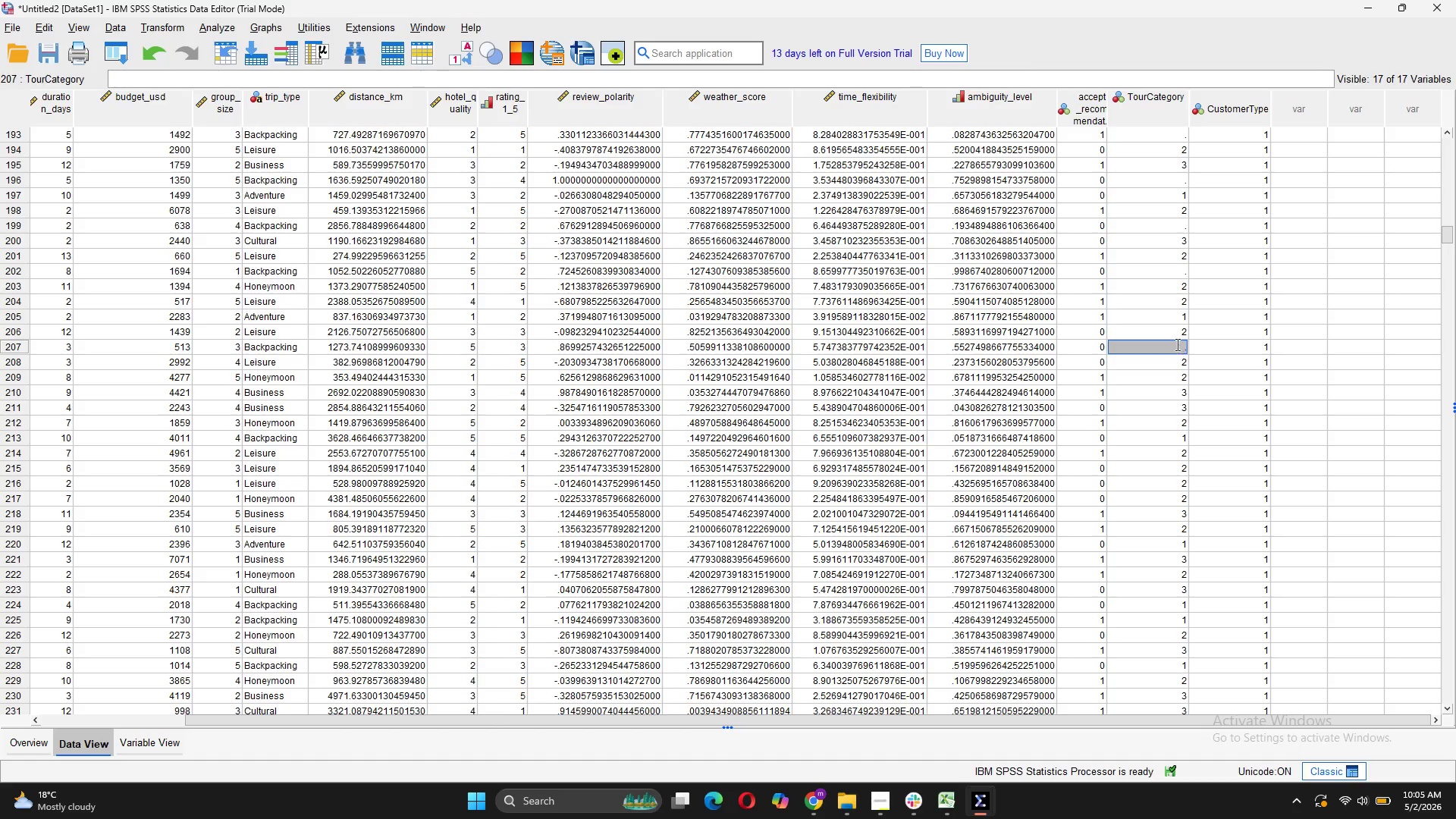 
key(1)
 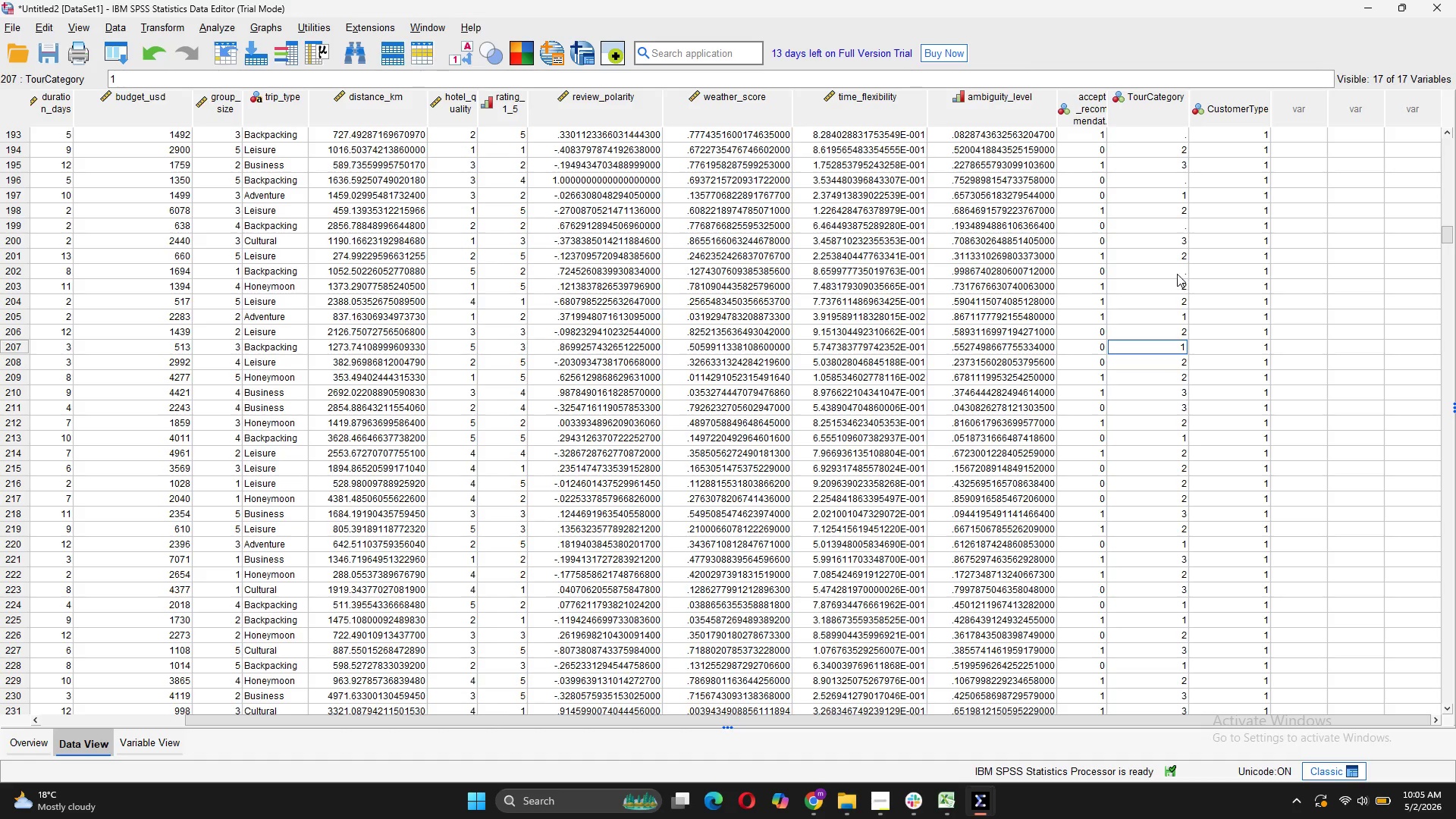 
left_click([1176, 271])
 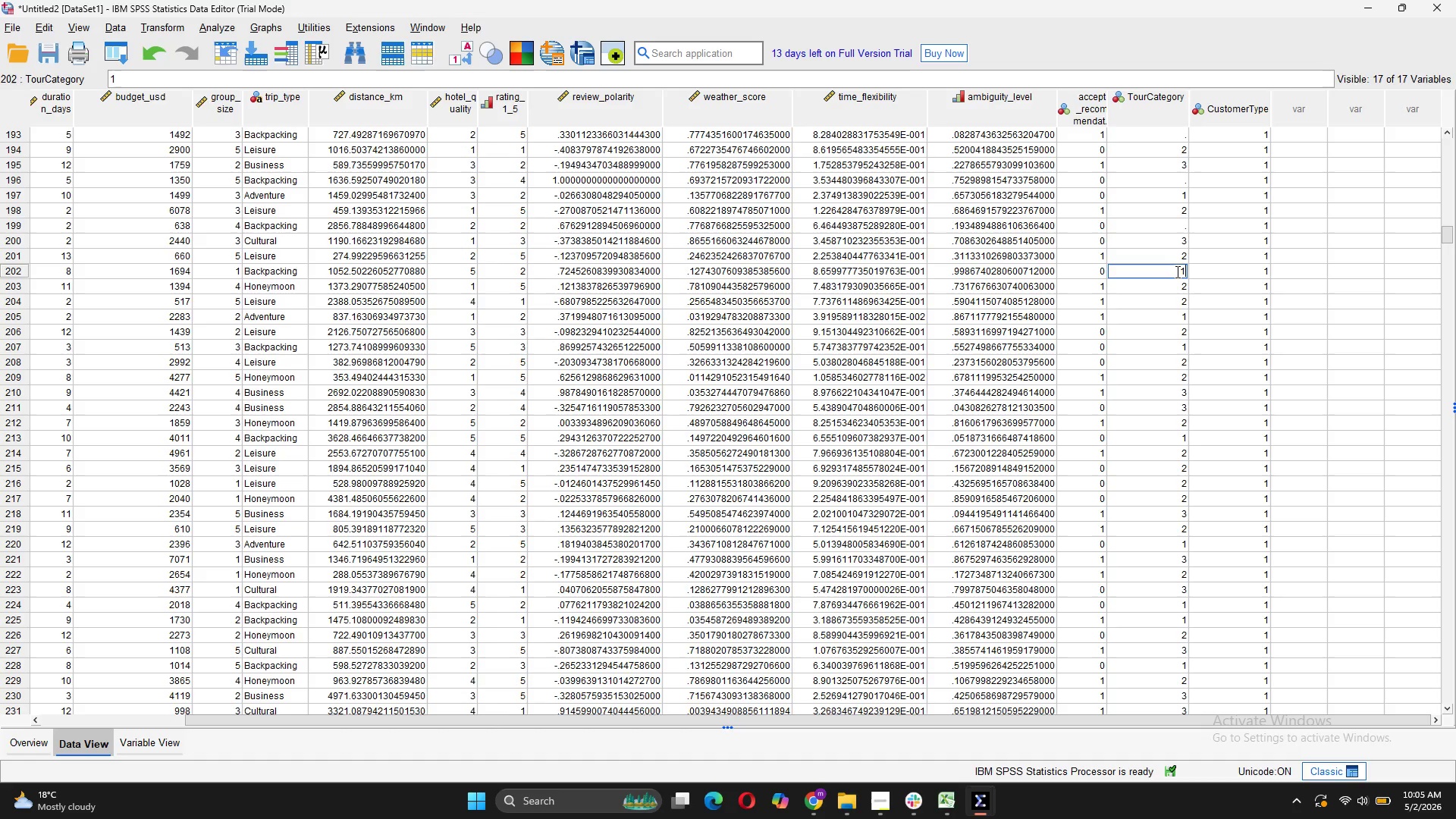 
key(1)
 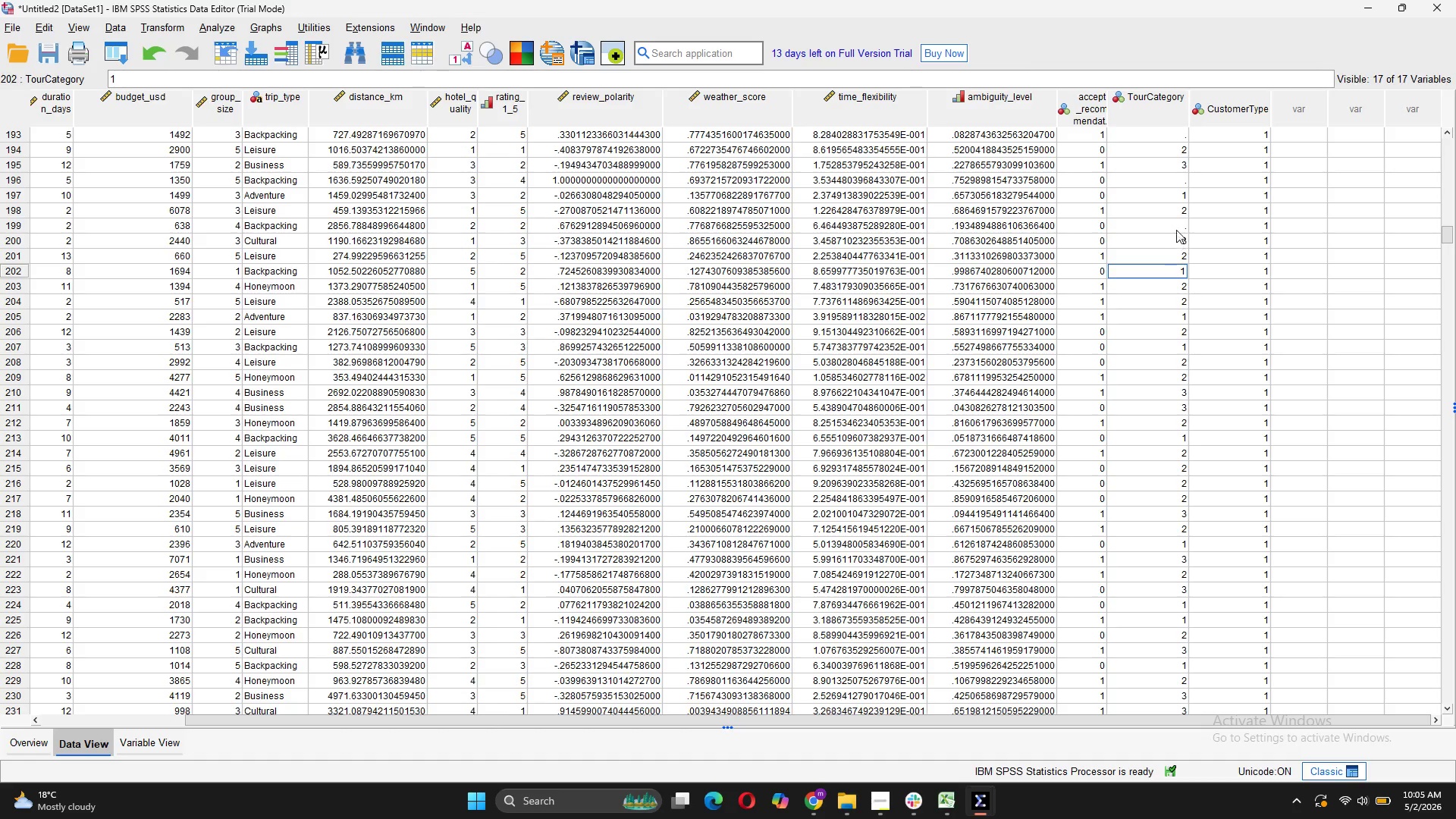 
left_click([1174, 223])
 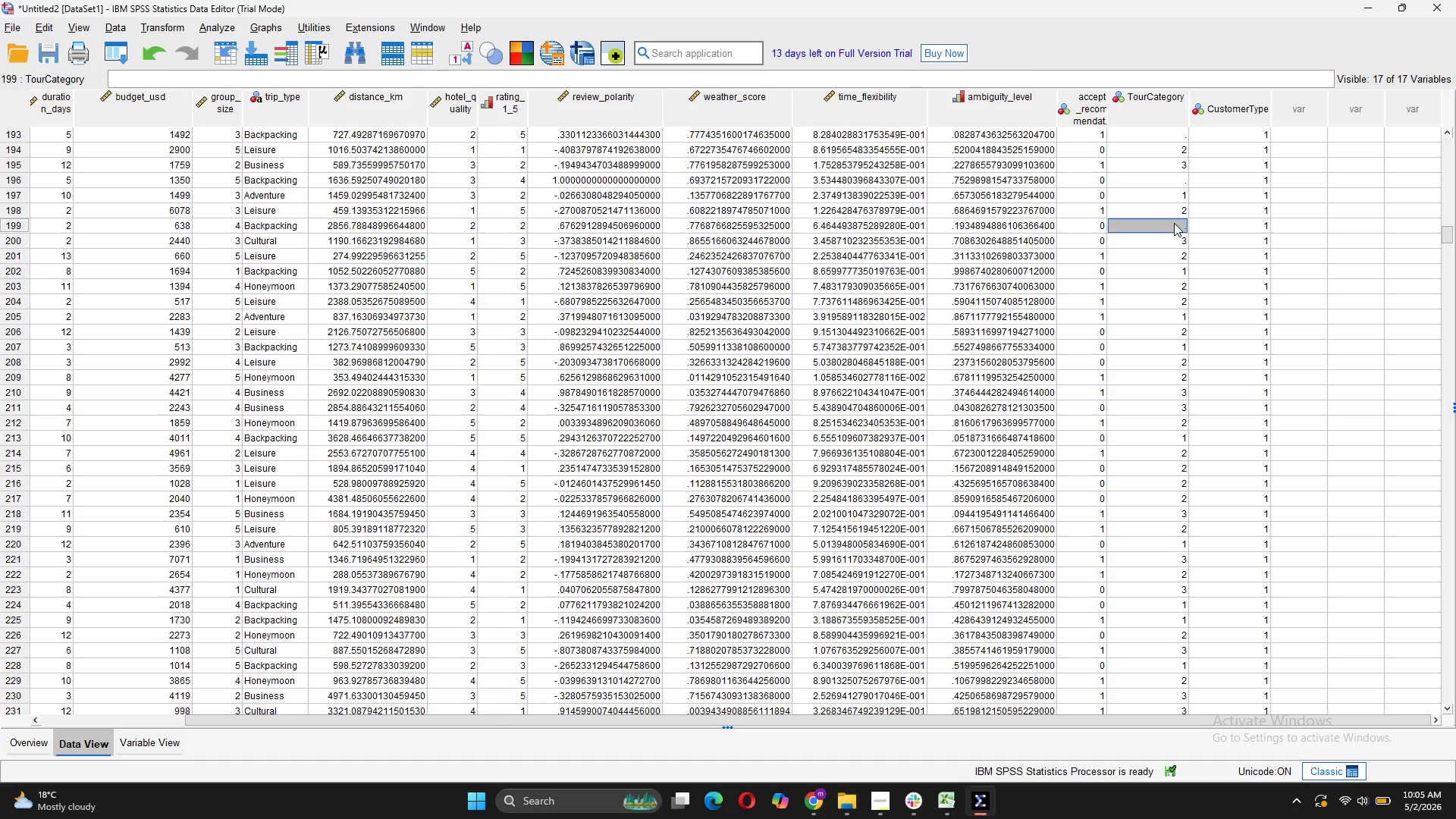 
key(1)
 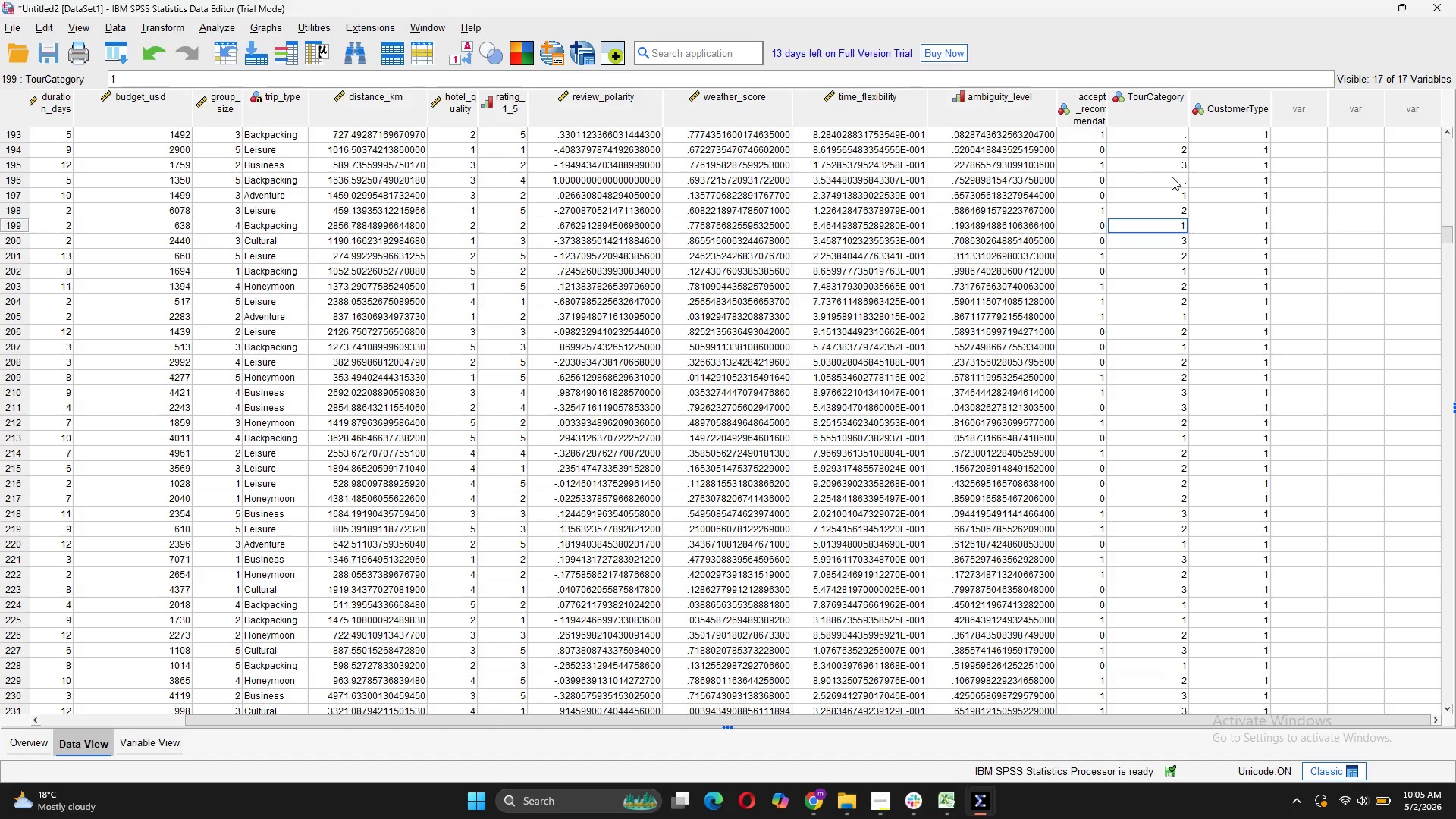 
left_click([1172, 177])
 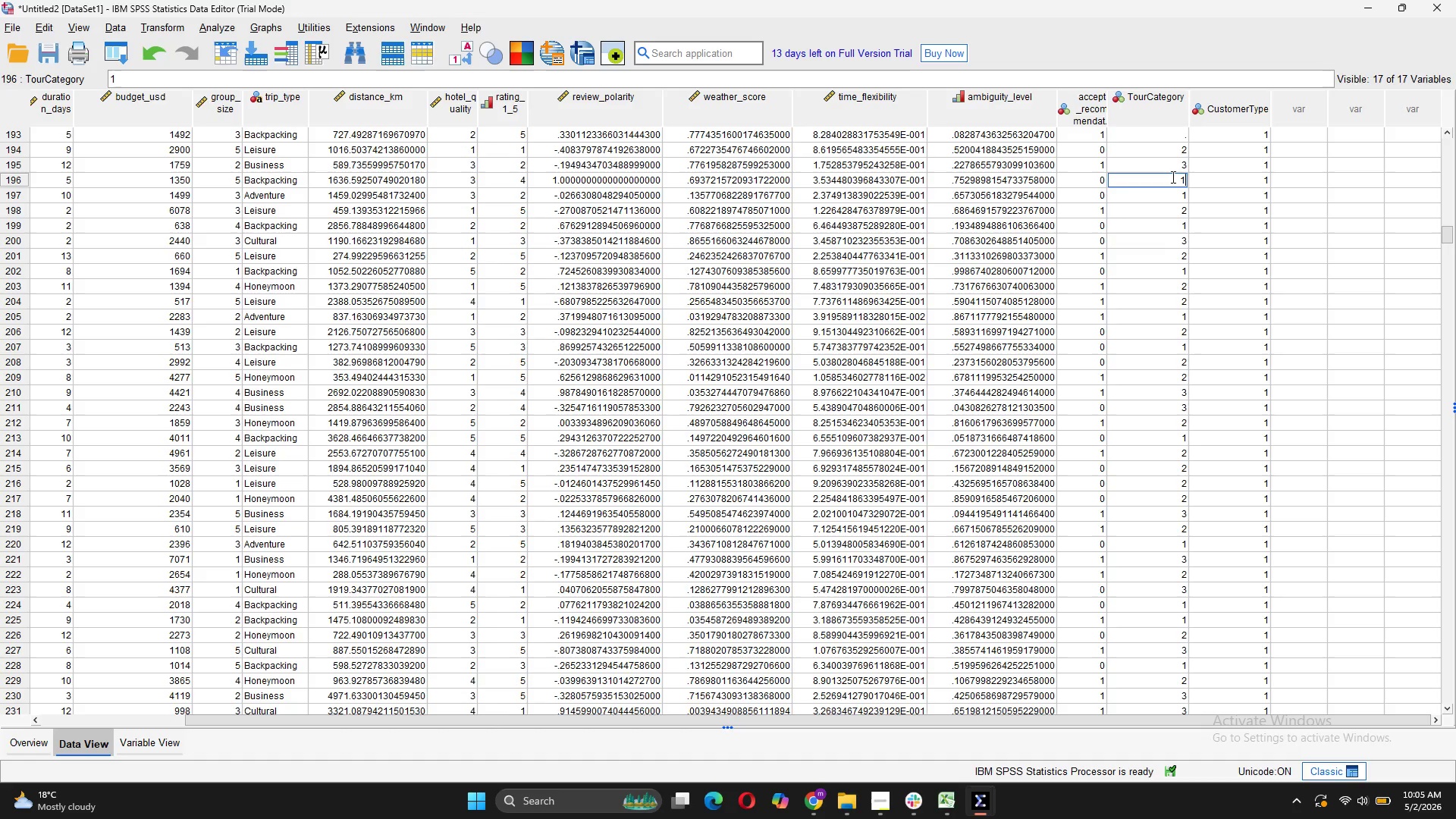 
key(1)
 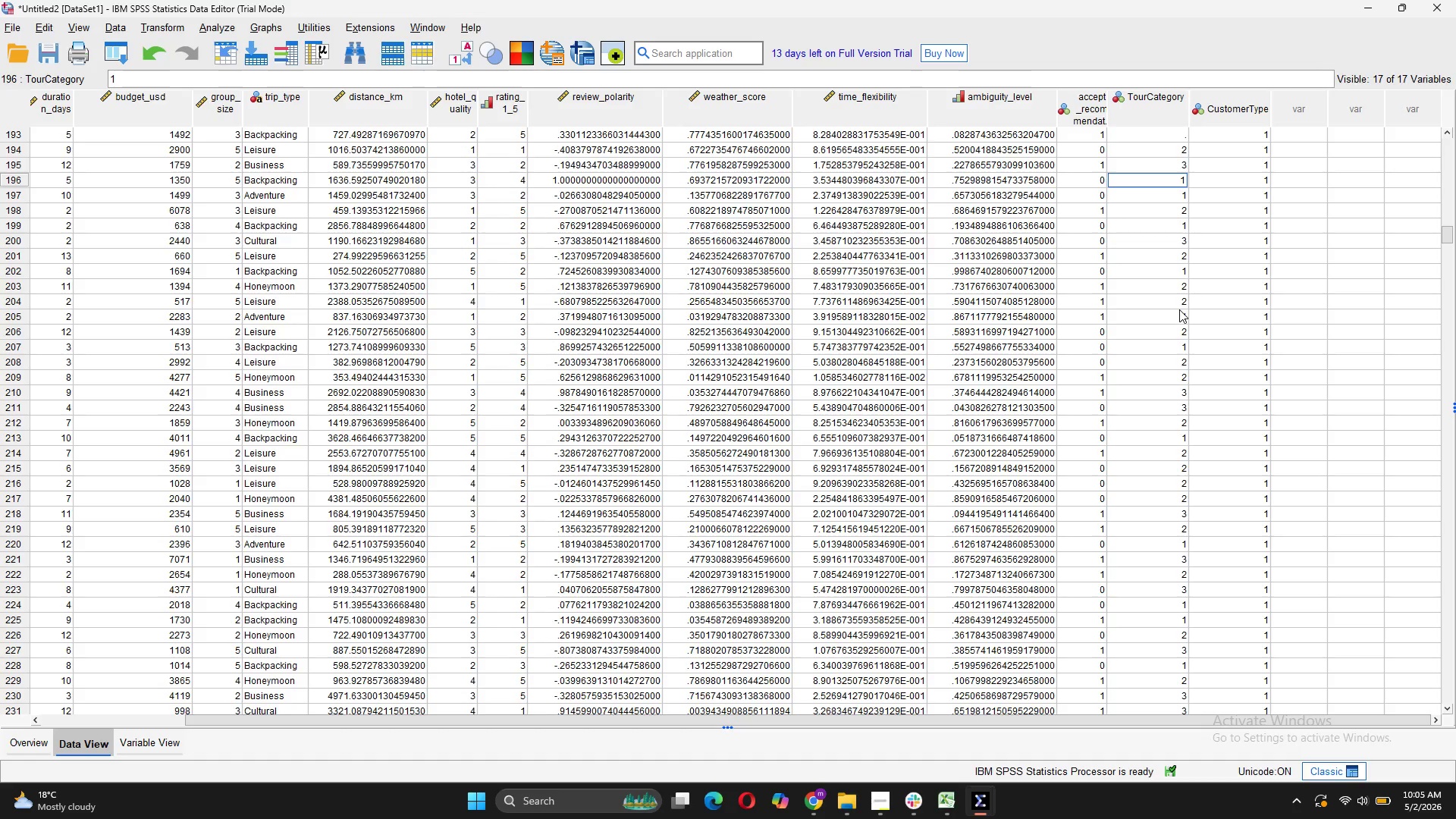 
scroll: coordinate [1179, 309], scroll_direction: up, amount: 12.0
 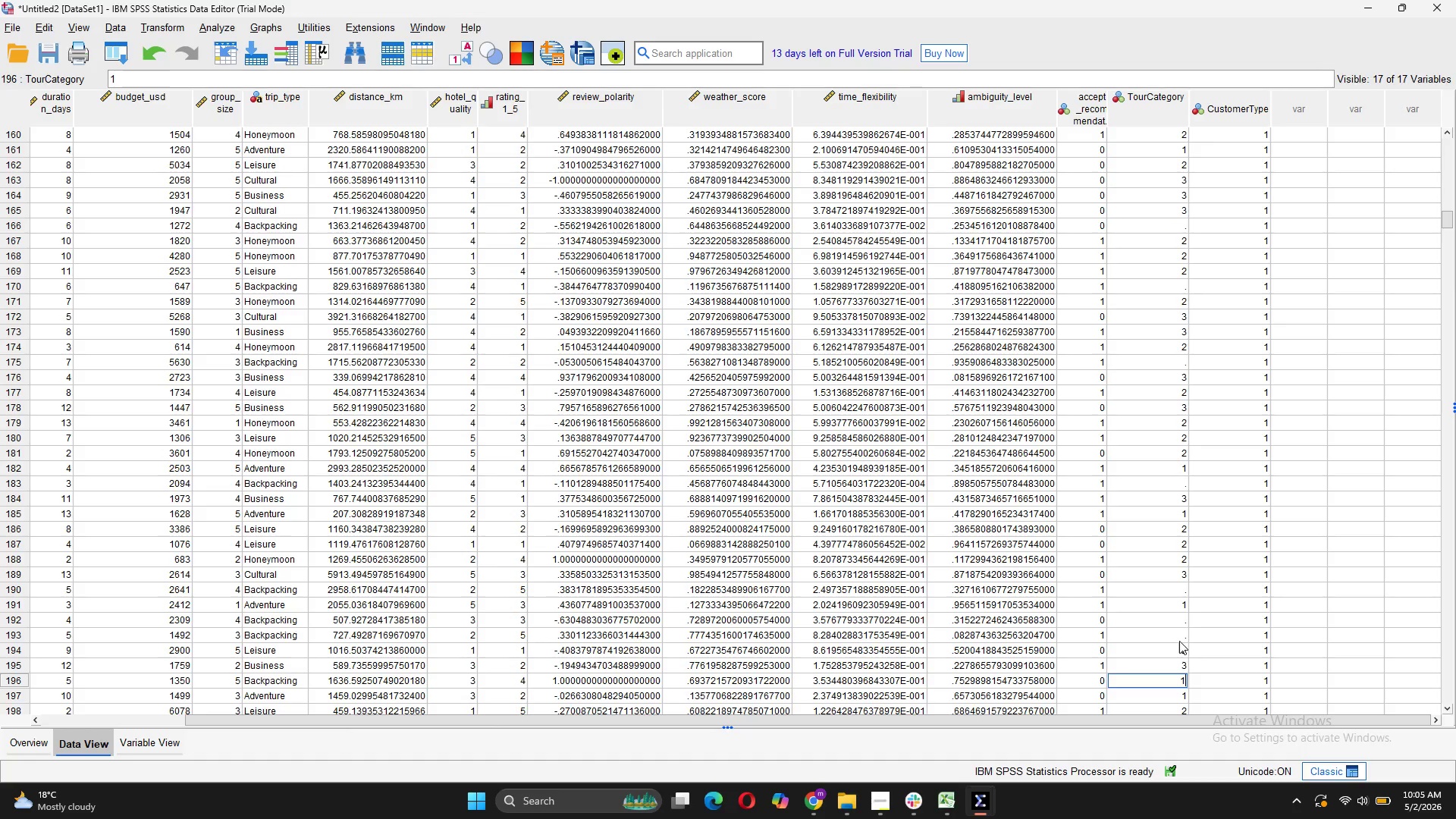 
left_click([1179, 639])
 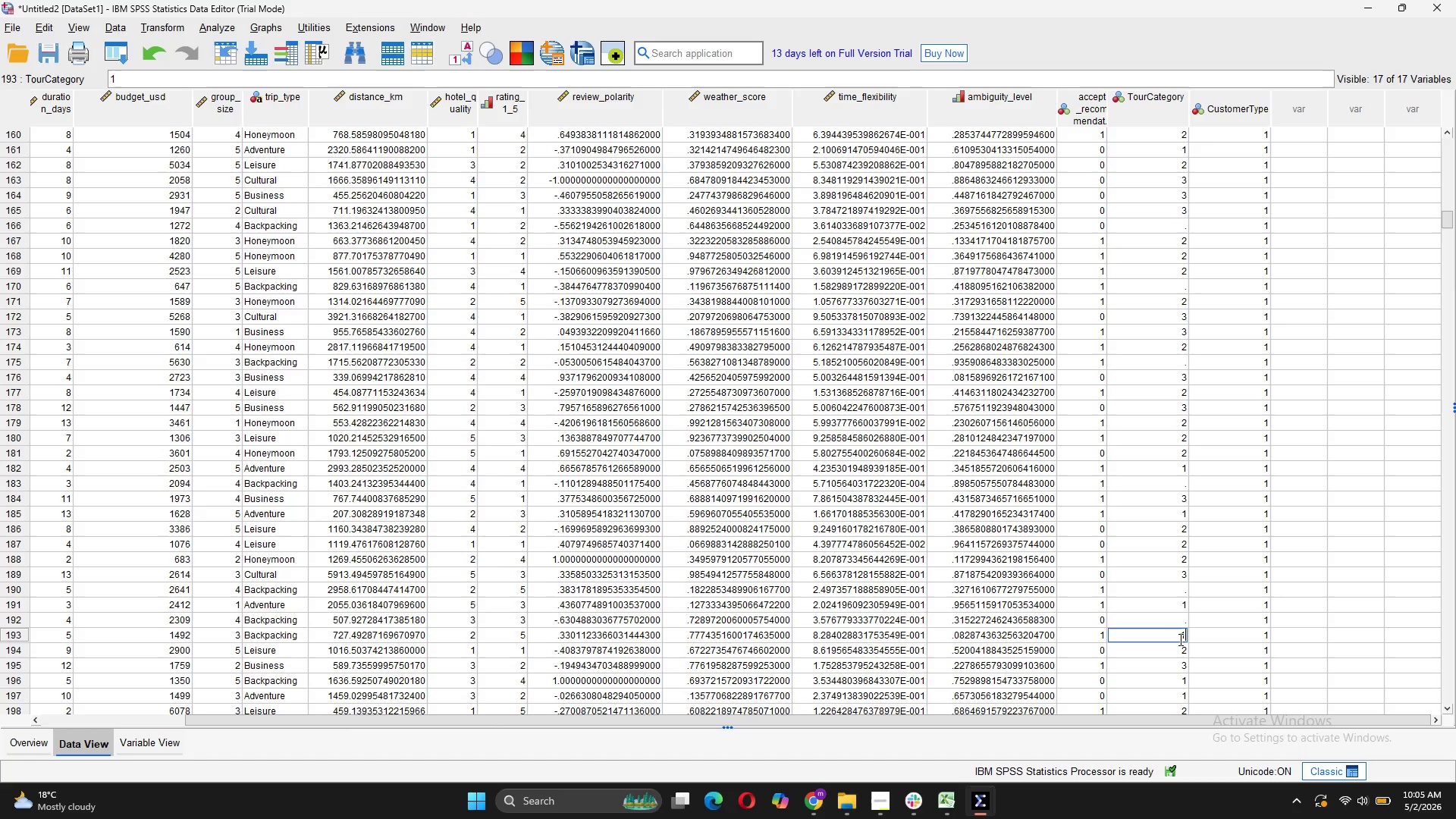 
key(1)
 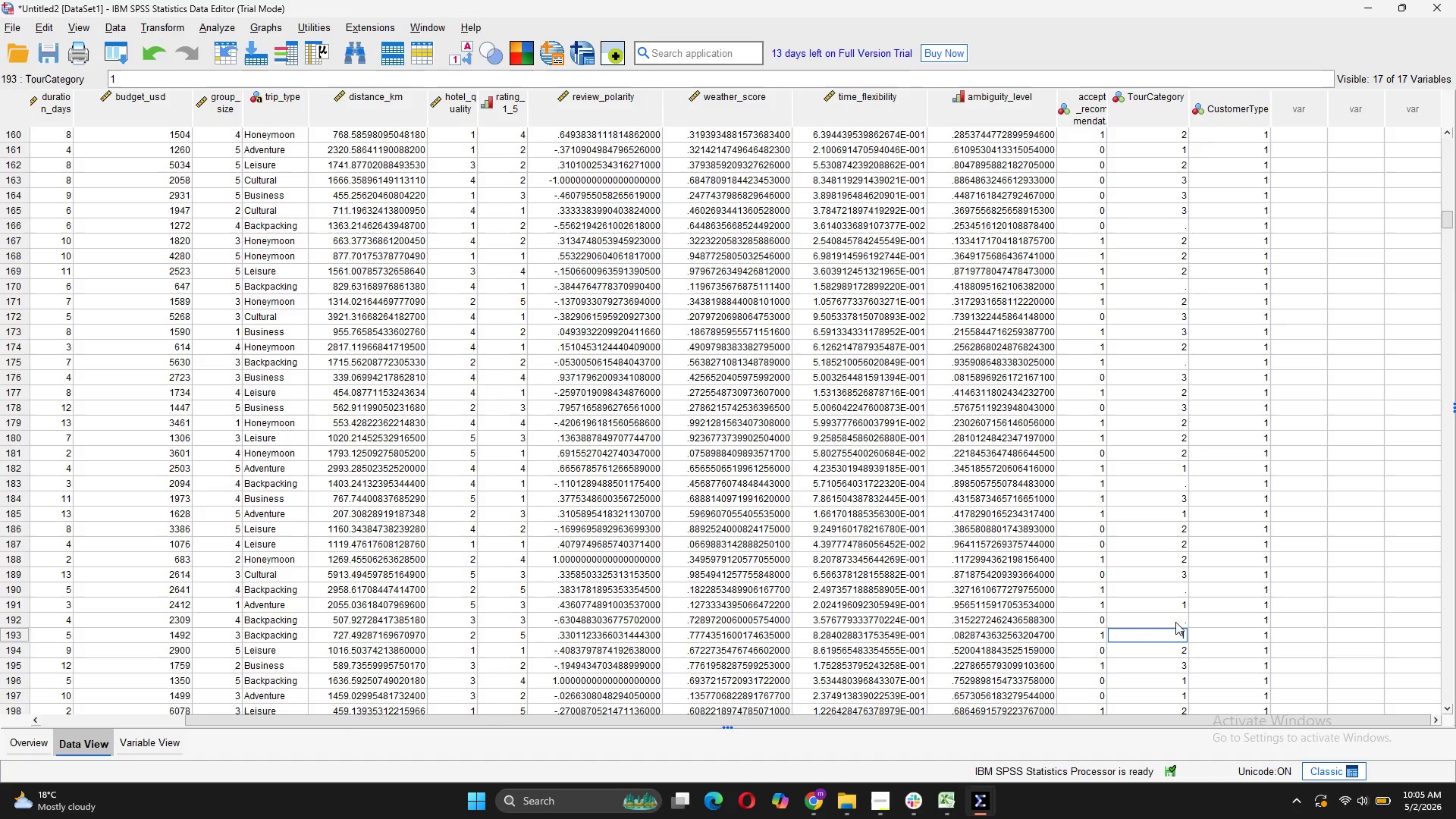 
left_click([1175, 621])
 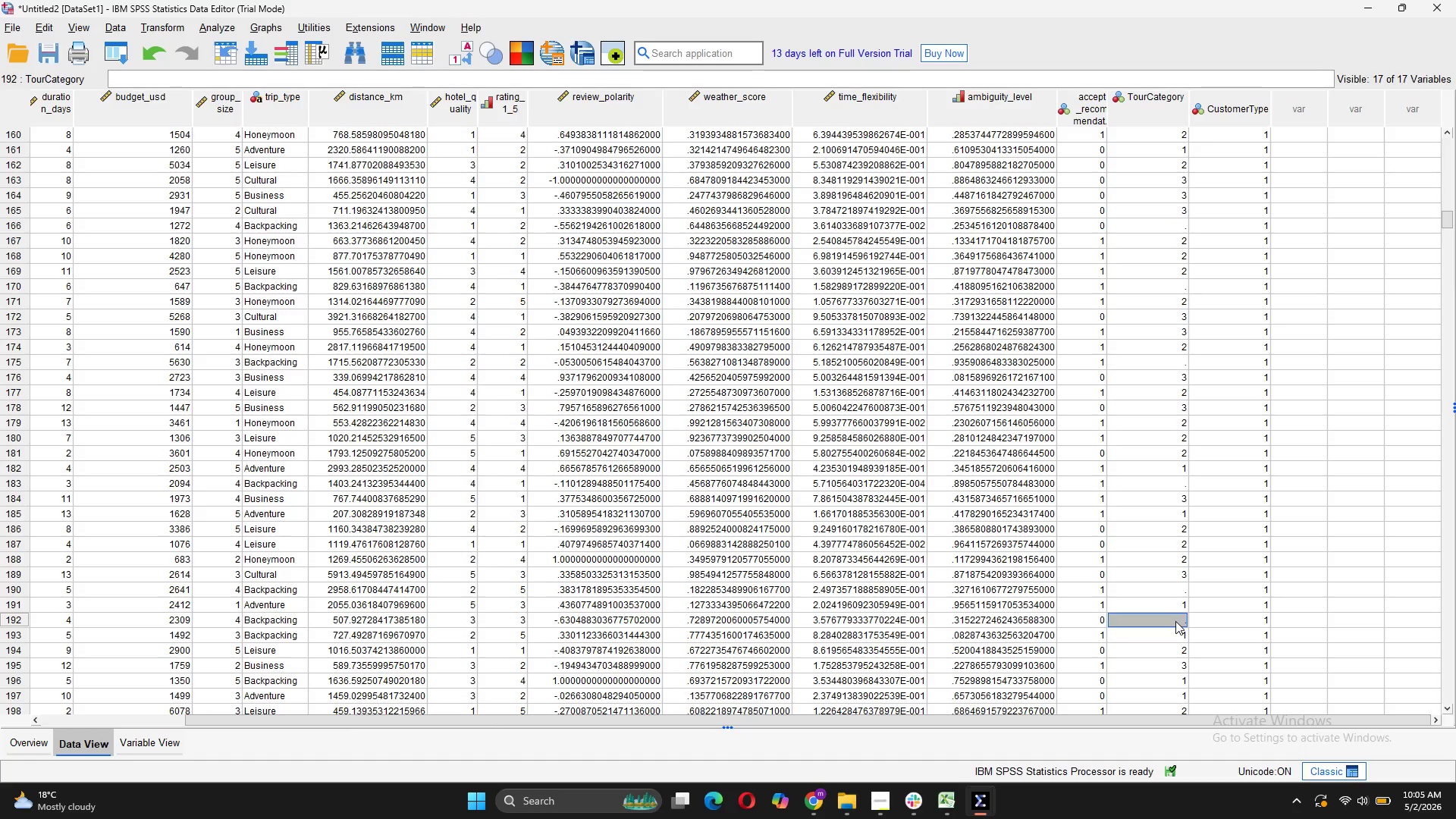 
key(1)
 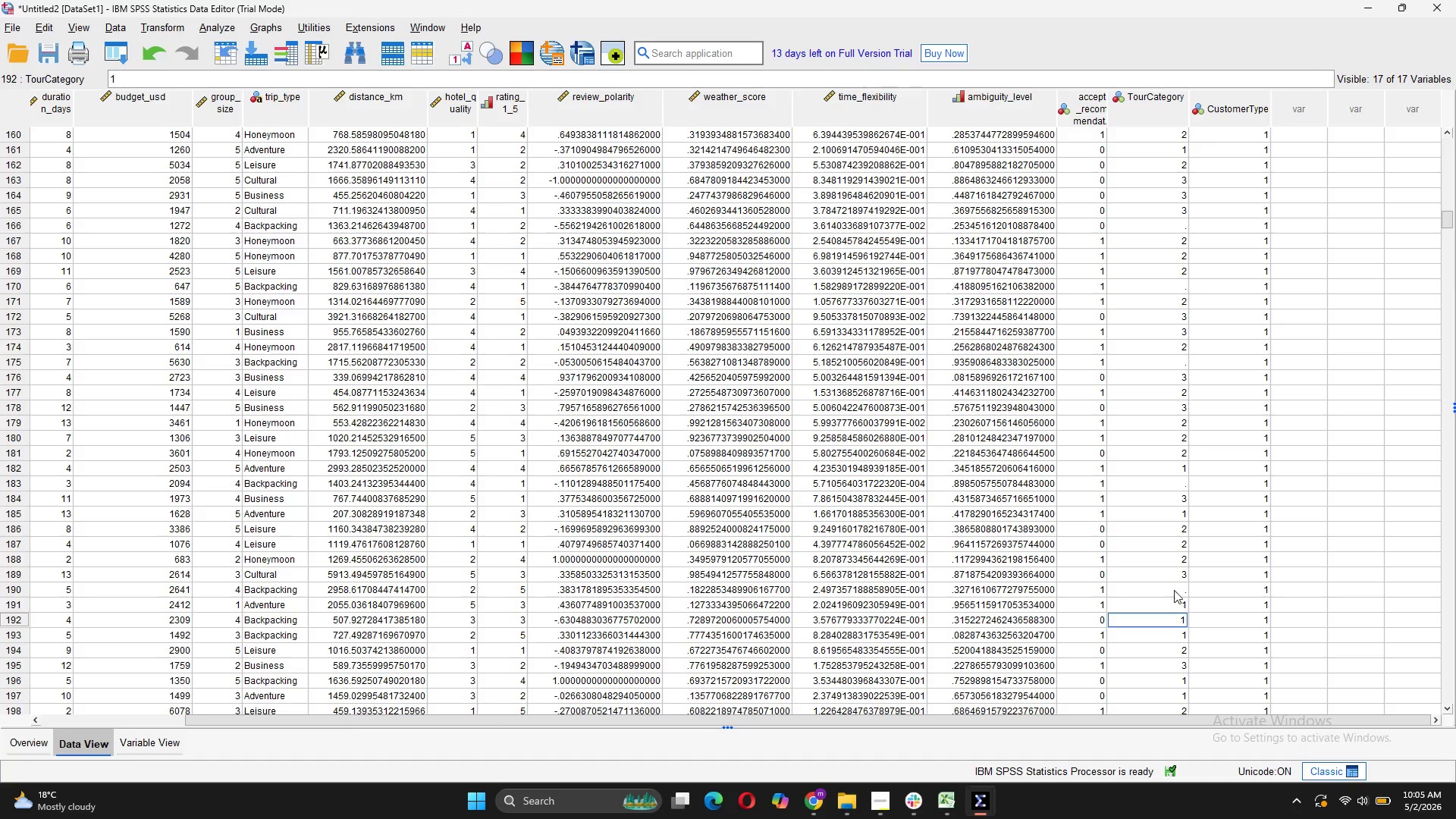 
left_click([1173, 587])
 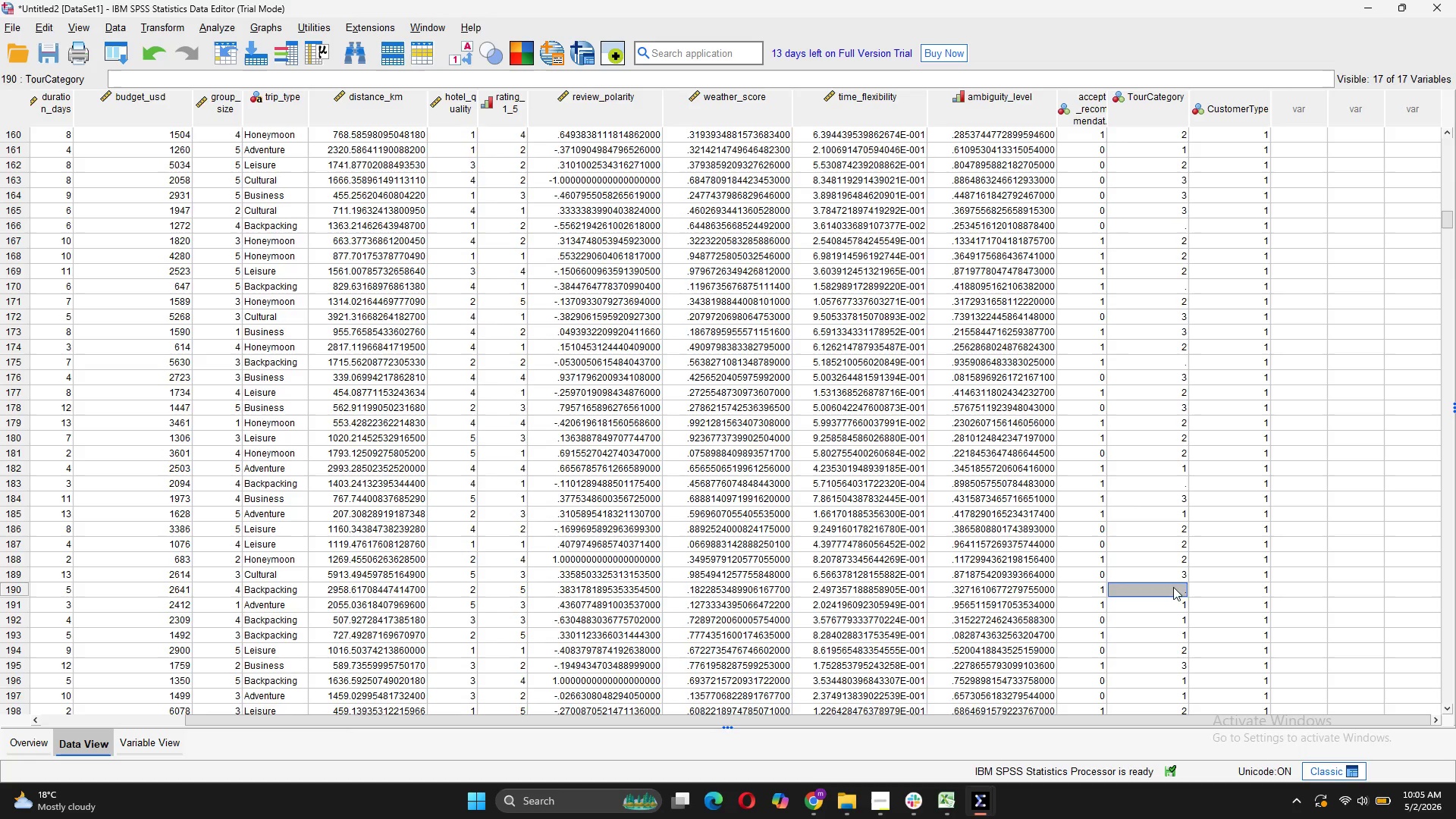 
key(1)
 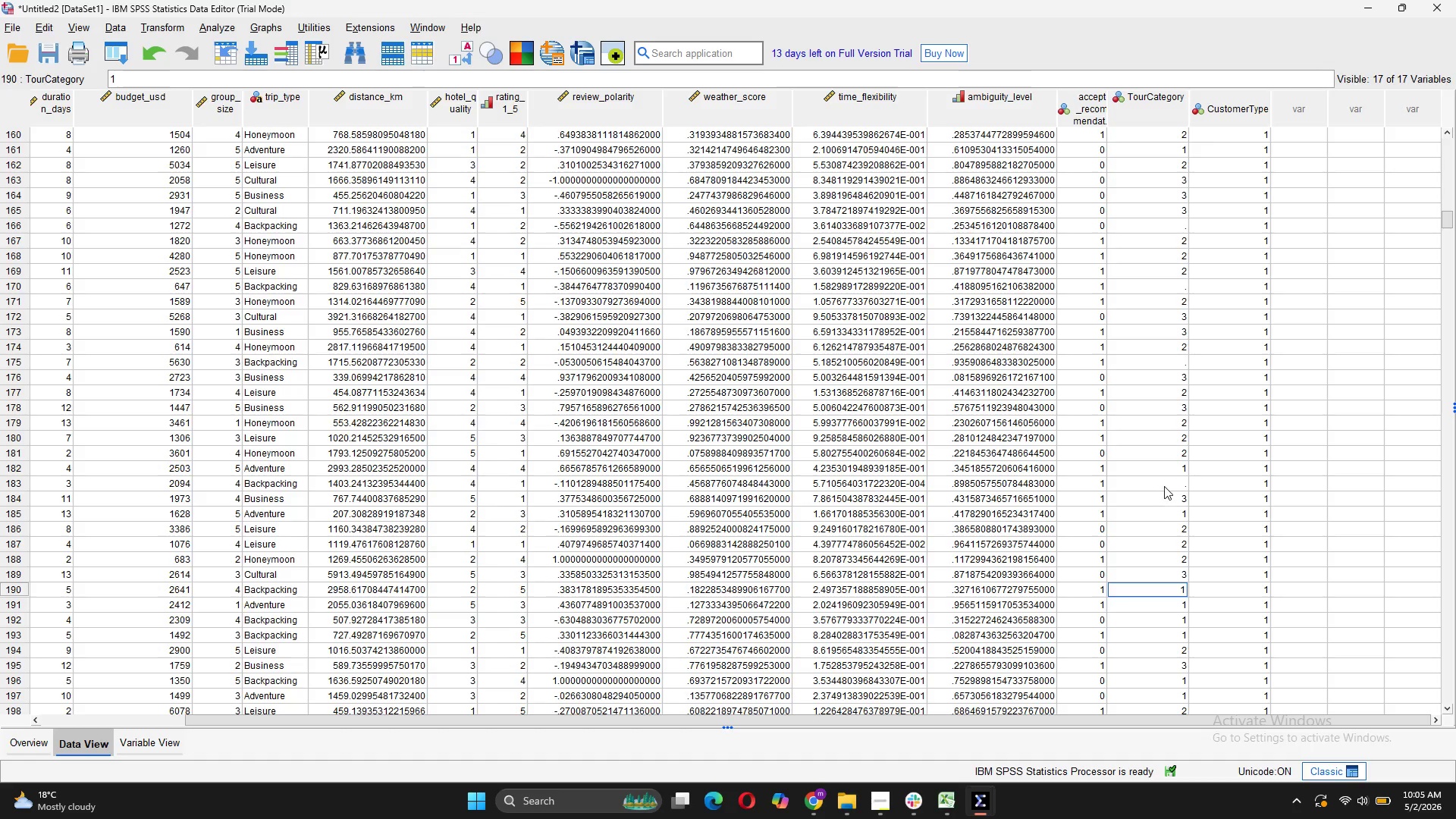 
left_click([1164, 486])
 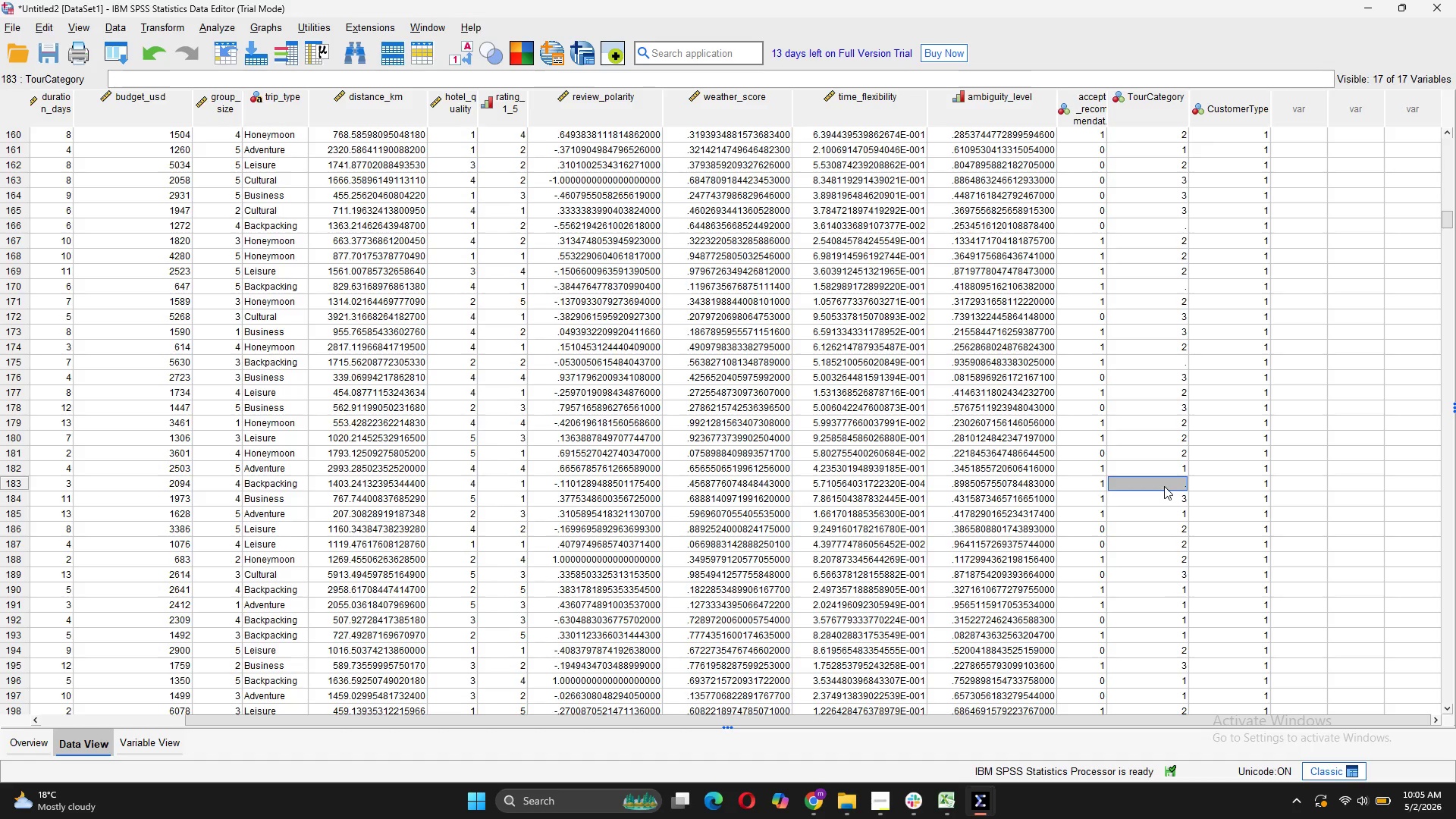 
key(1)
 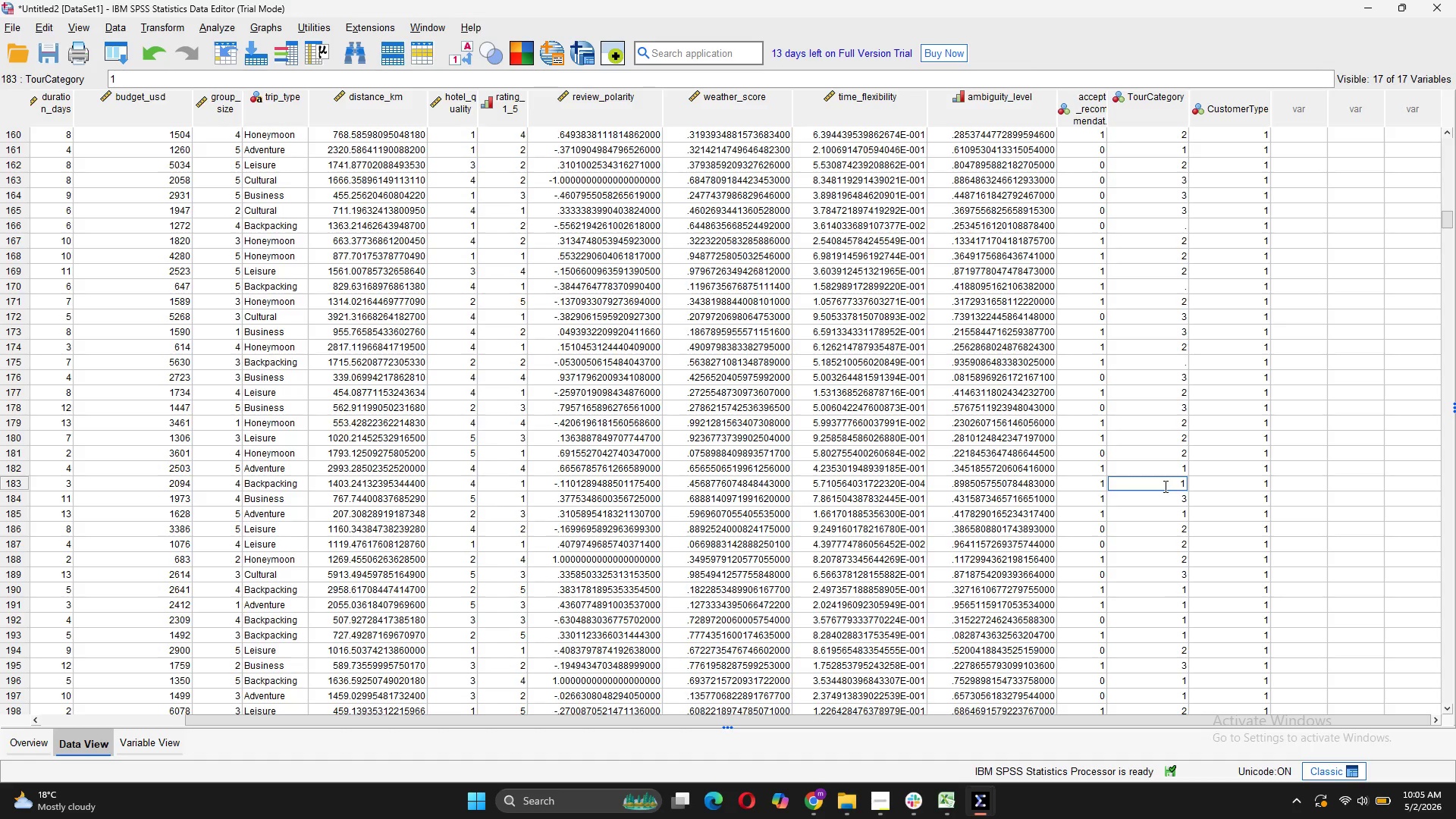 
scroll: coordinate [1164, 486], scroll_direction: up, amount: 4.0
 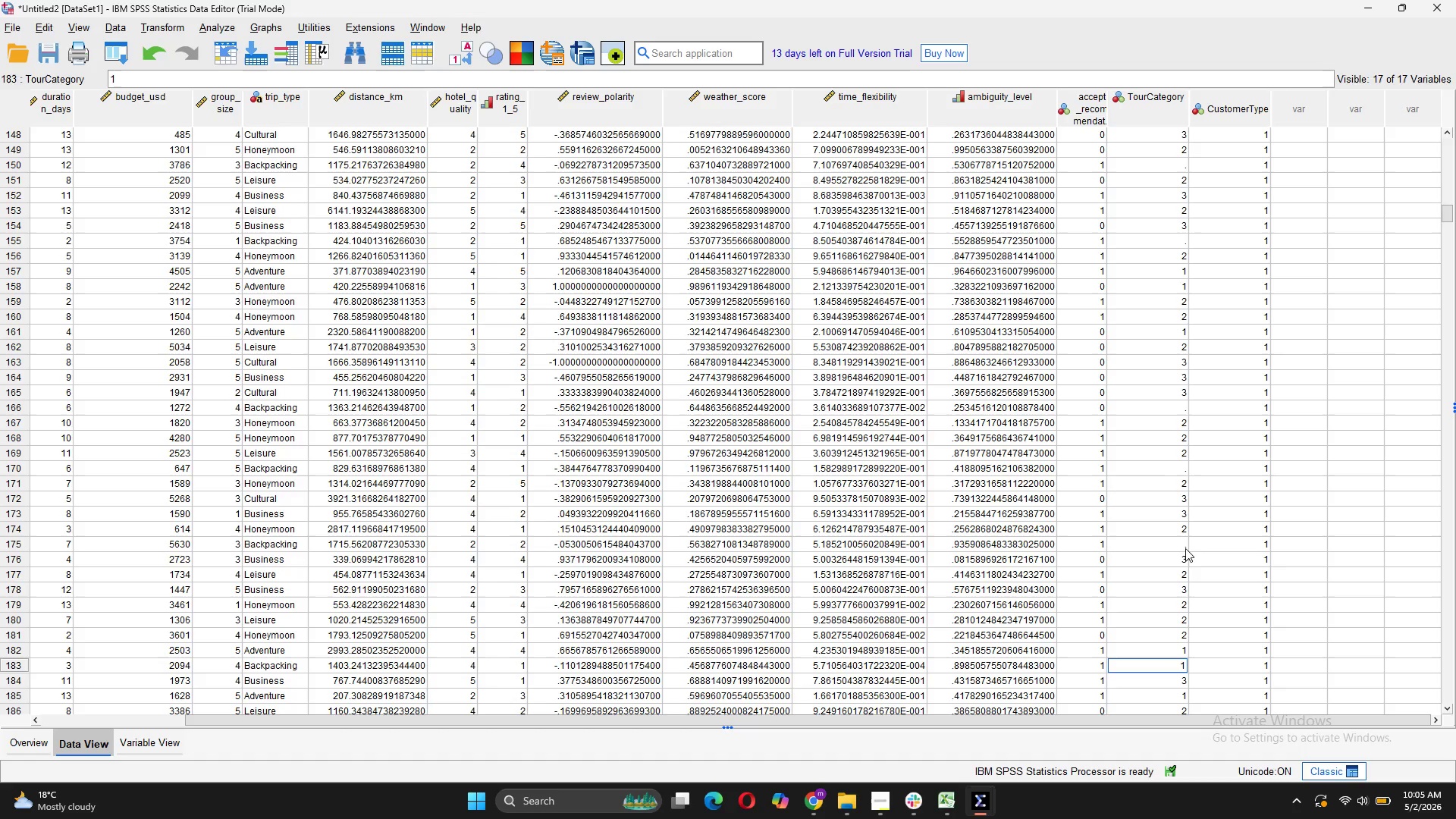 
left_click([1185, 544])
 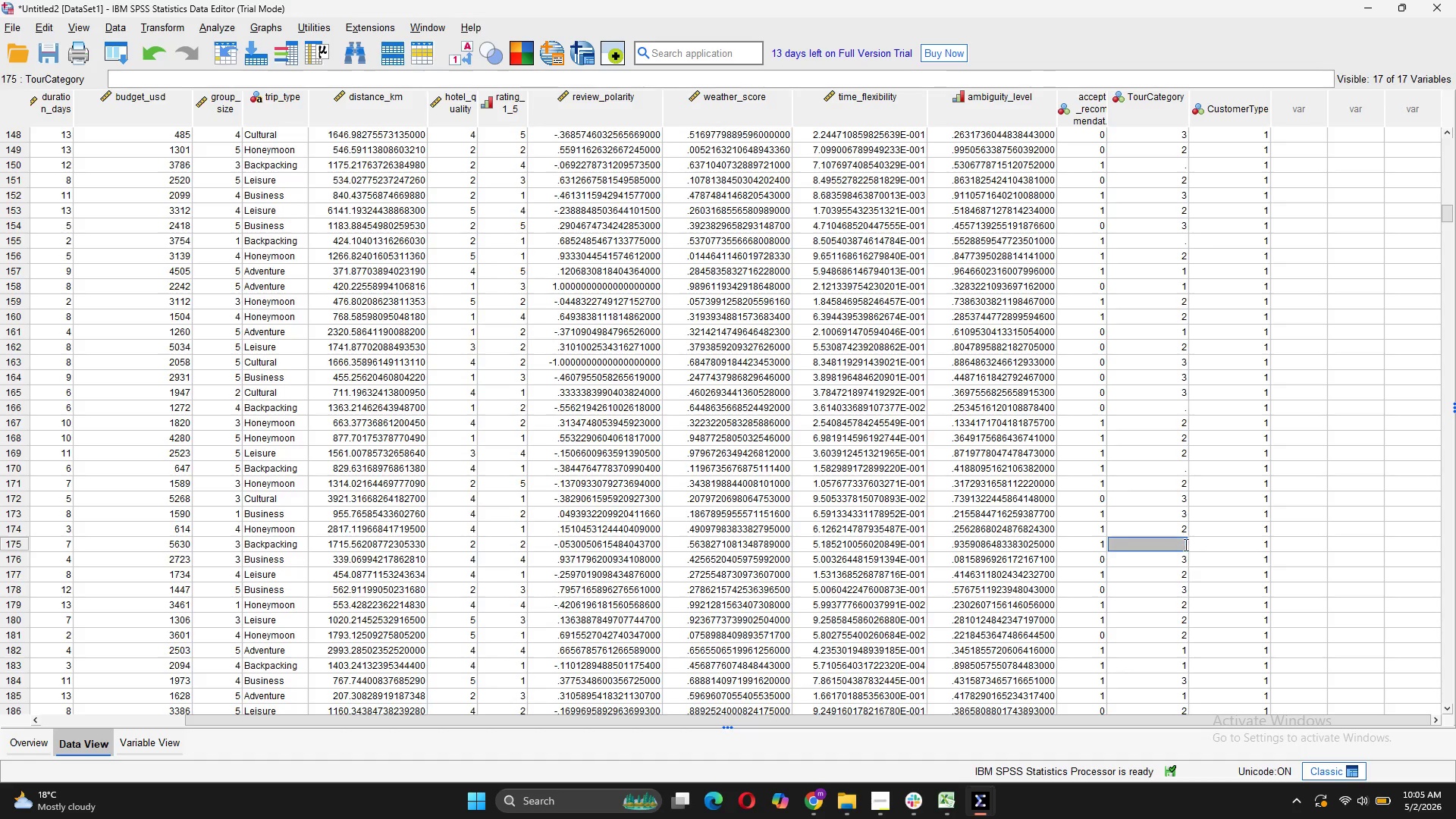 
key(1)
 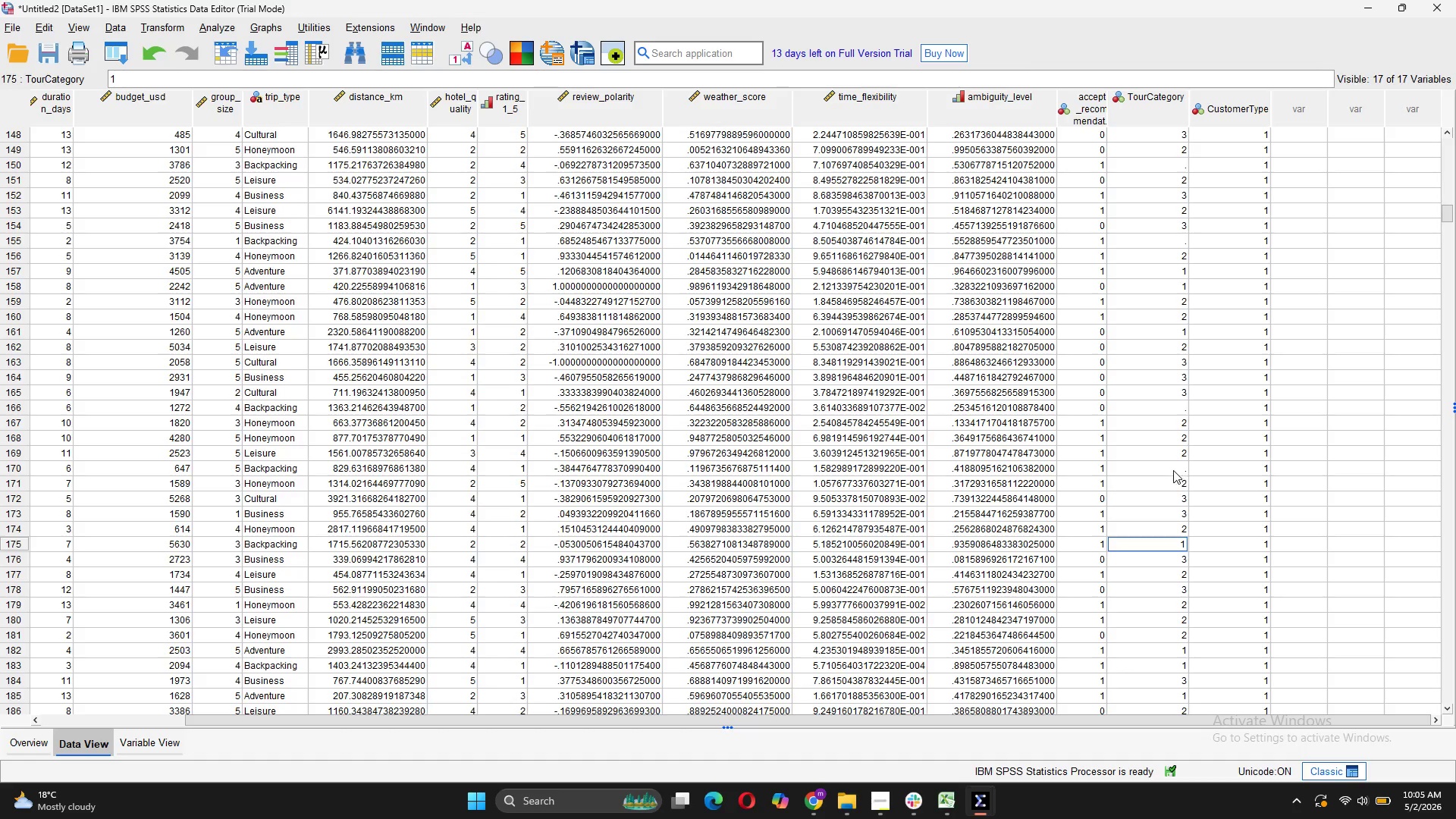 
left_click([1173, 470])
 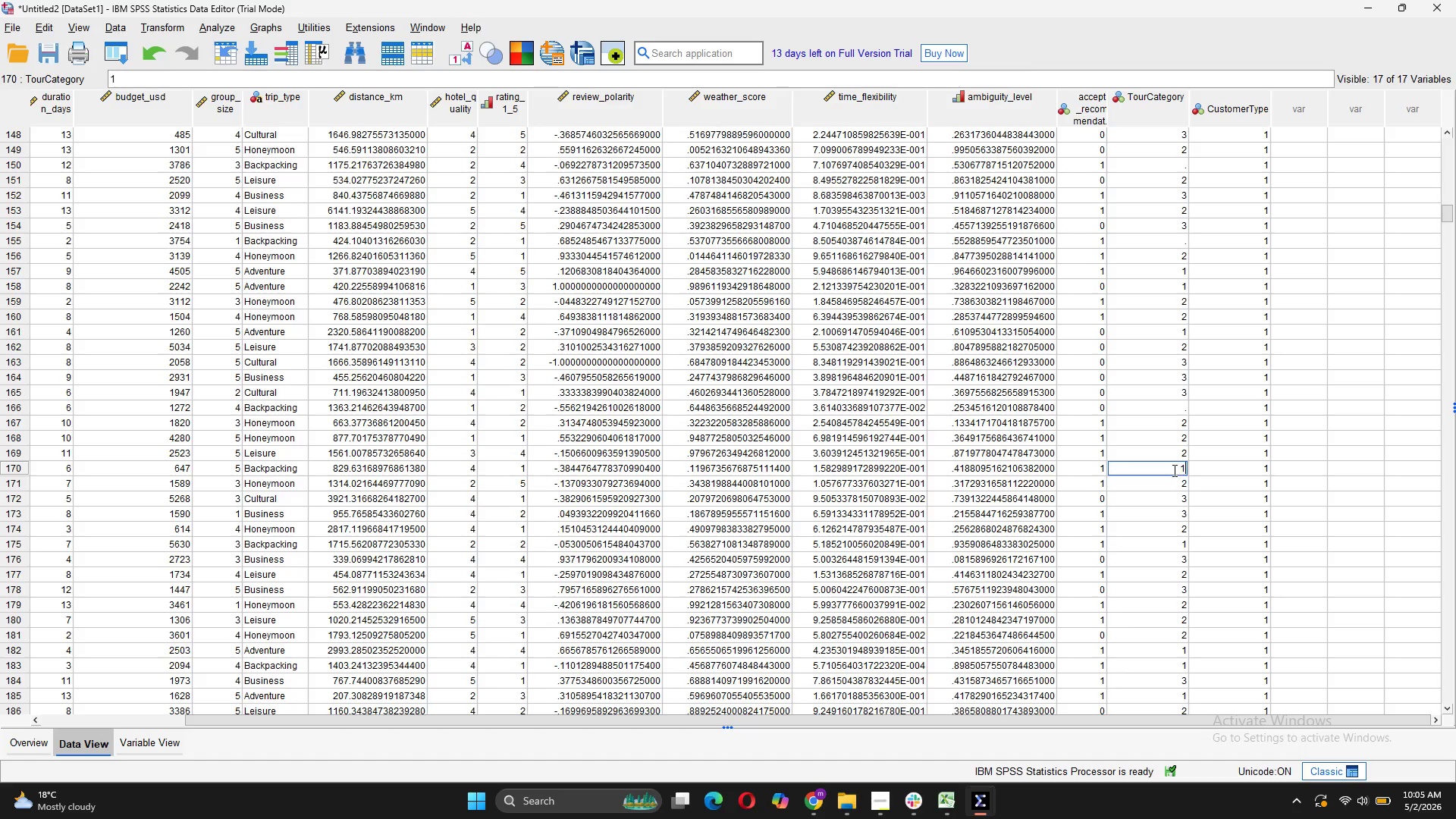 
key(1)
 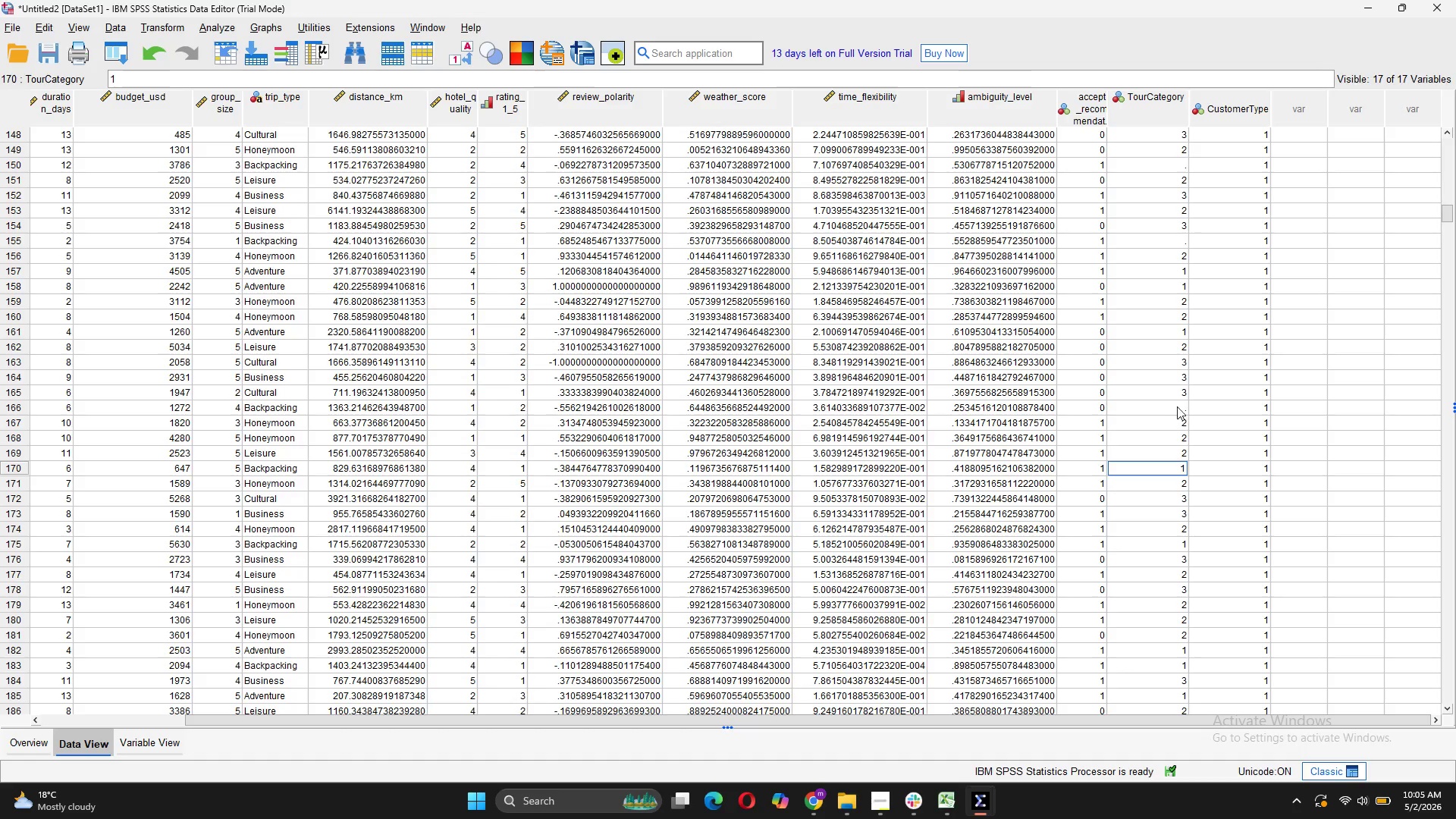 
left_click([1175, 406])
 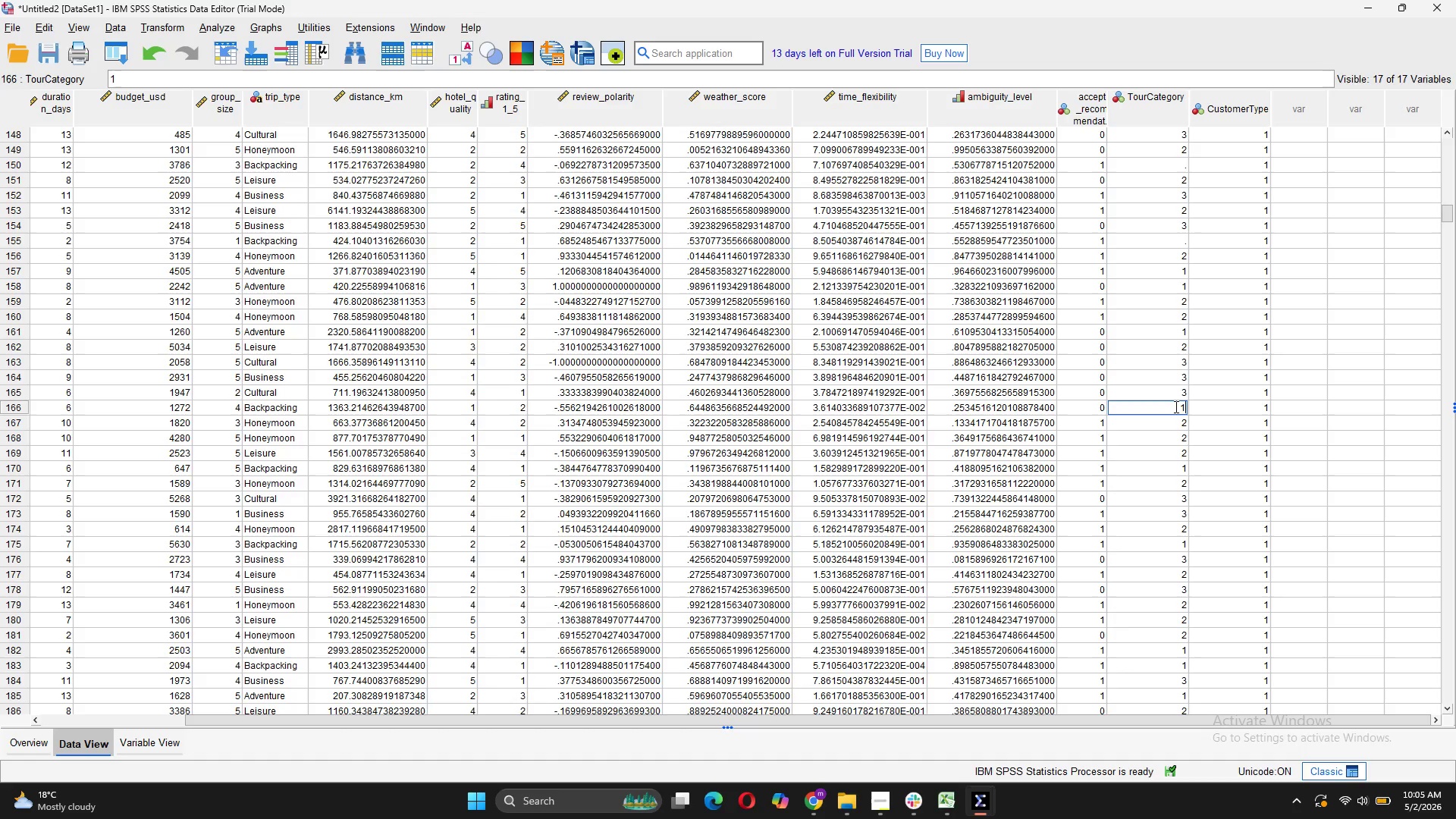 
key(1)
 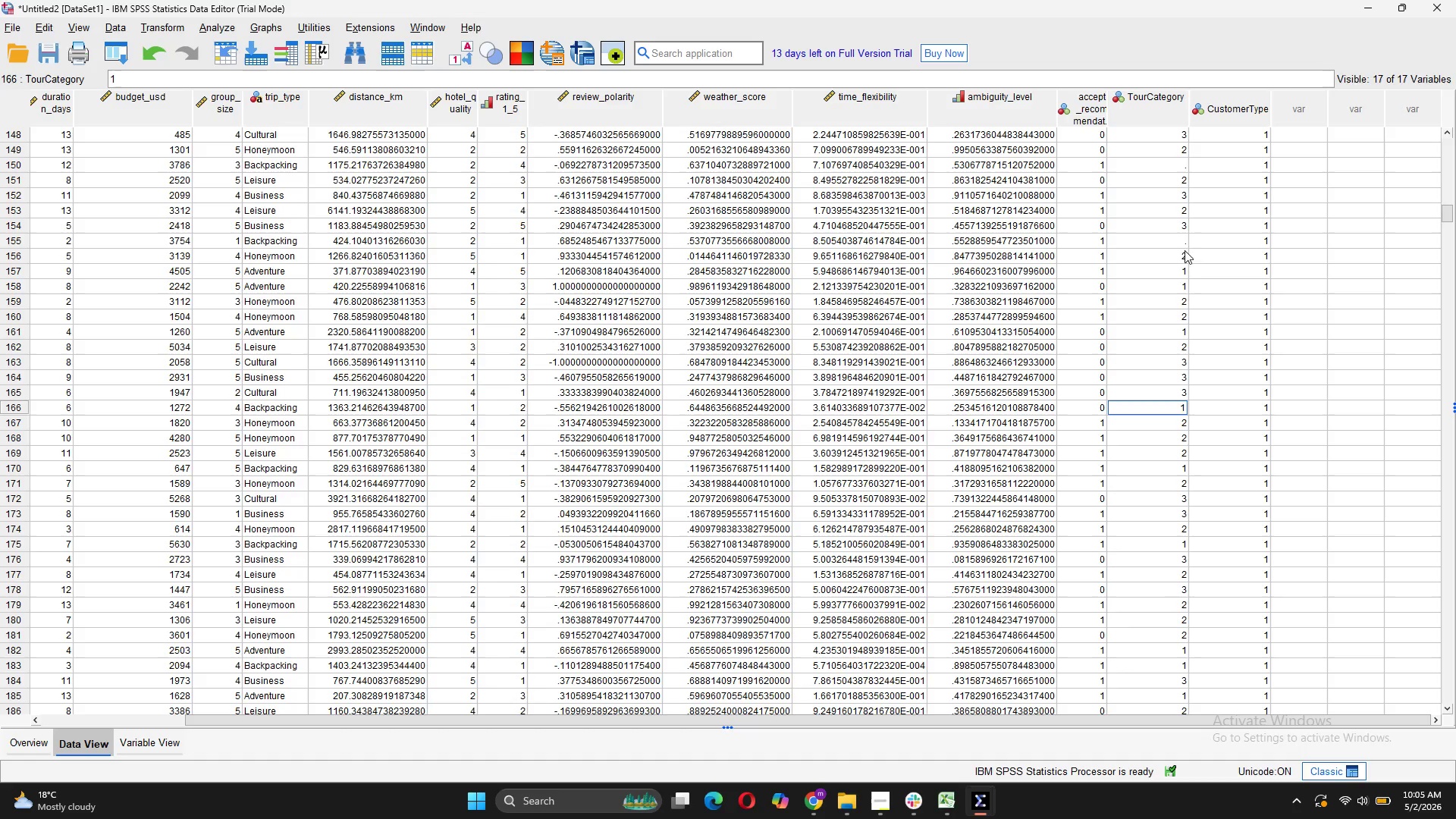 
left_click([1183, 243])
 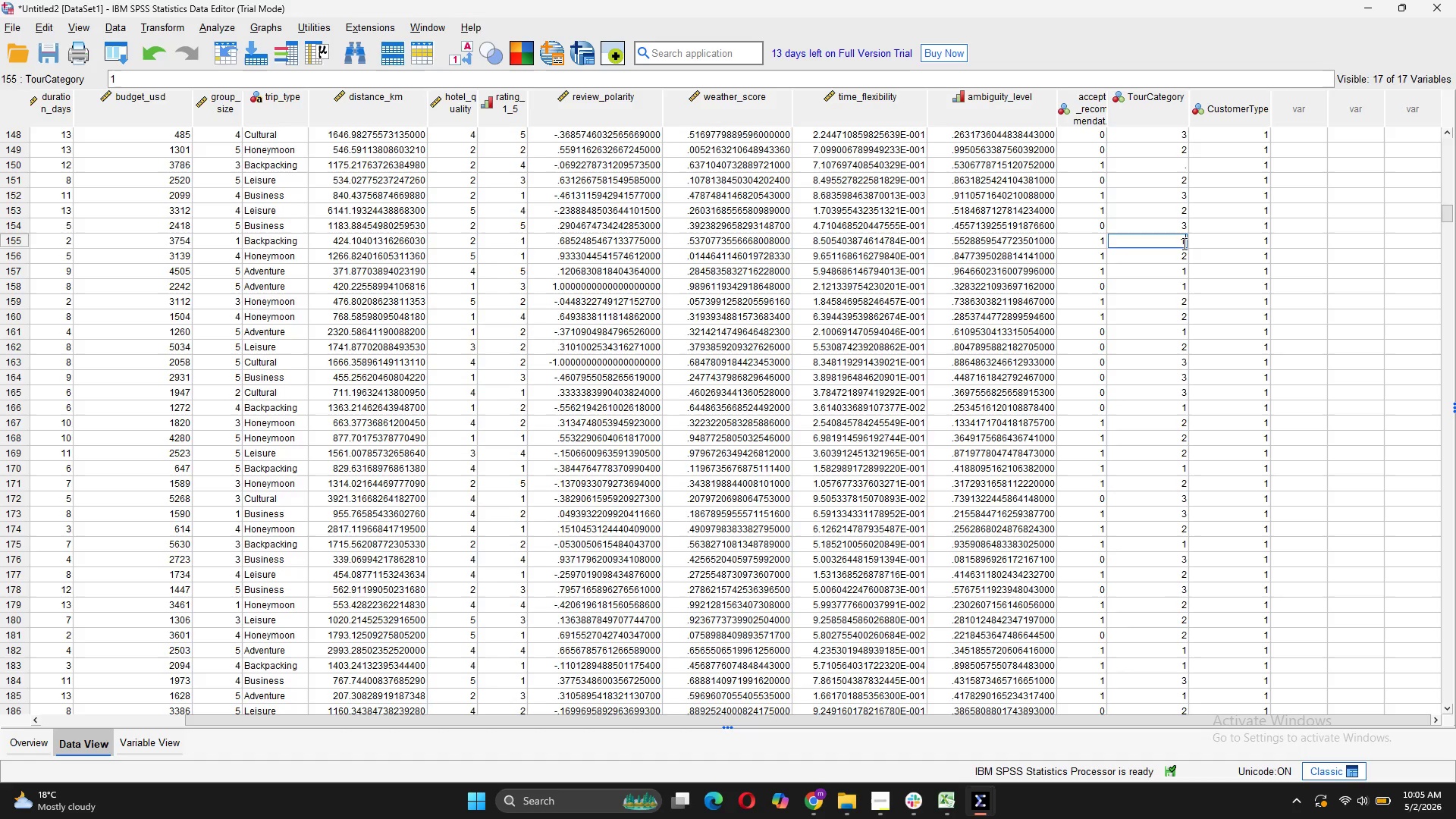 
key(1)
 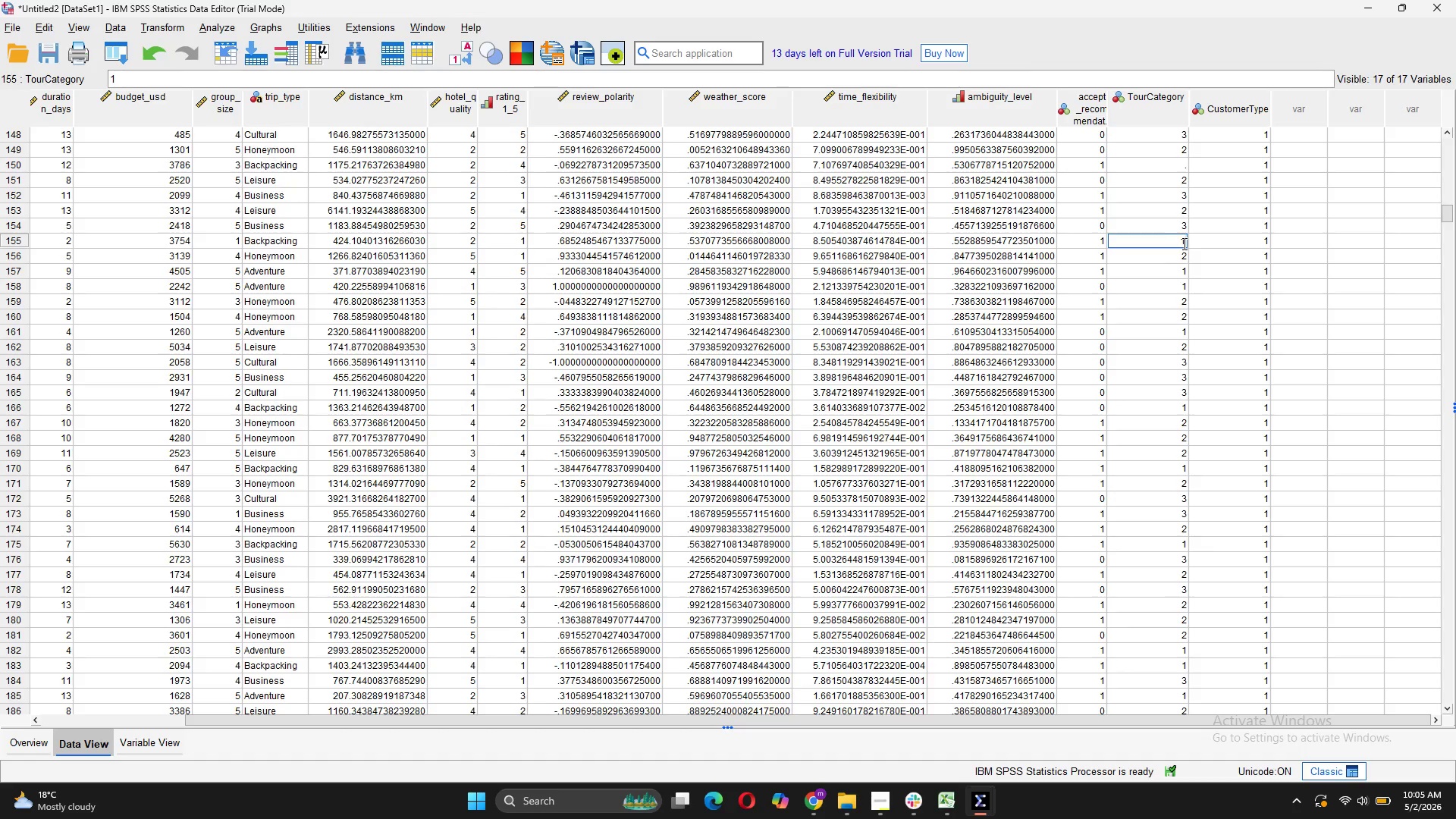 
scroll: coordinate [1183, 243], scroll_direction: up, amount: 4.0
 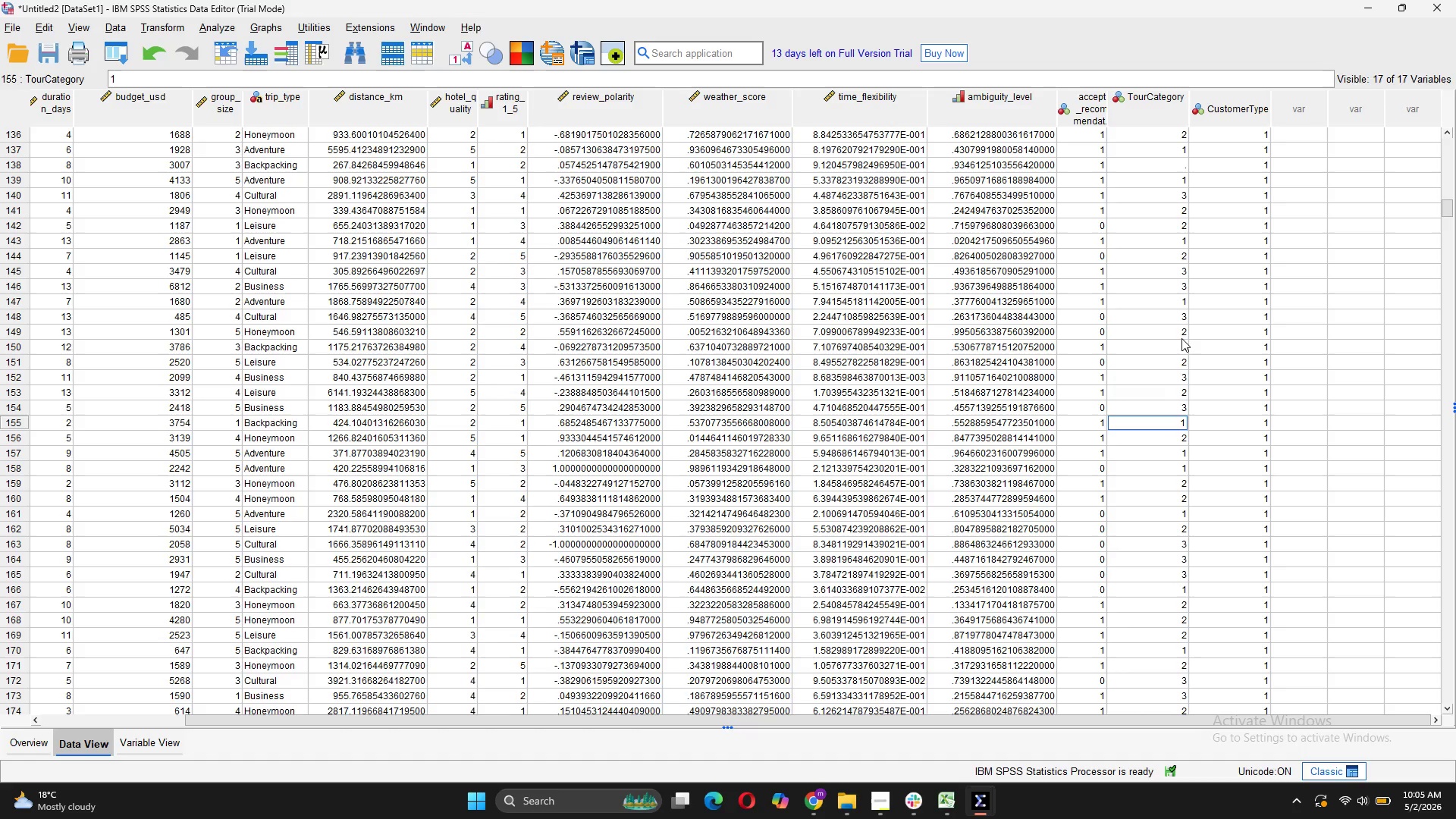 
left_click([1181, 341])
 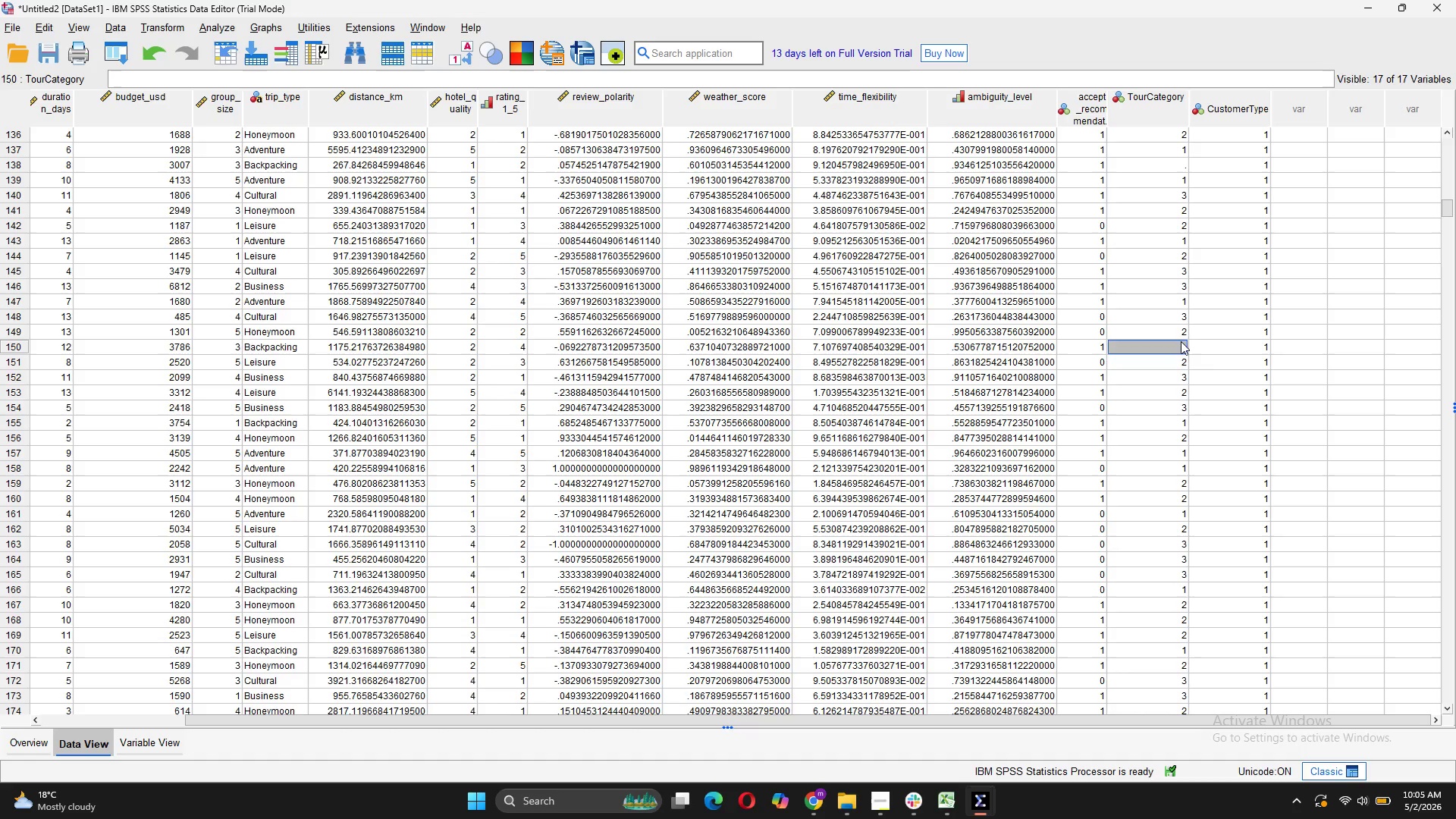 
key(1)
 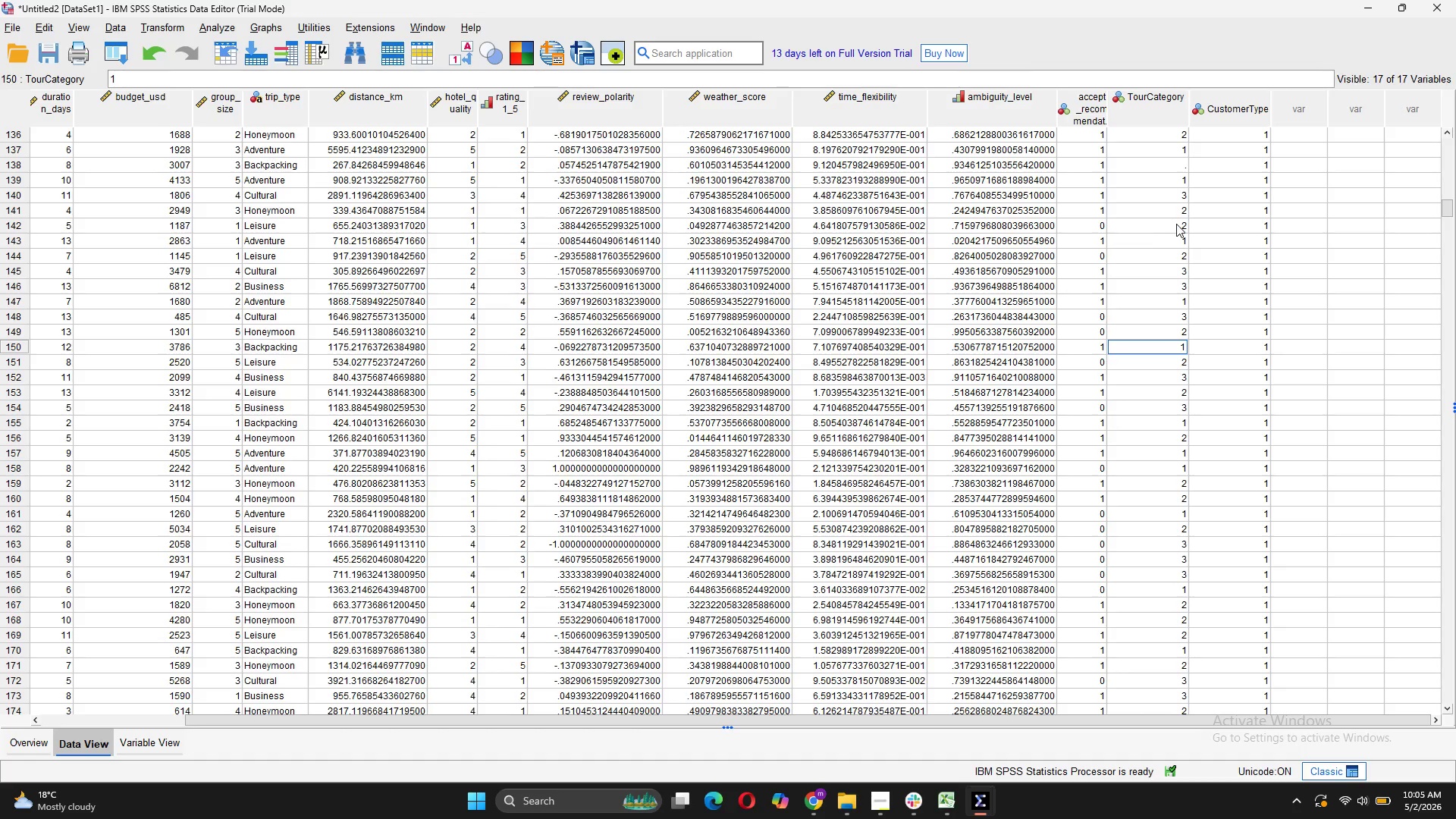 
scroll: coordinate [1176, 224], scroll_direction: up, amount: 3.0
 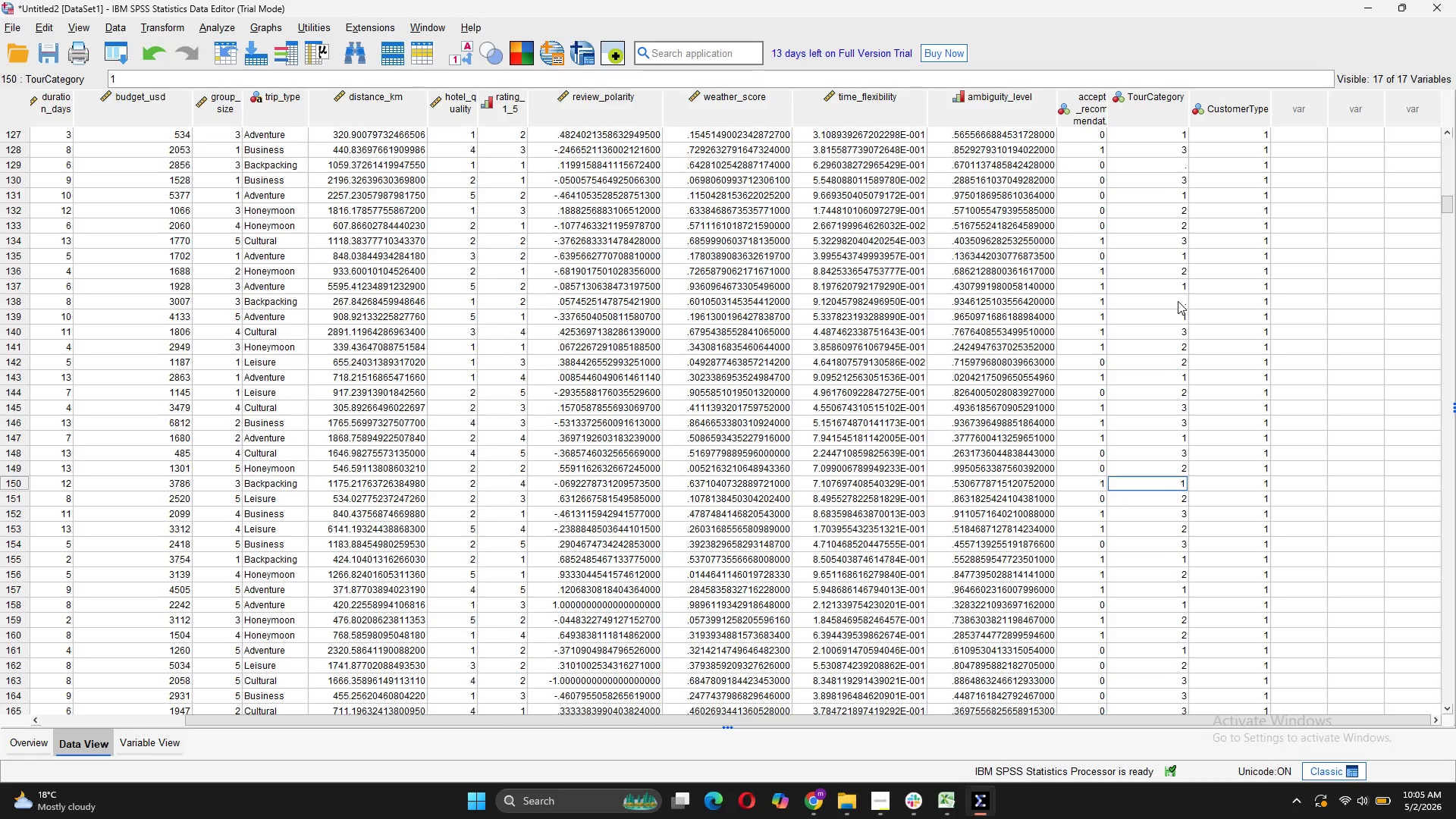 
left_click([1178, 303])
 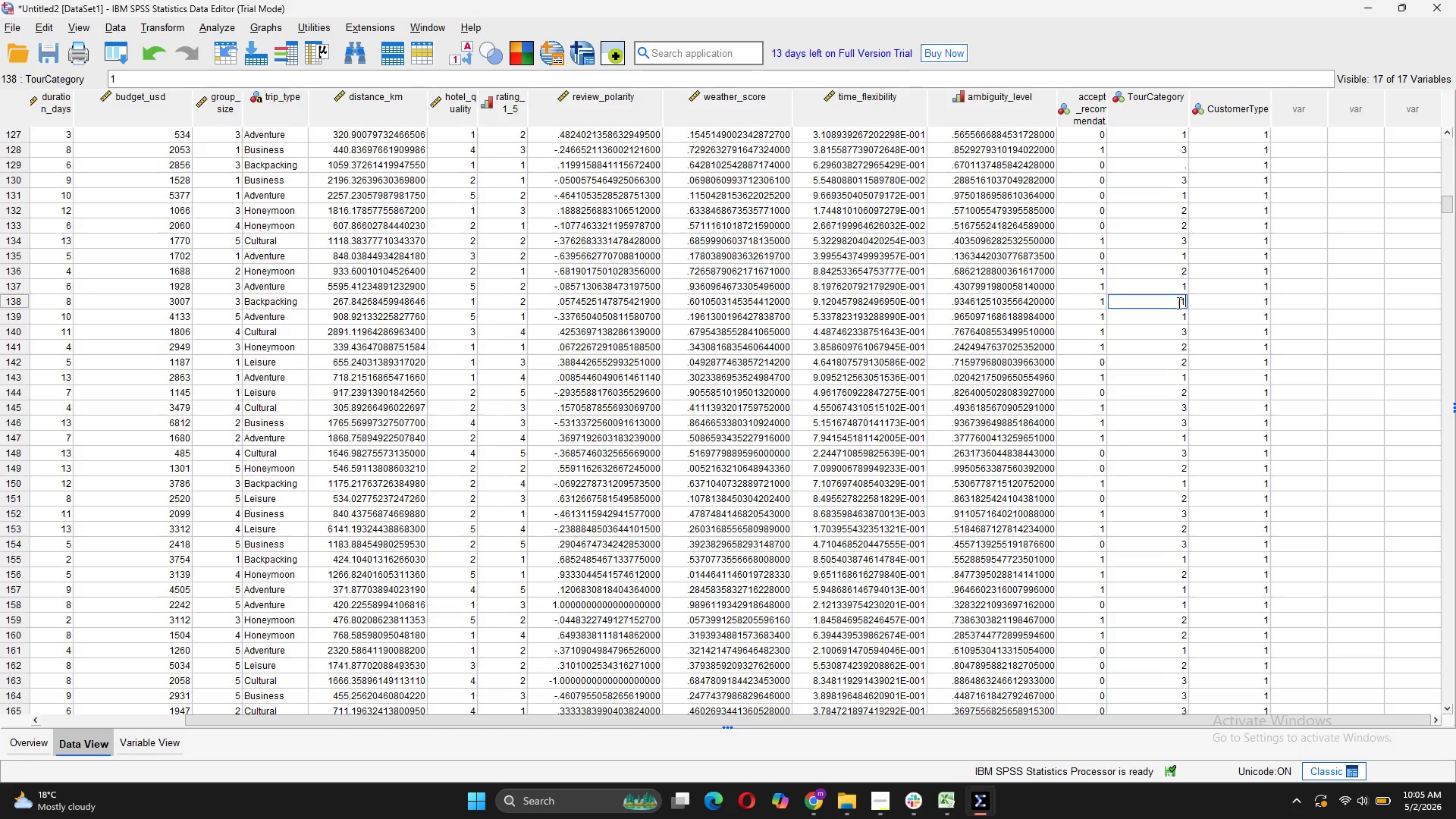 
key(1)
 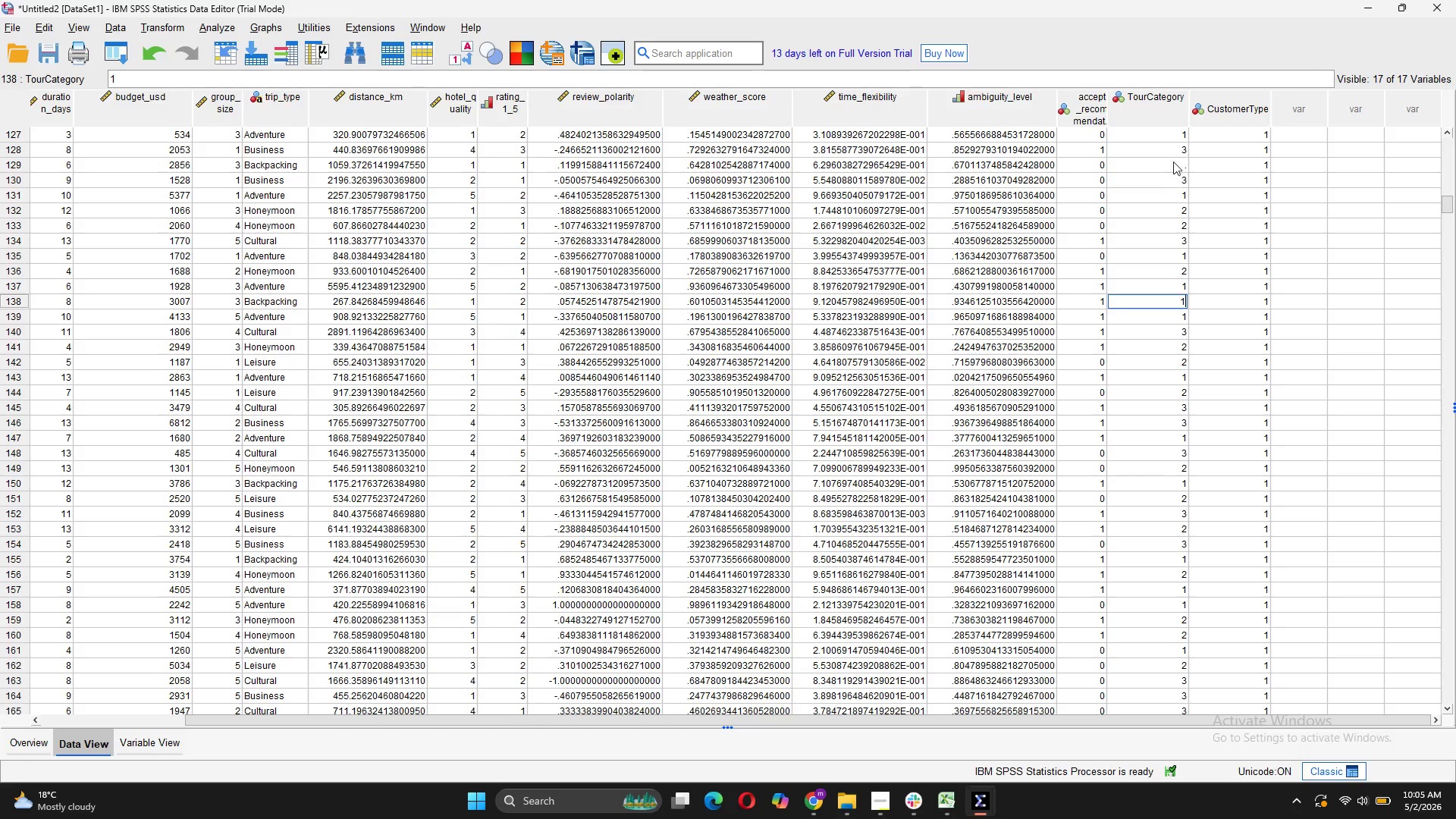 
left_click([1172, 160])
 